 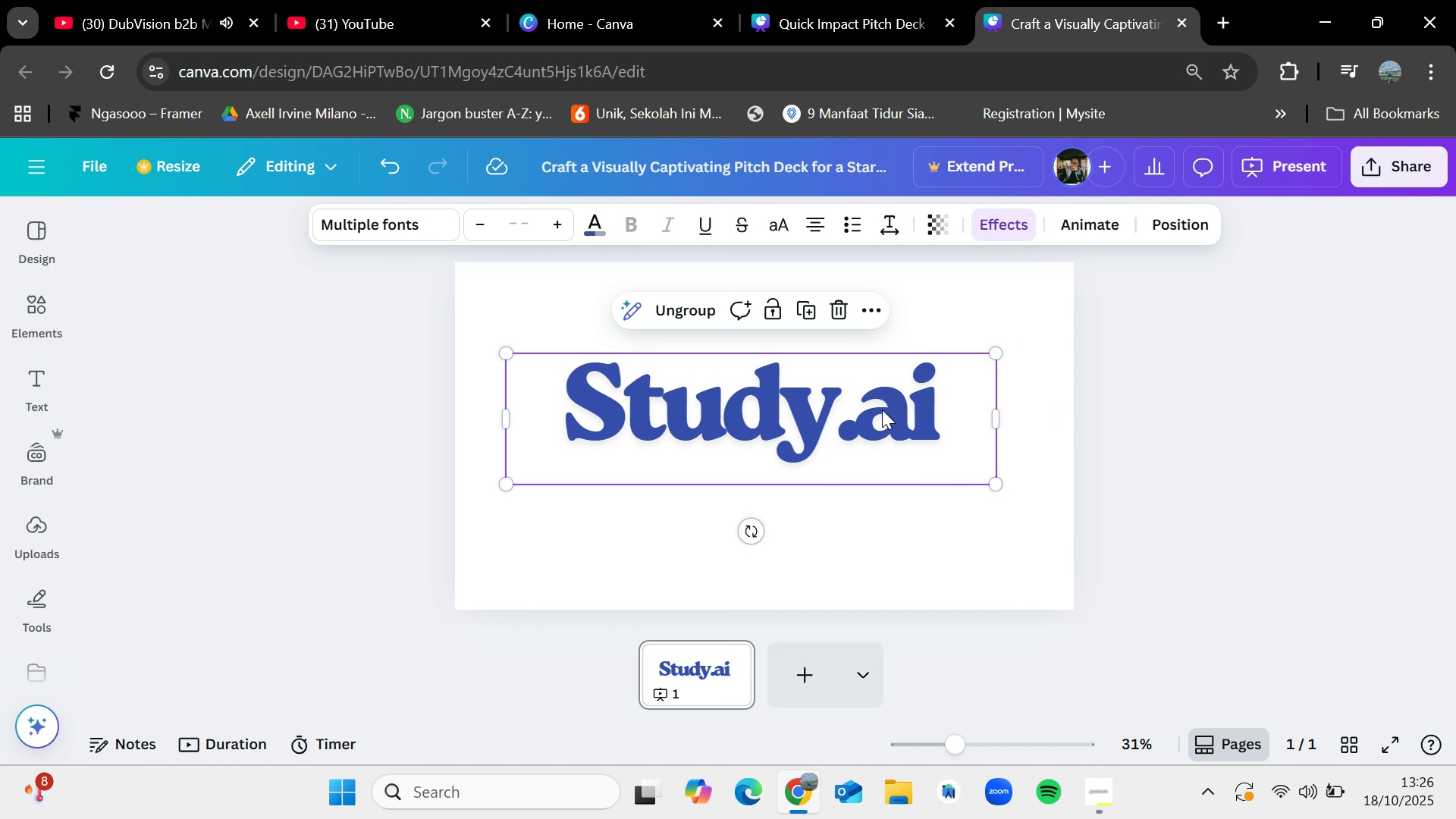 
left_click_drag(start_coordinate=[882, 410], to_coordinate=[895, 423])
 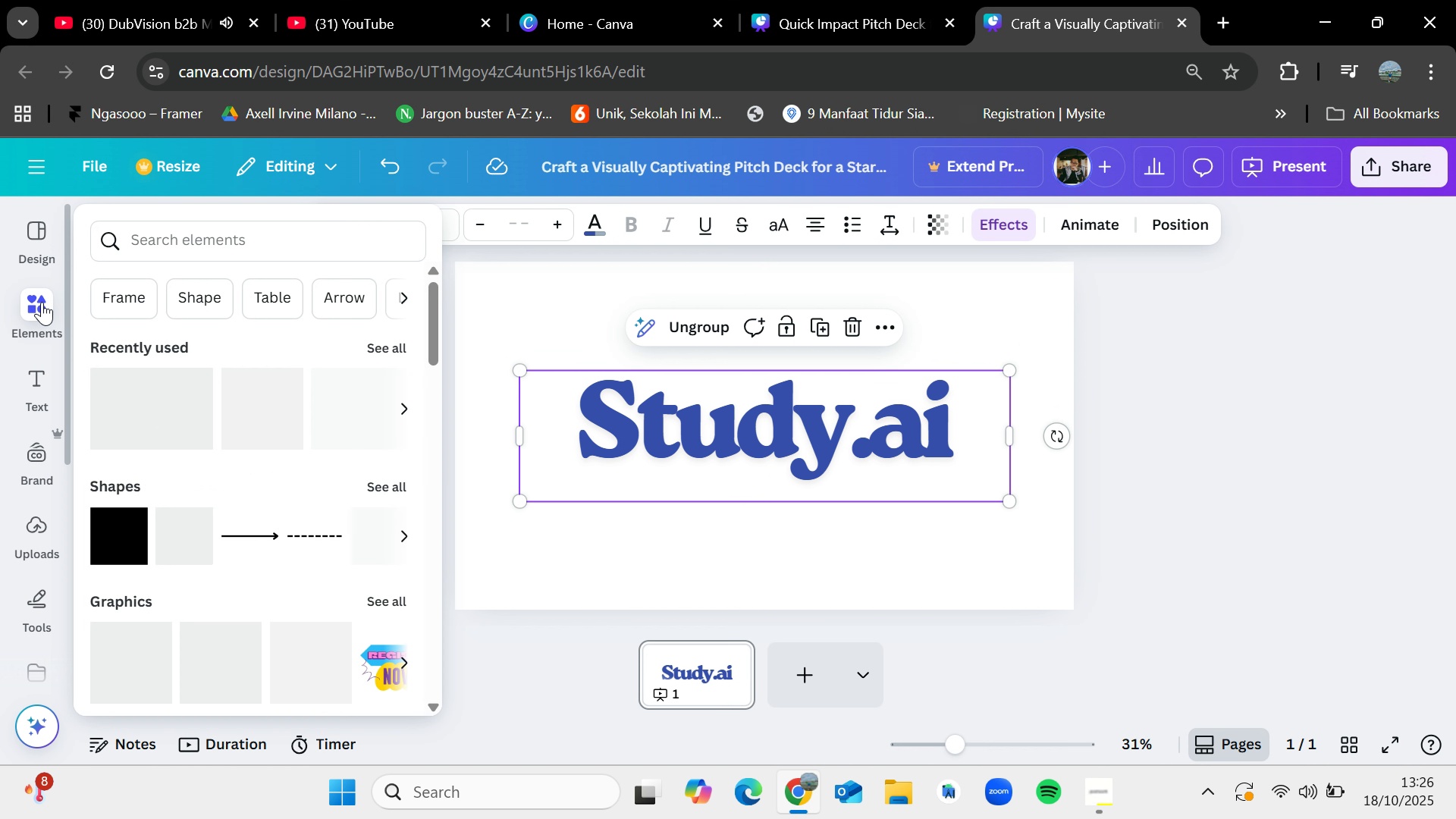 
left_click([166, 249])
 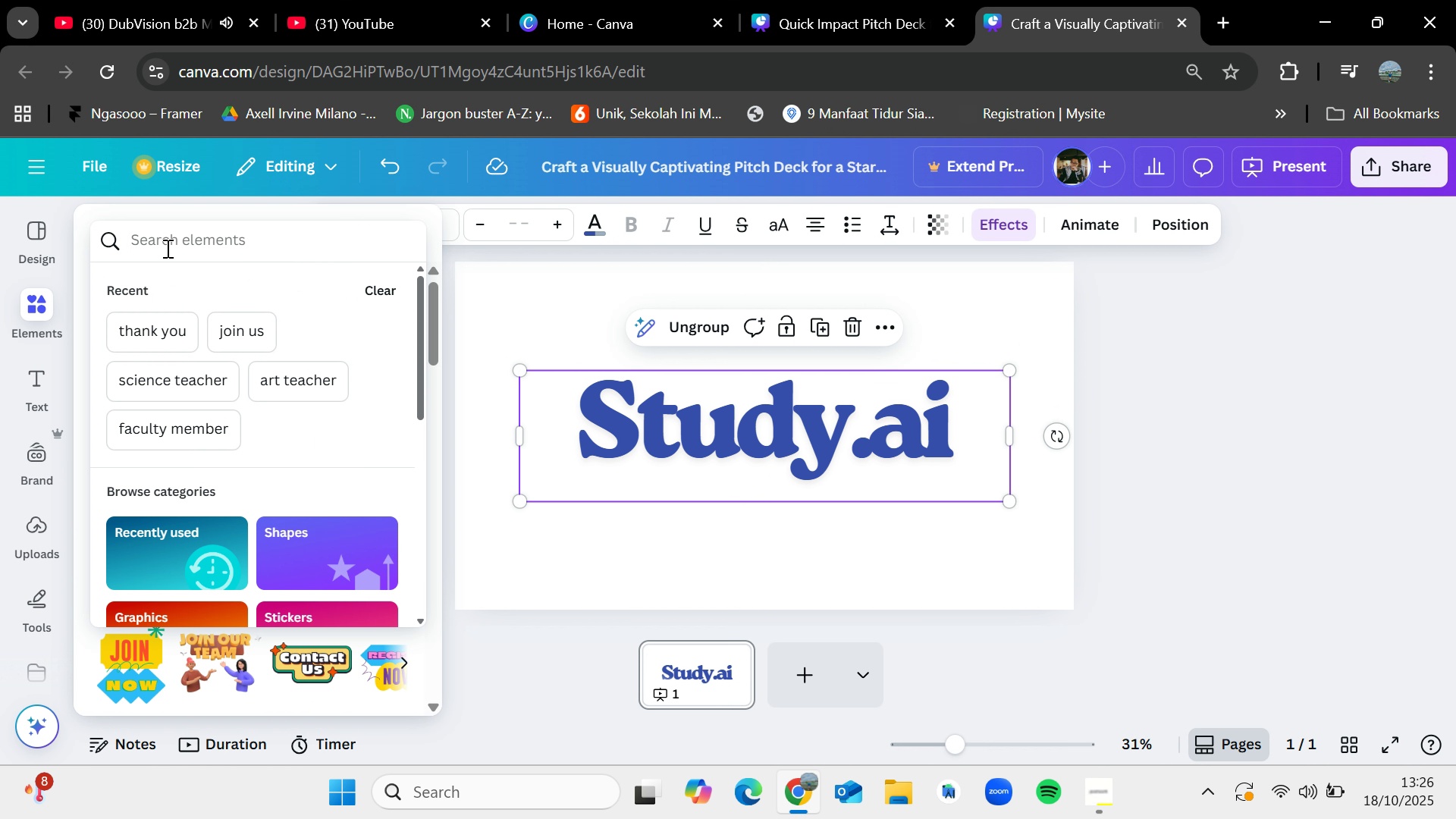 
type(book)
 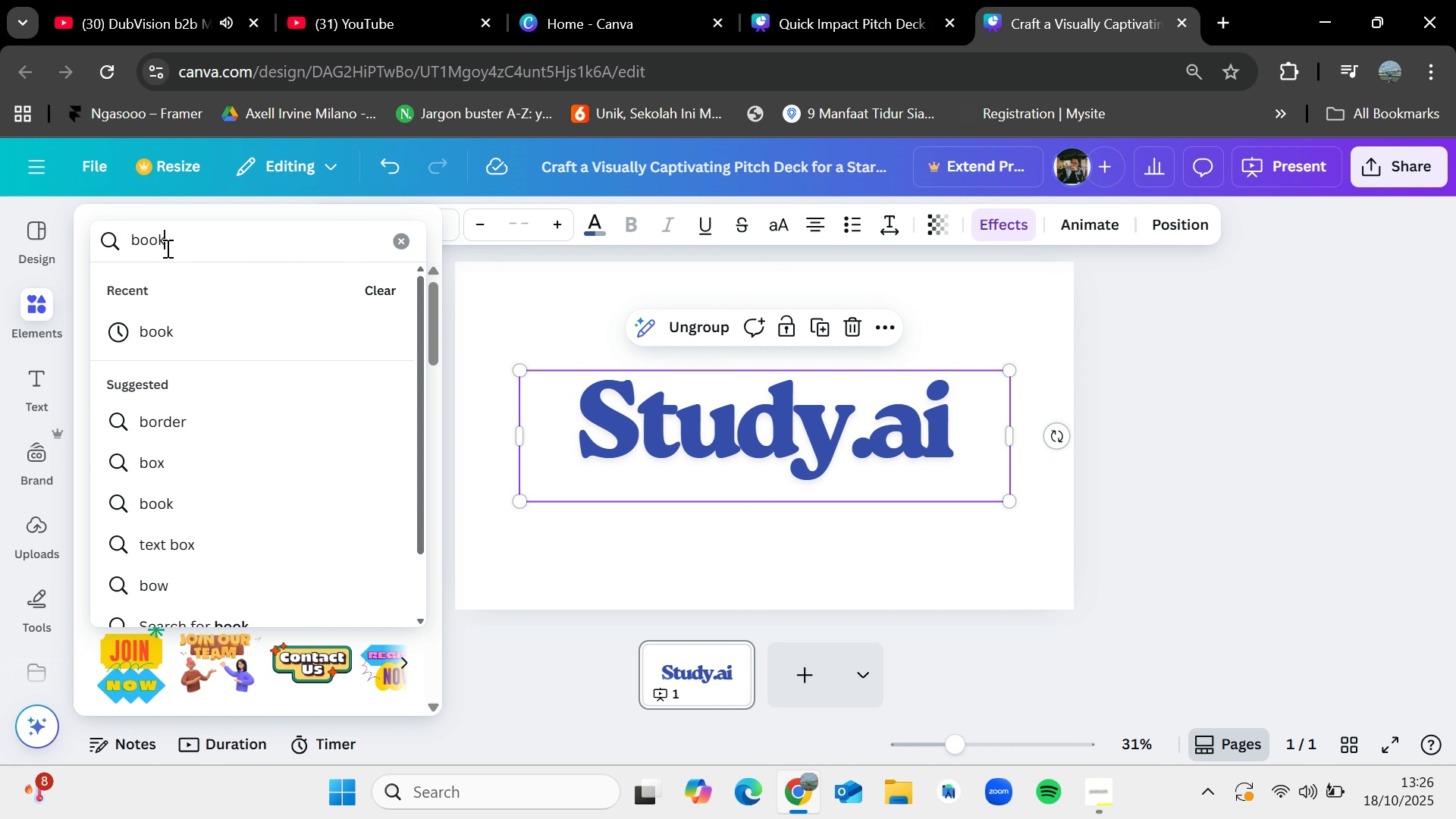 
key(Enter)
 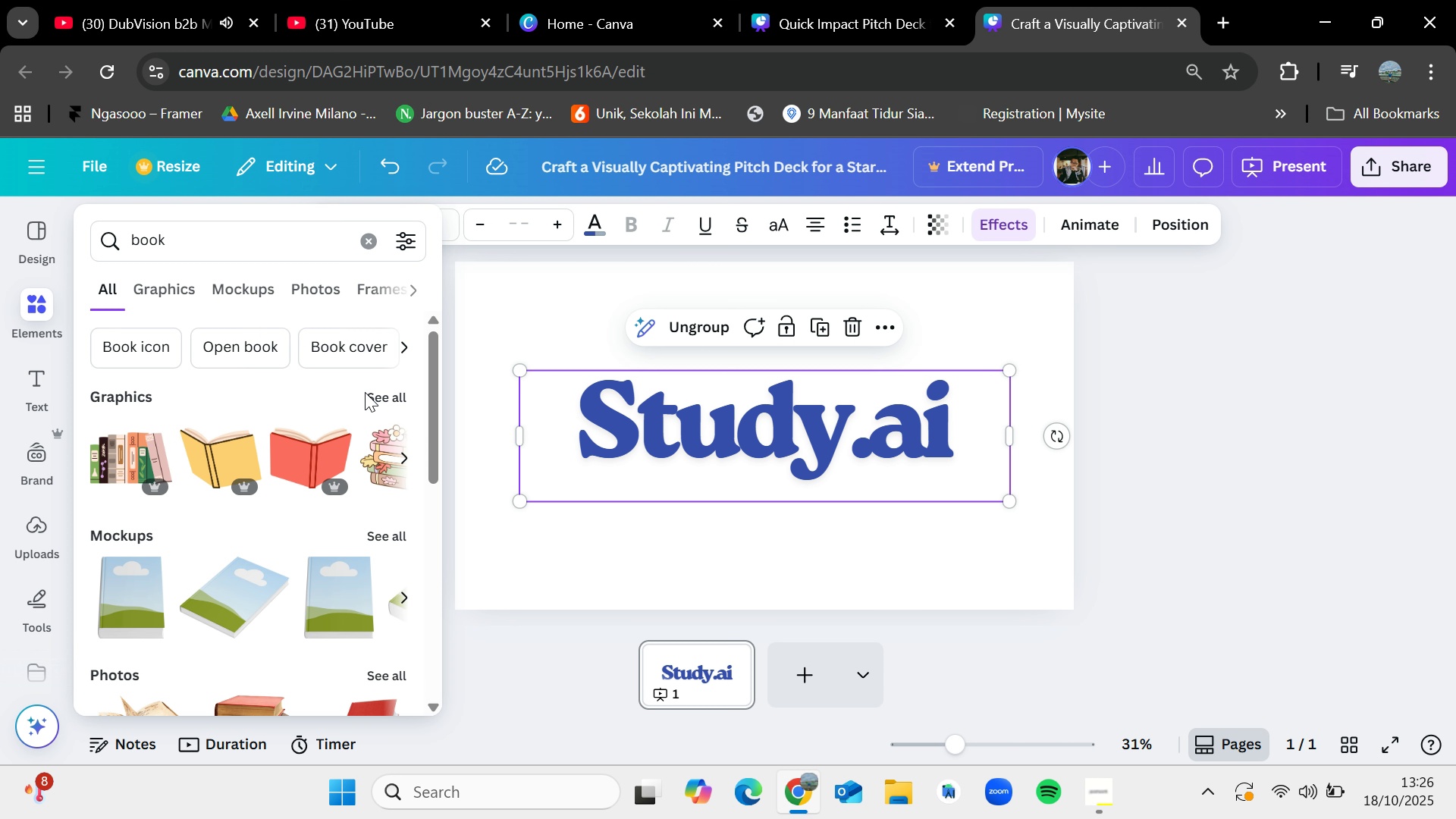 
left_click([392, 393])
 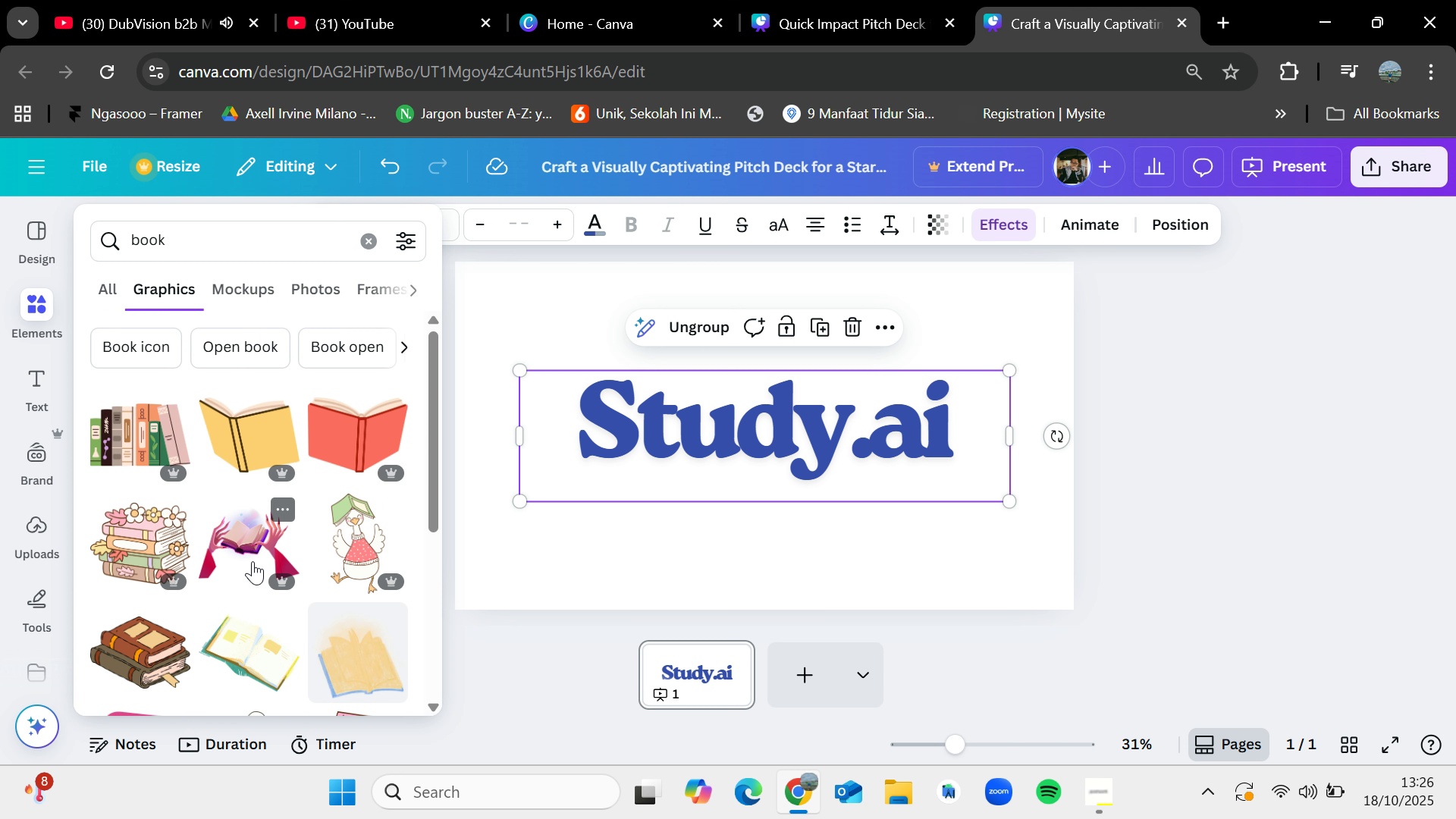 
scroll: coordinate [290, 610], scroll_direction: down, amount: 5.0
 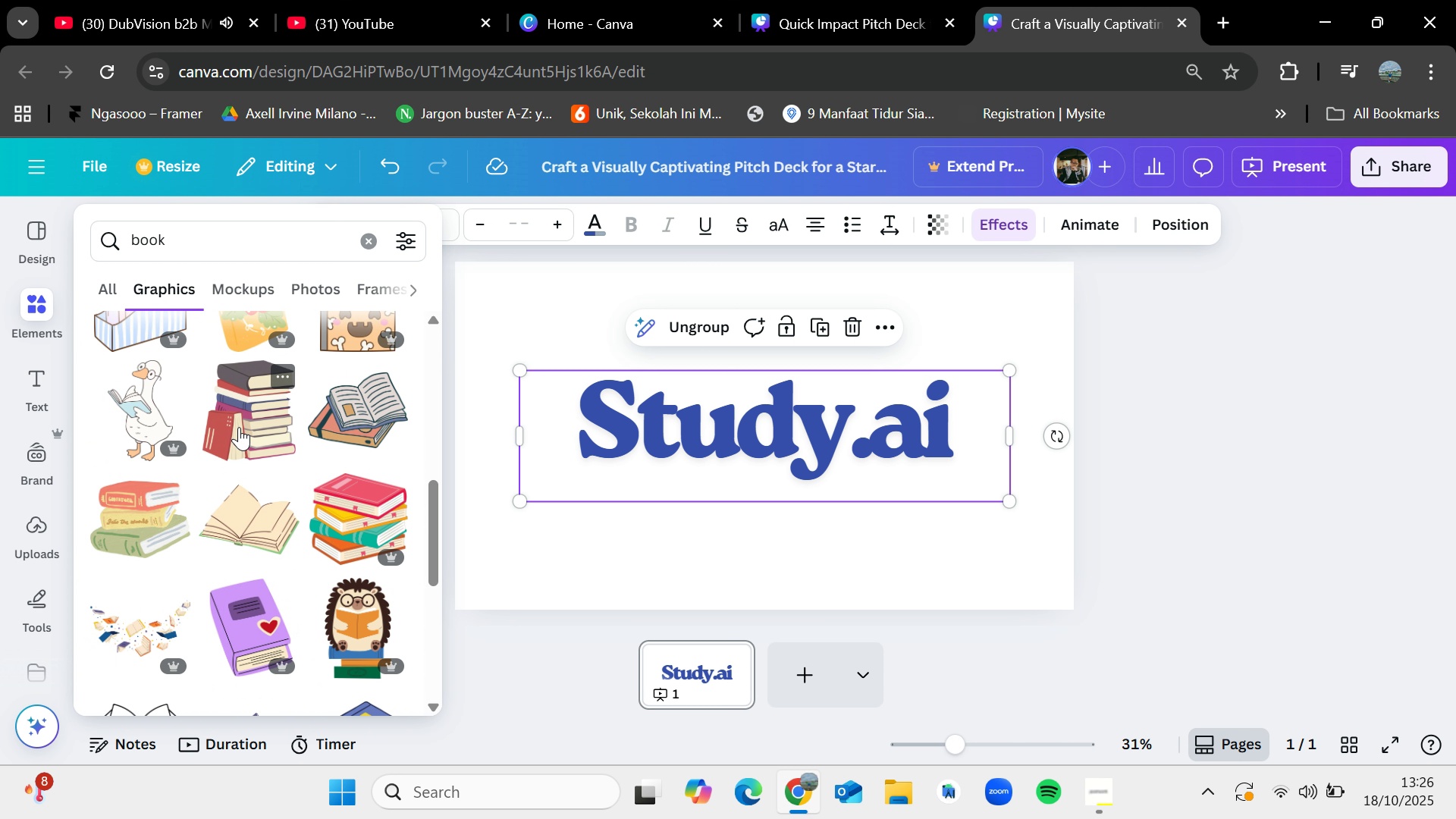 
left_click_drag(start_coordinate=[239, 427], to_coordinate=[485, 385])
 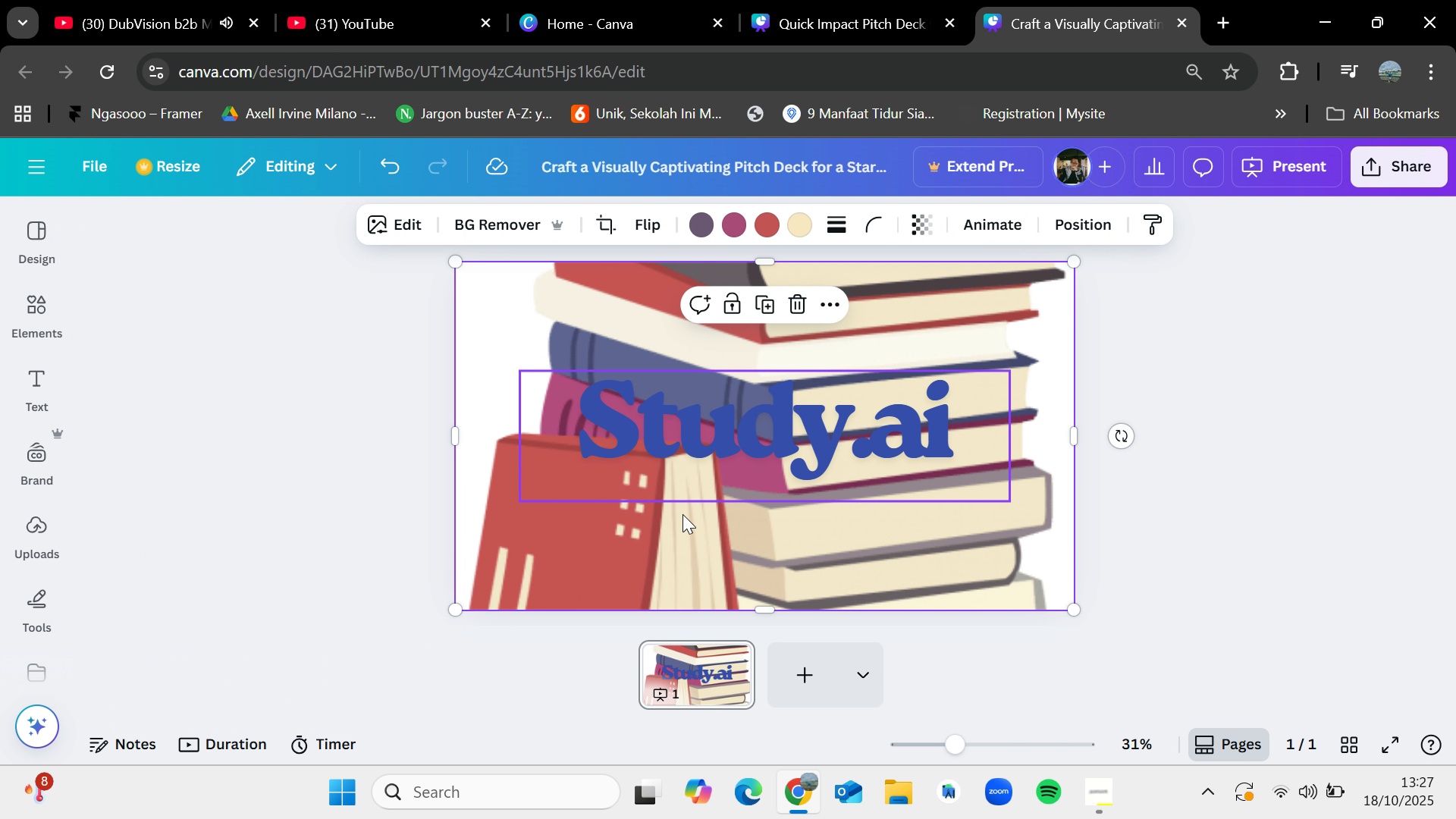 
key(Control+Z)
 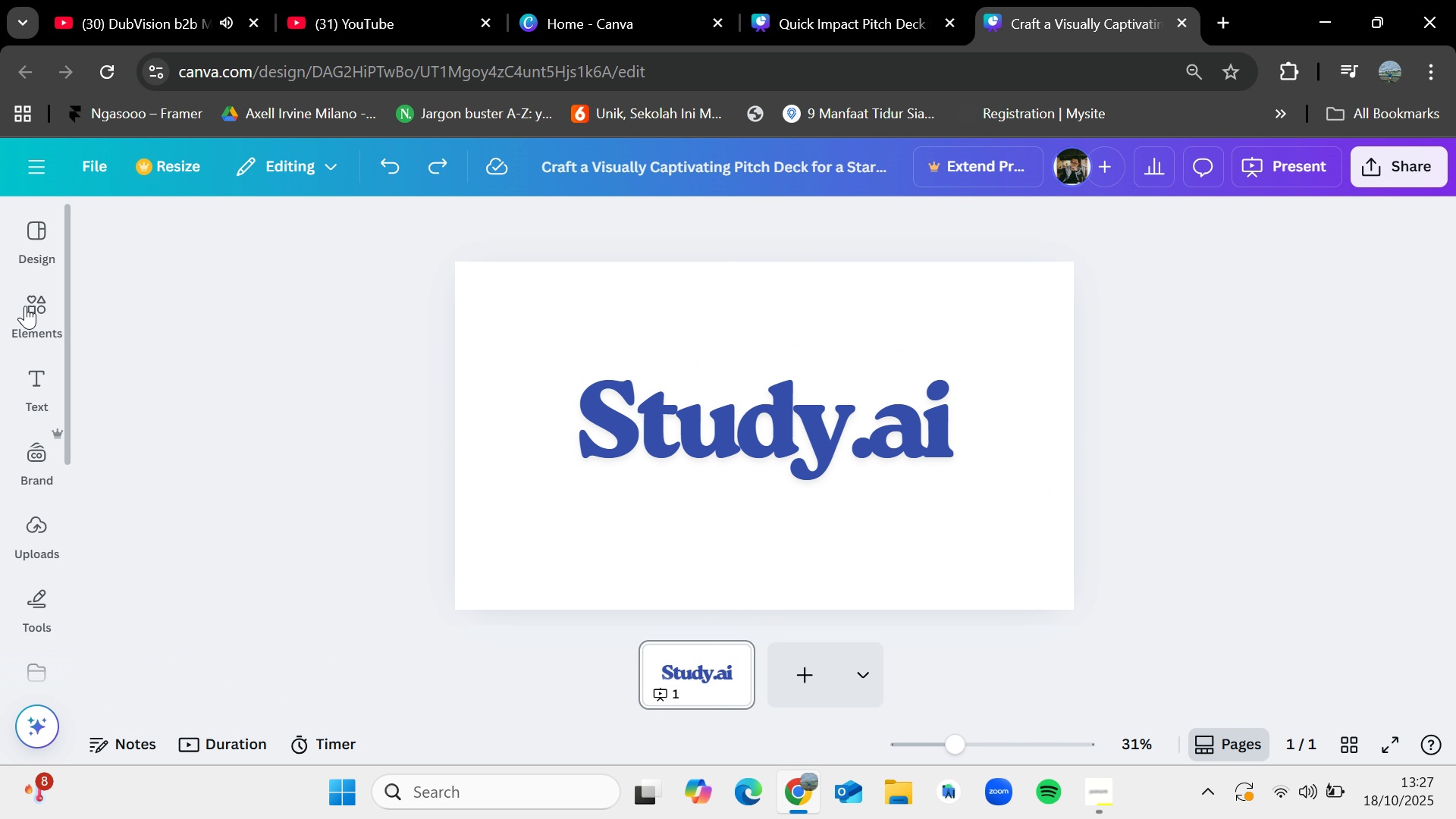 
left_click([24, 305])
 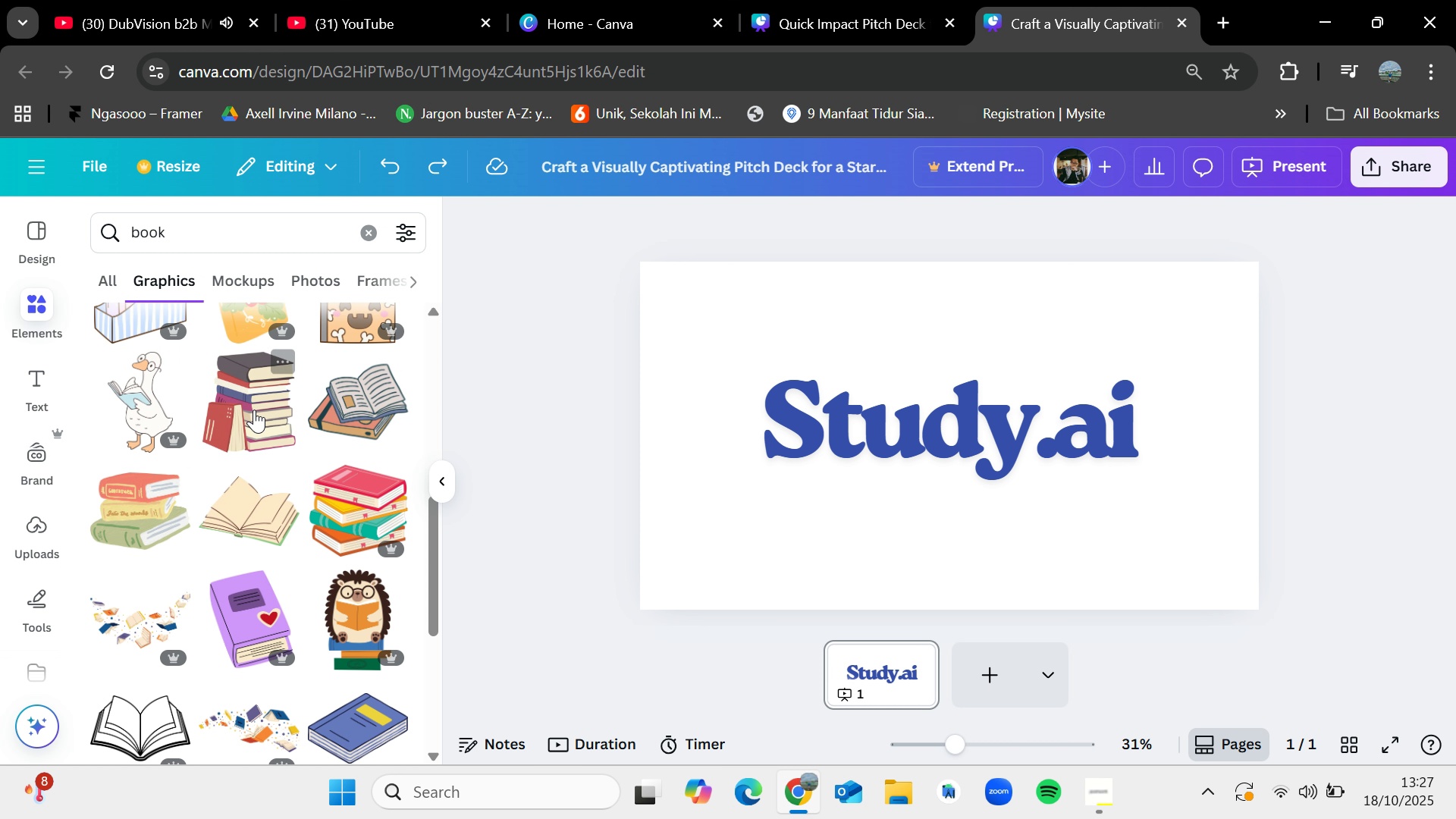 
left_click_drag(start_coordinate=[255, 408], to_coordinate=[736, 401])
 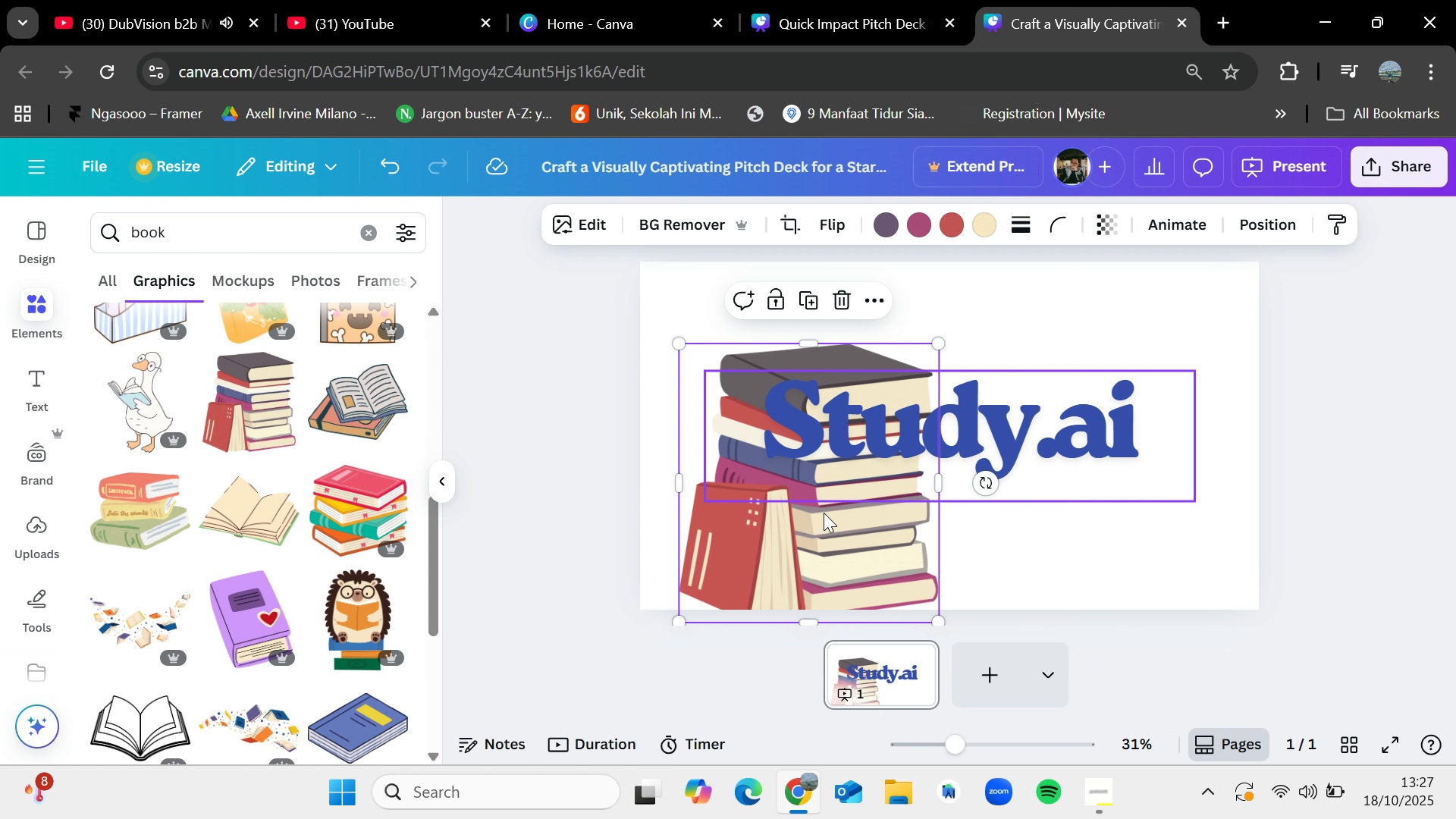 
left_click_drag(start_coordinate=[824, 513], to_coordinate=[741, 506])
 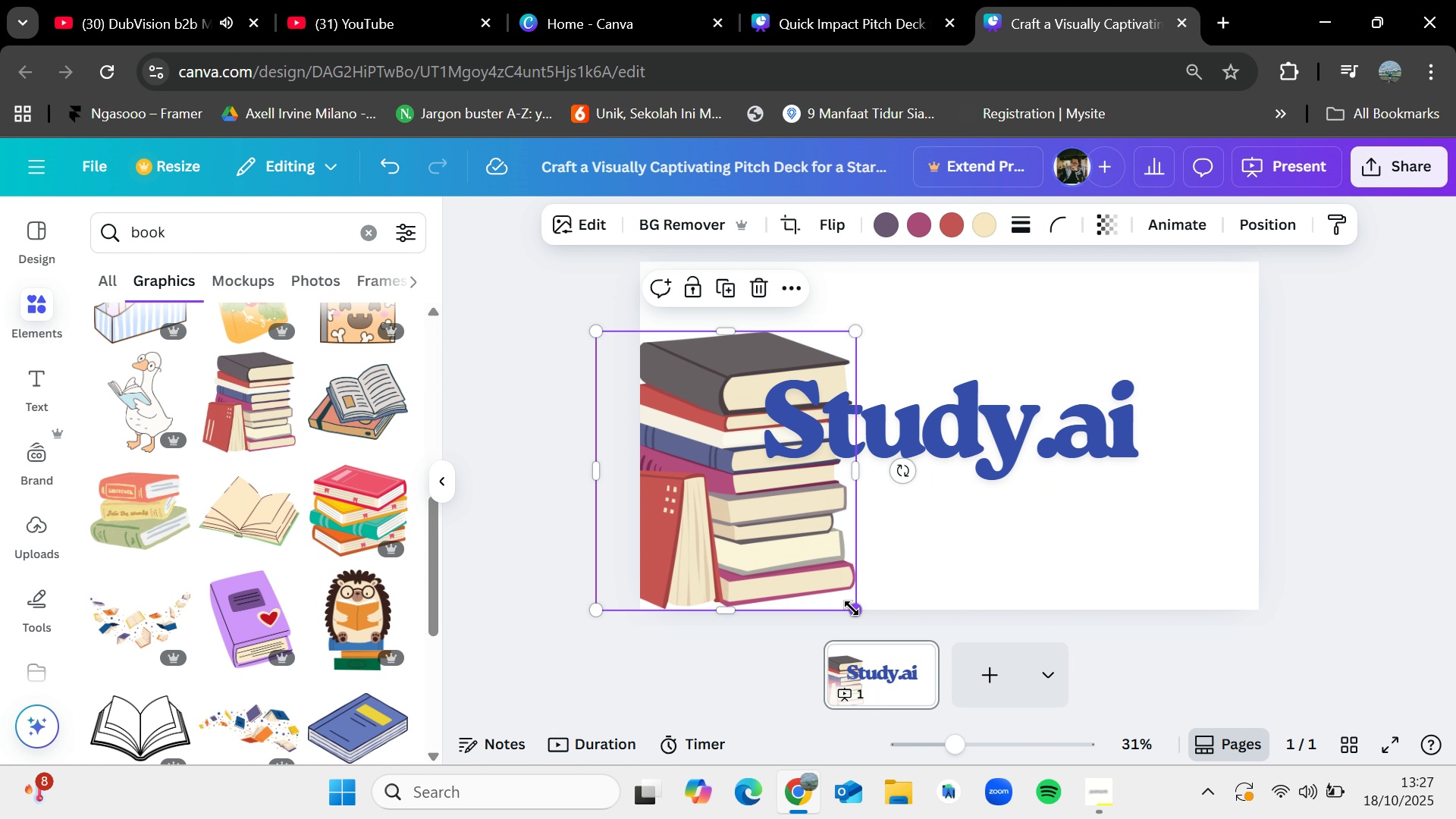 
left_click_drag(start_coordinate=[852, 608], to_coordinate=[780, 541])
 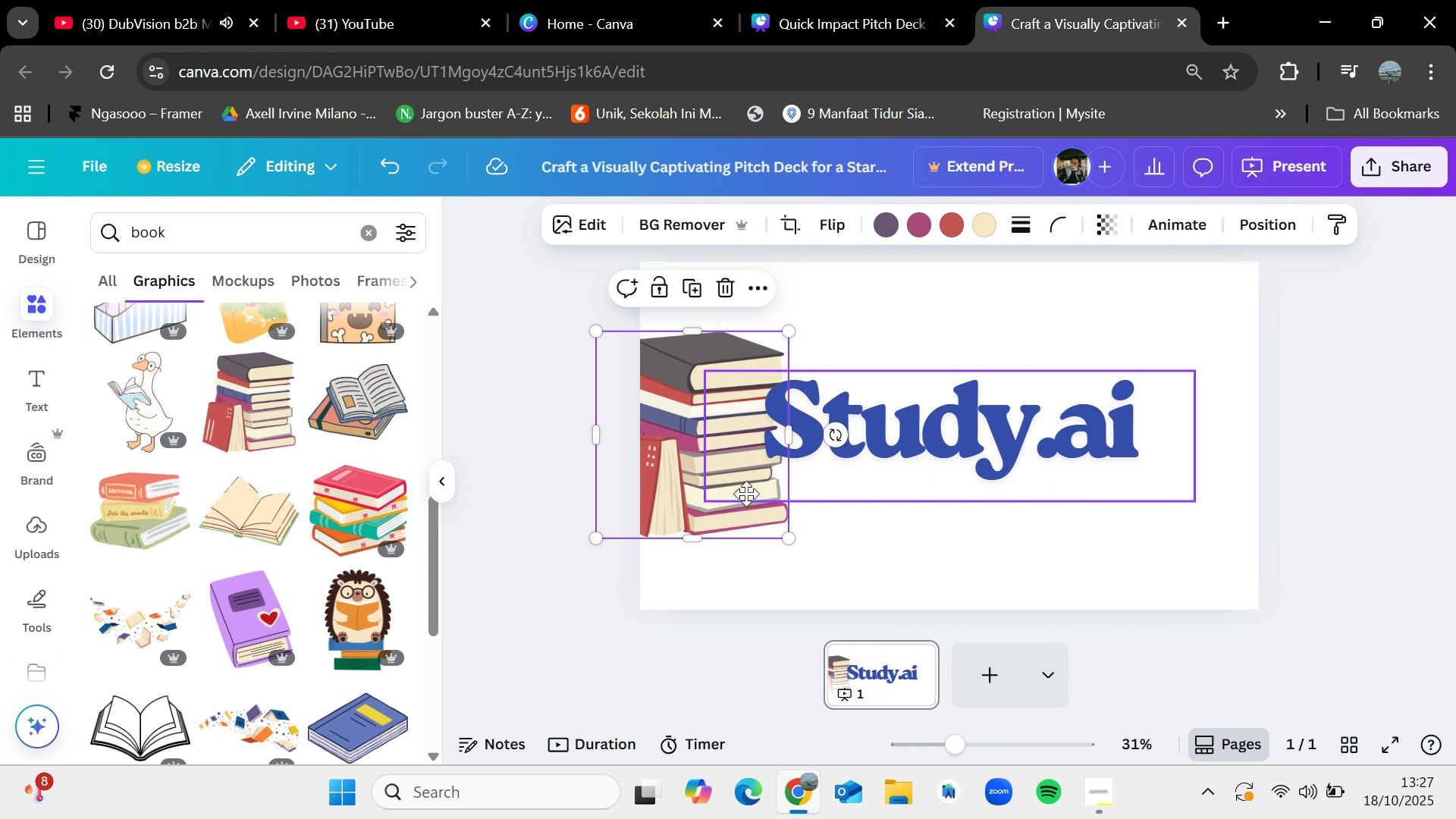 
left_click_drag(start_coordinate=[740, 469], to_coordinate=[749, 550])
 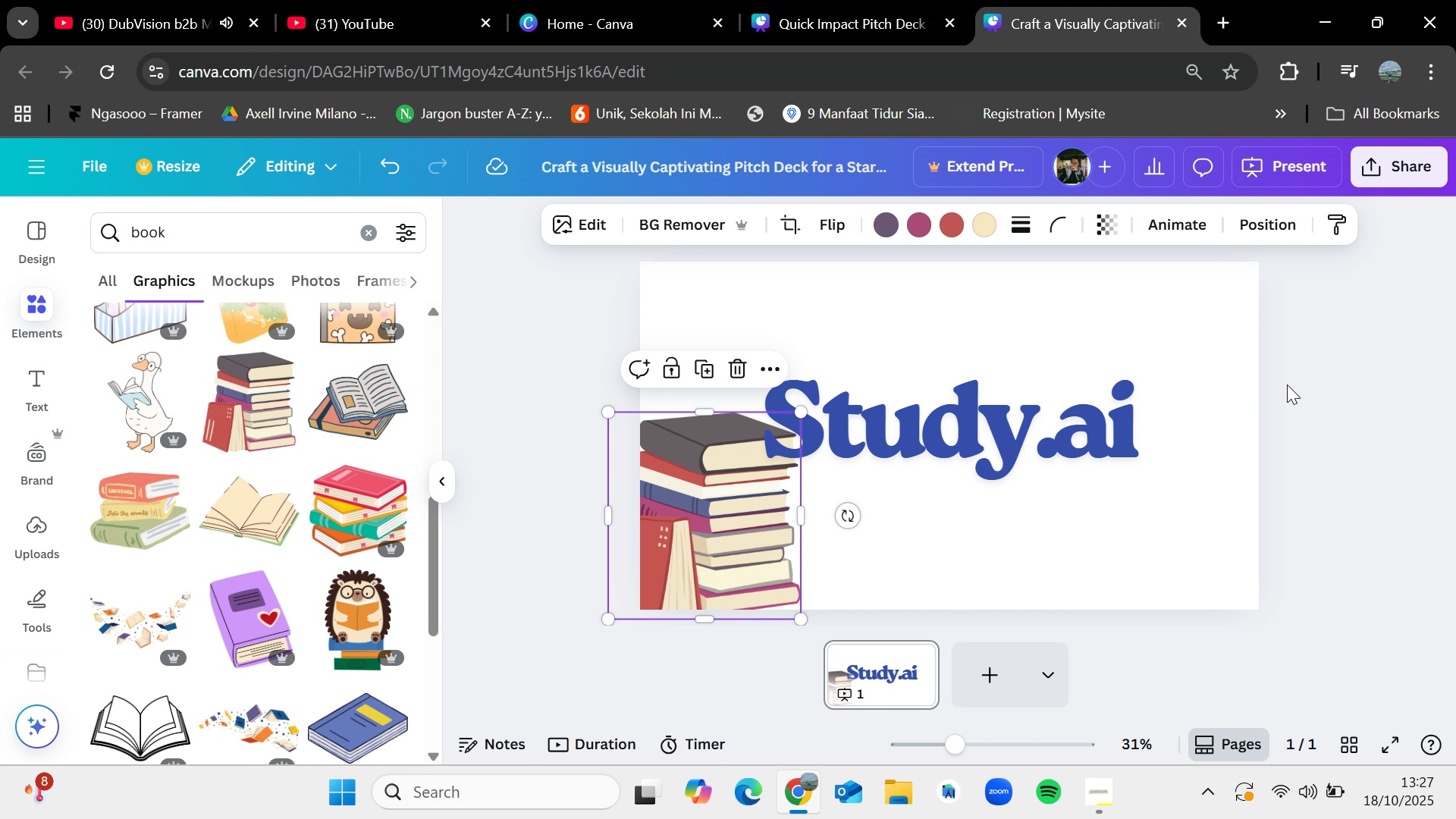 
left_click([1287, 384])
 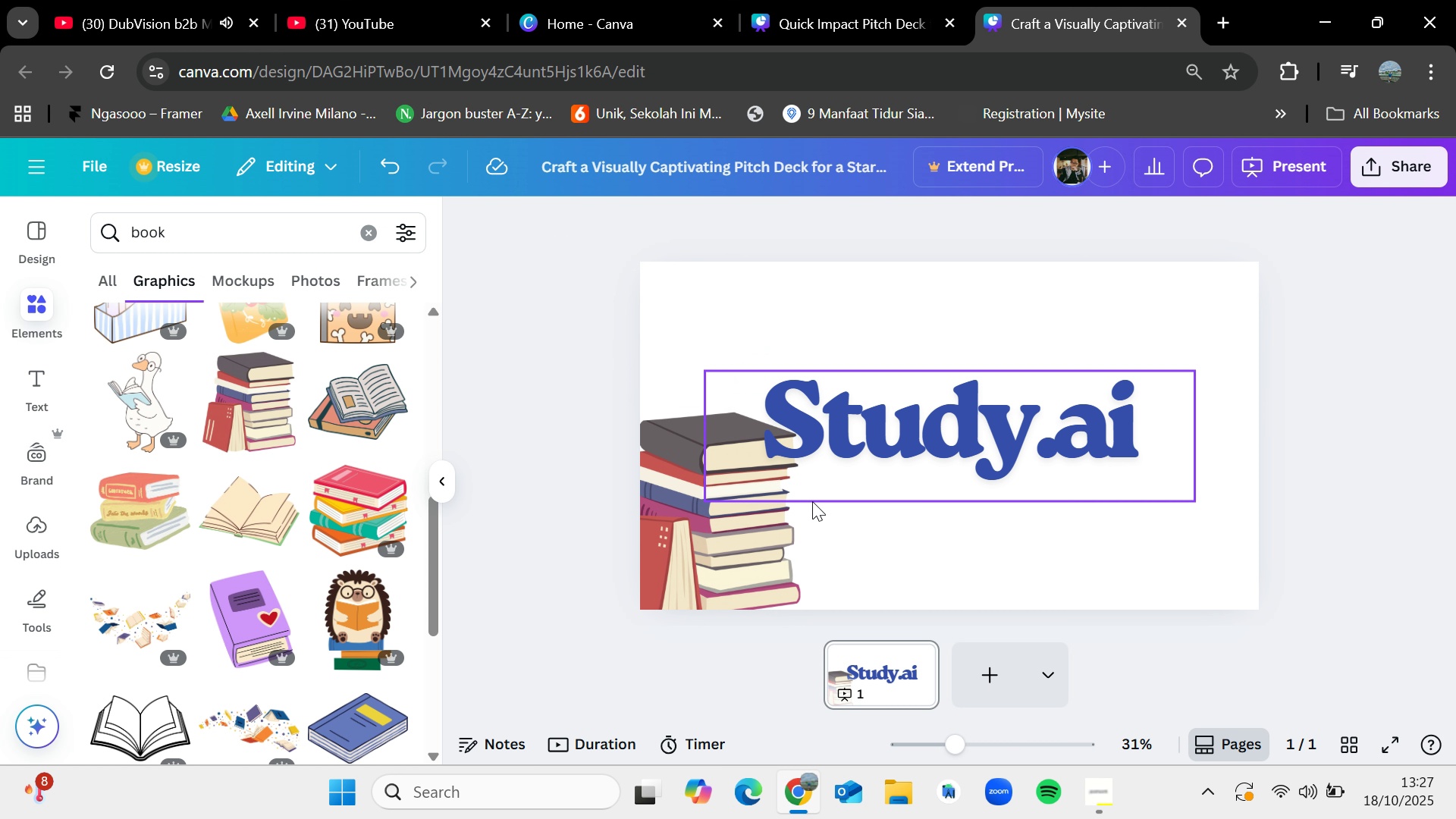 
left_click([720, 518])
 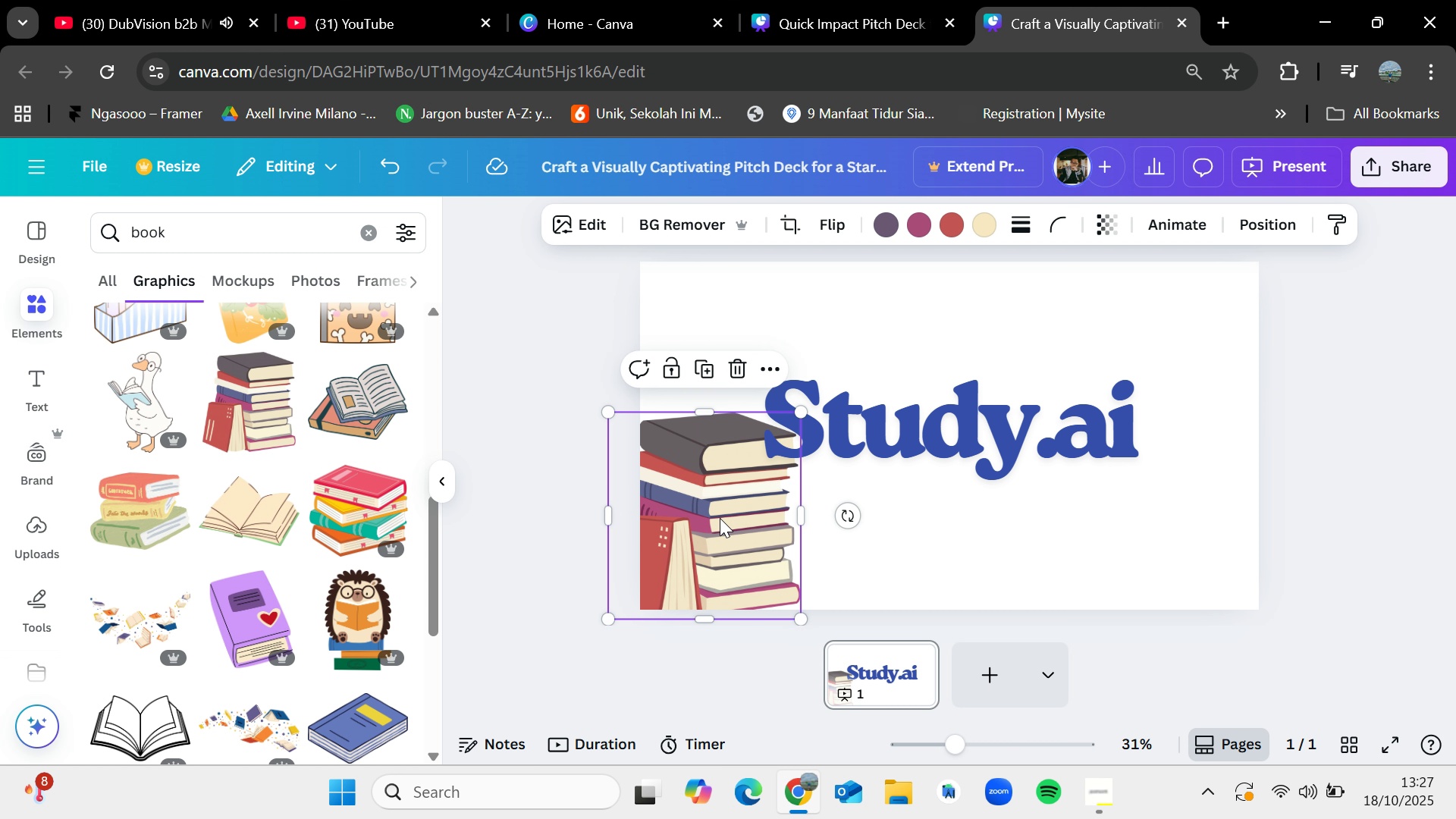 
key(Control+C)
 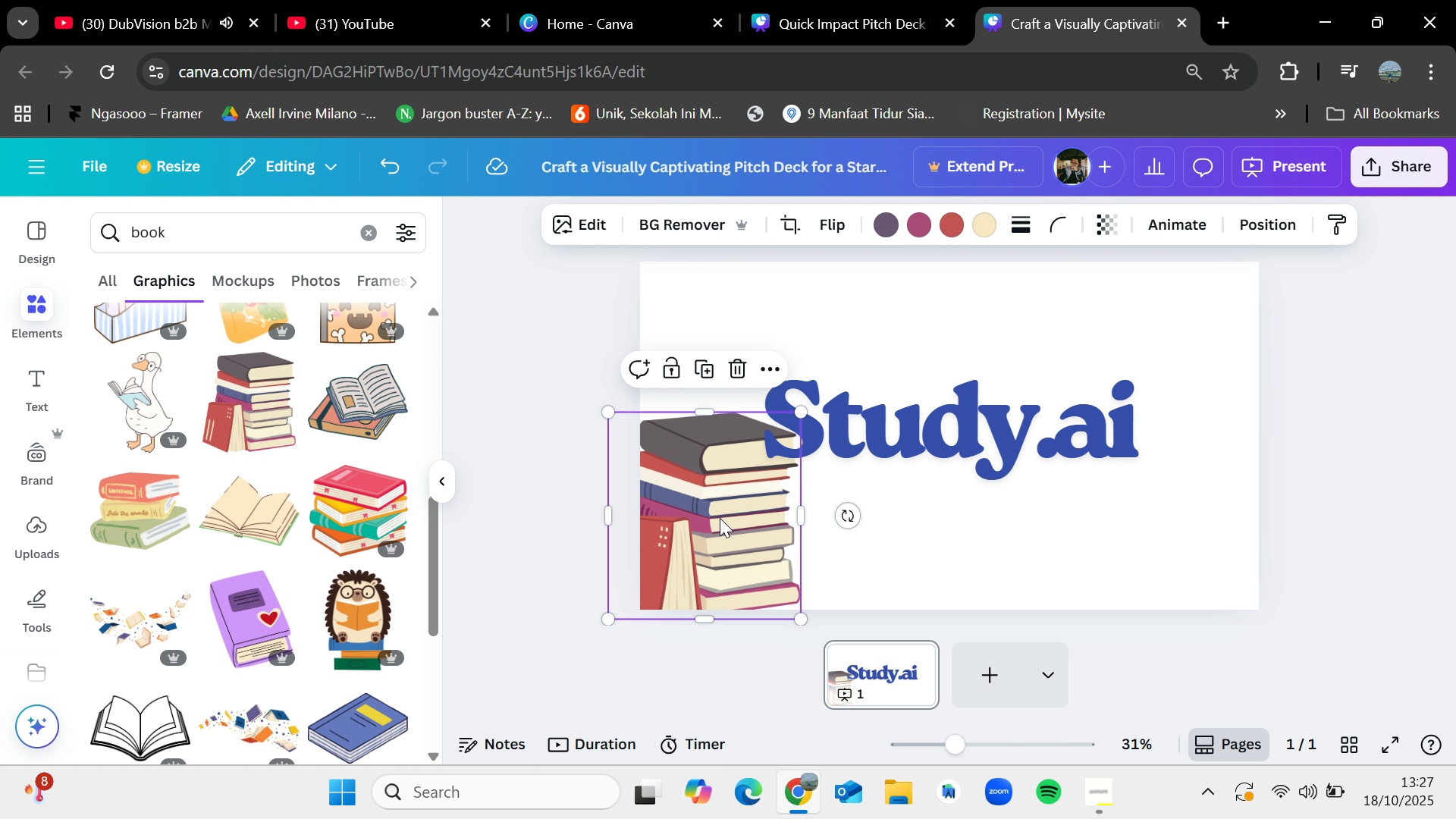 
key(Control+V)
 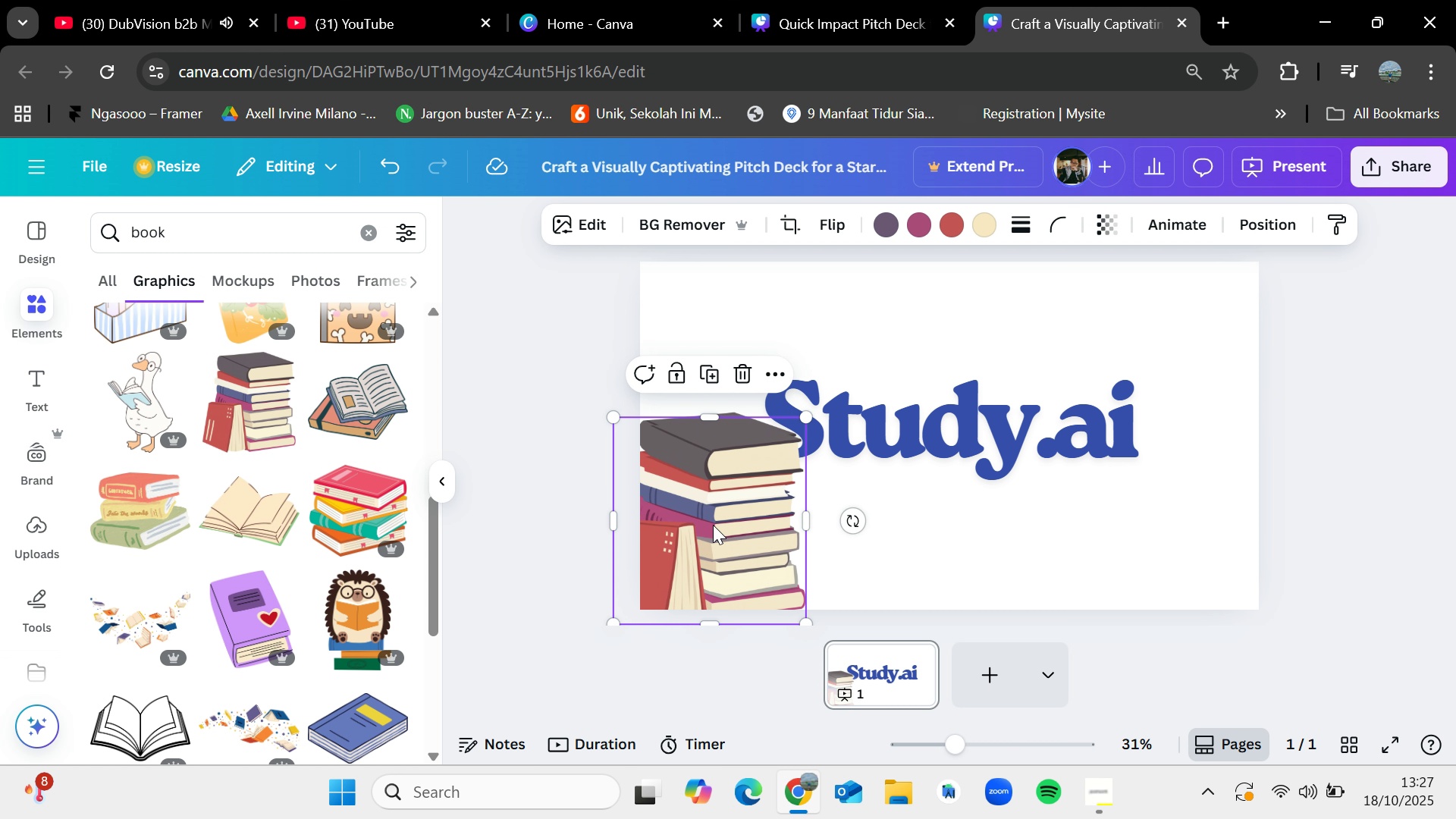 
left_click_drag(start_coordinate=[713, 525], to_coordinate=[1168, 509])
 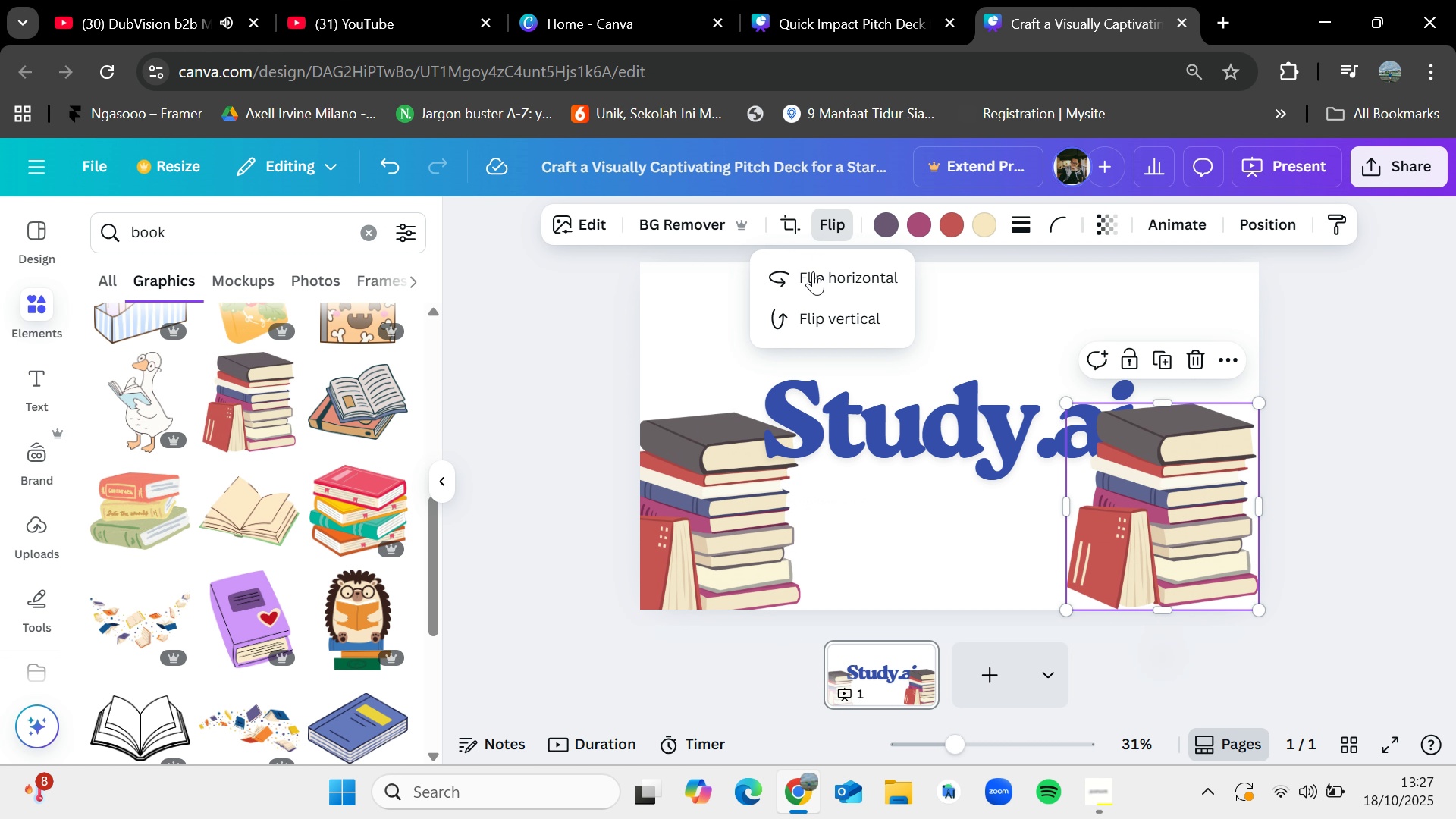 
double_click([826, 286])
 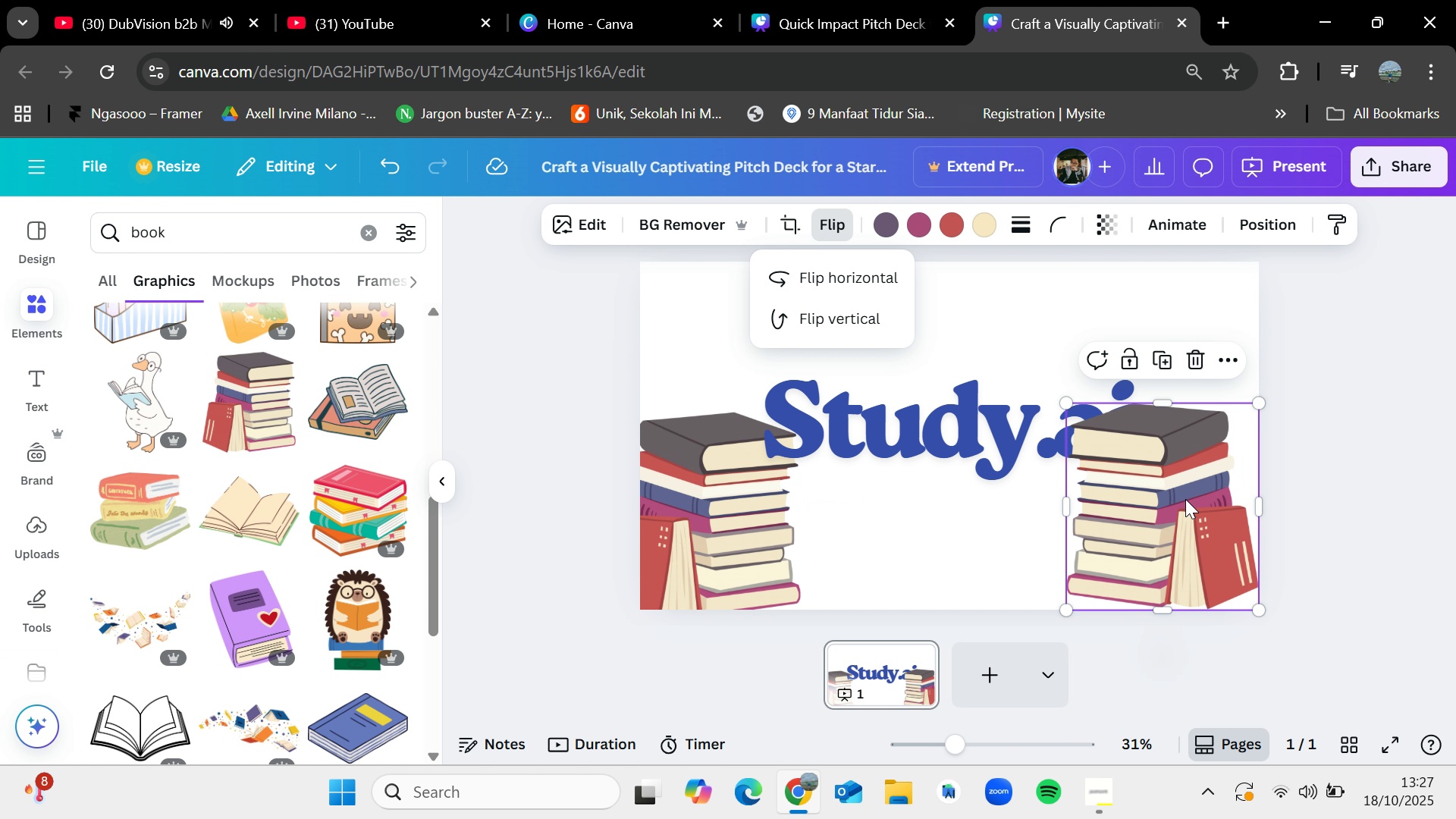 
left_click_drag(start_coordinate=[1160, 498], to_coordinate=[1207, 504])
 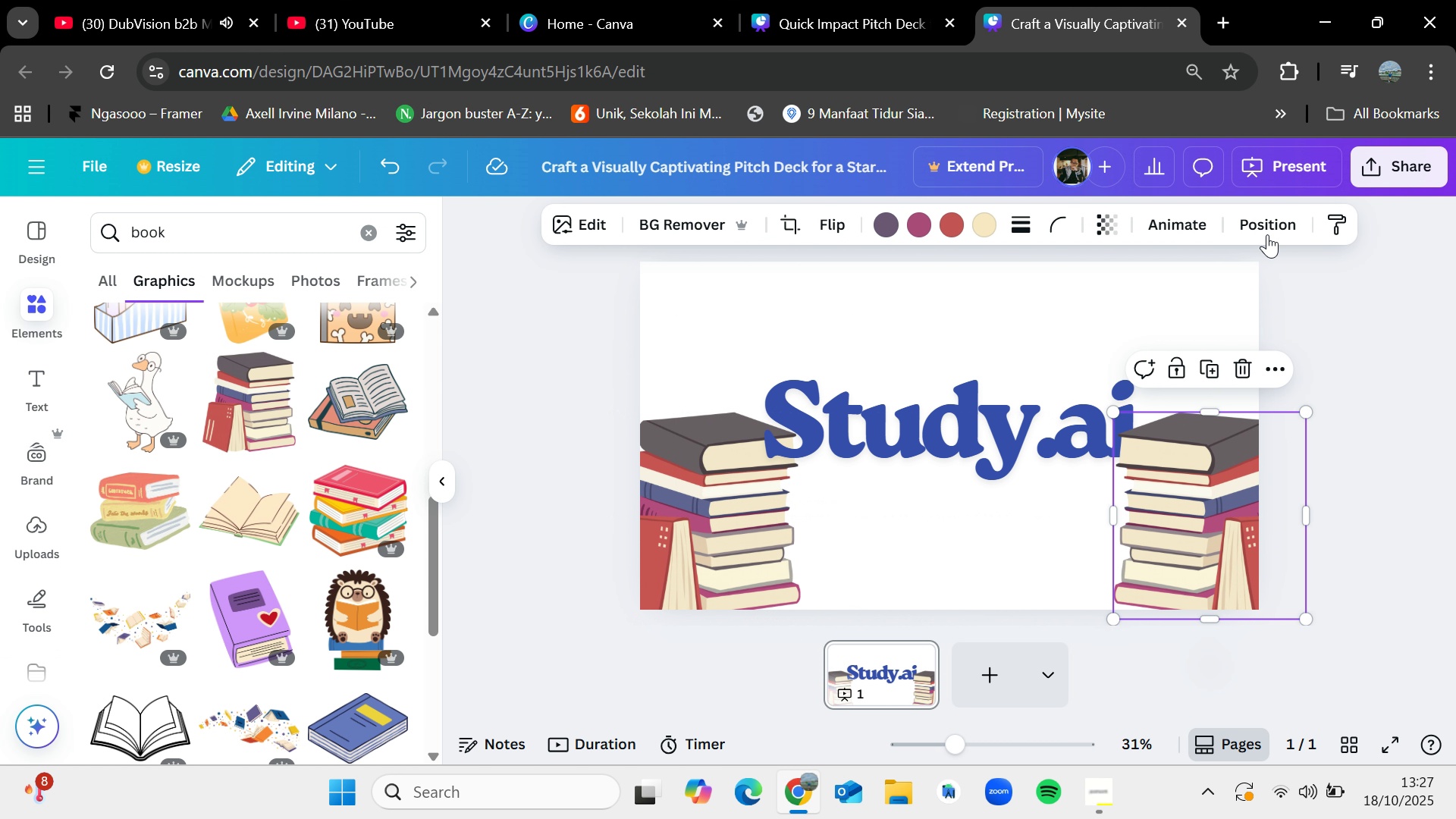 
left_click([1267, 234])
 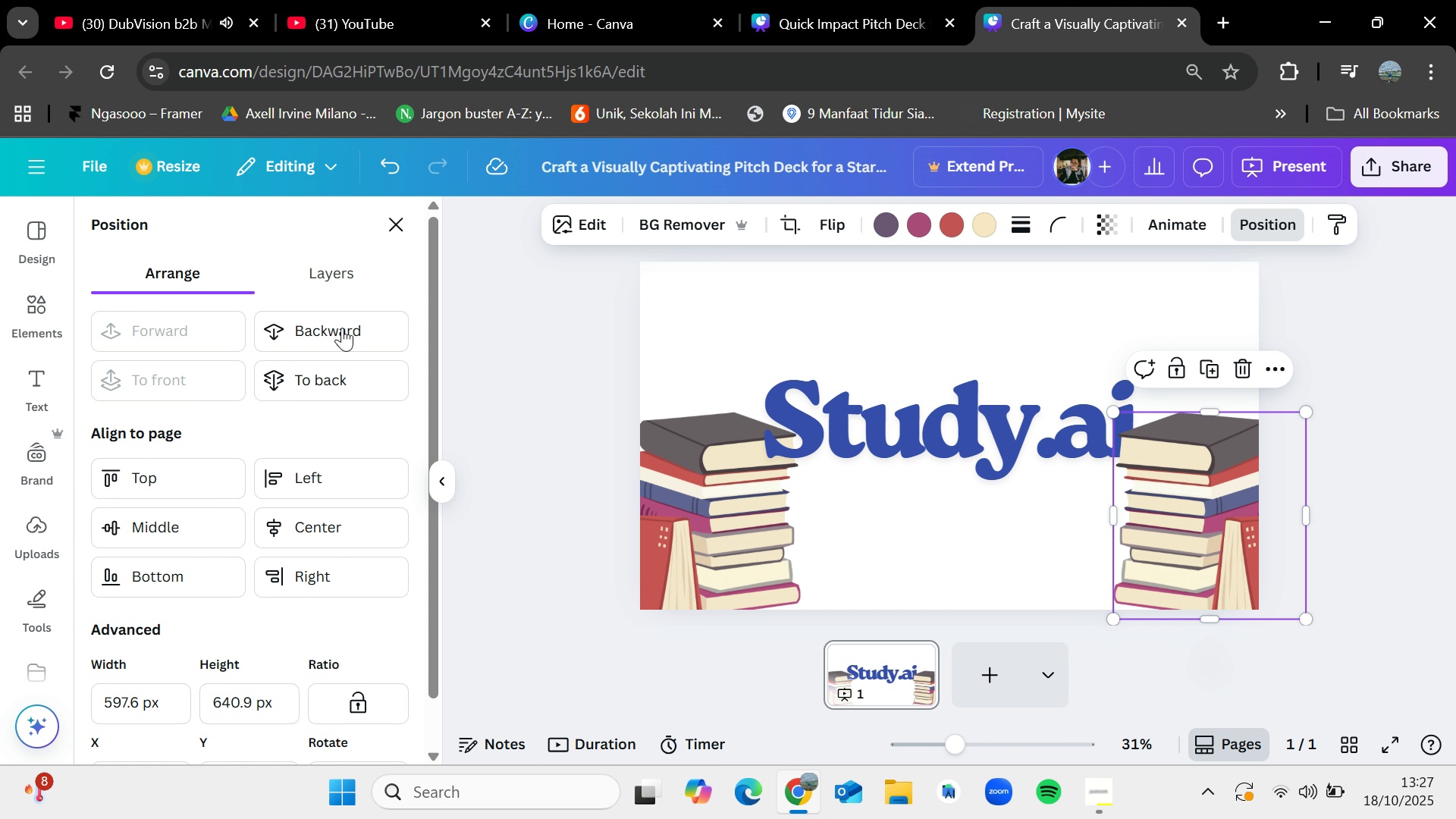 
left_click([339, 328])
 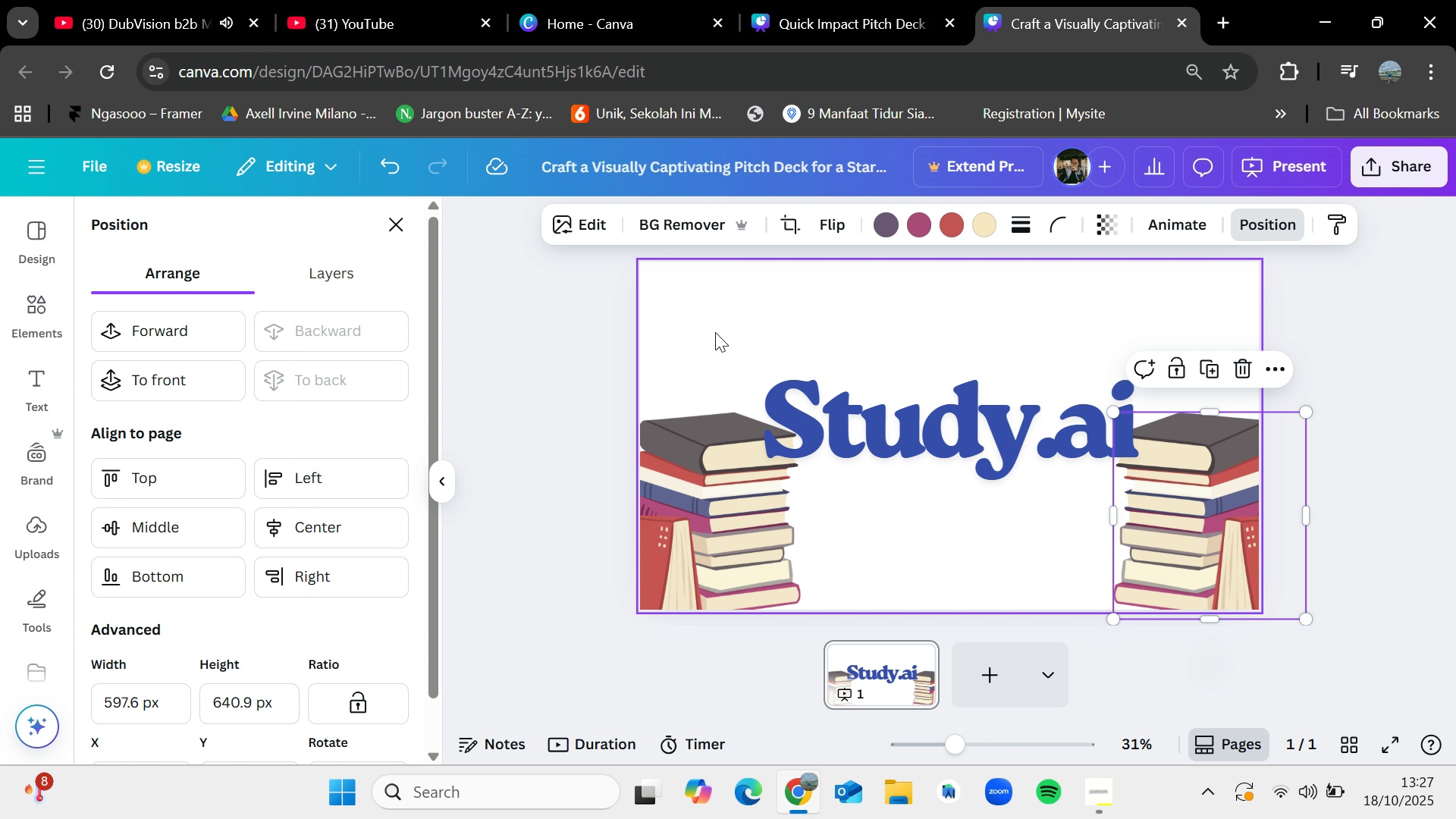 
left_click([715, 332])
 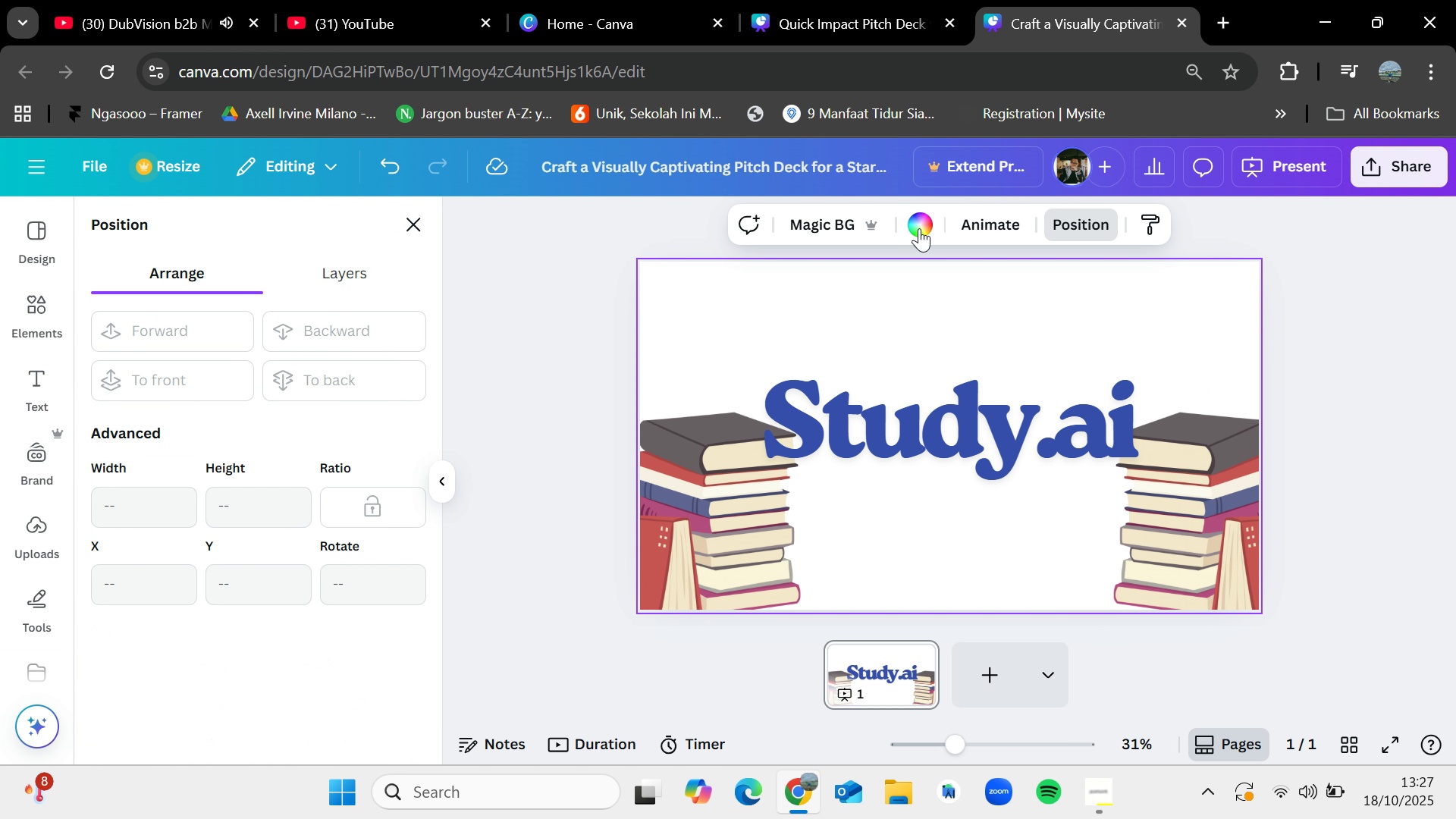 
left_click([919, 223])
 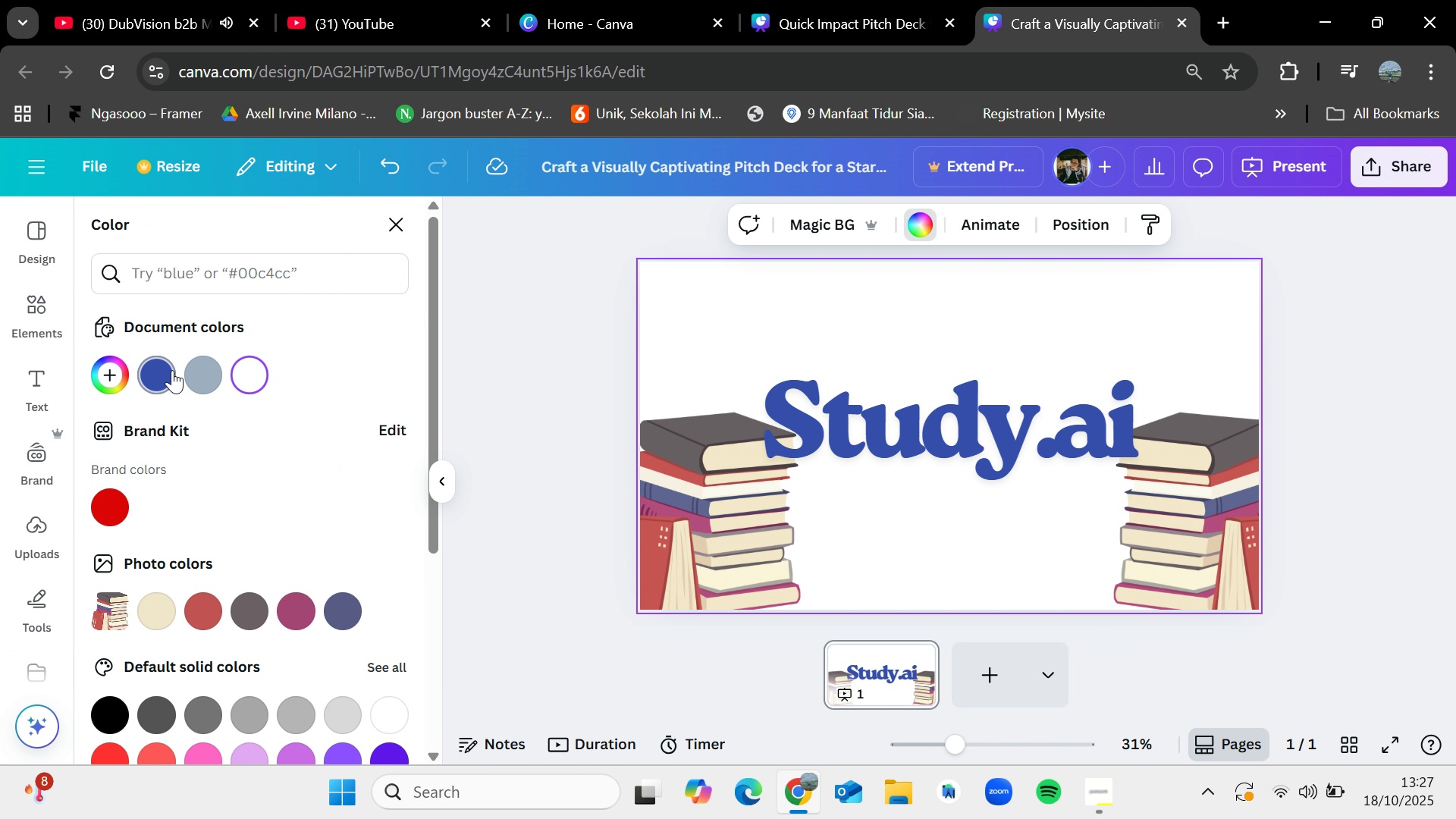 
scroll: coordinate [231, 504], scroll_direction: down, amount: 2.0
 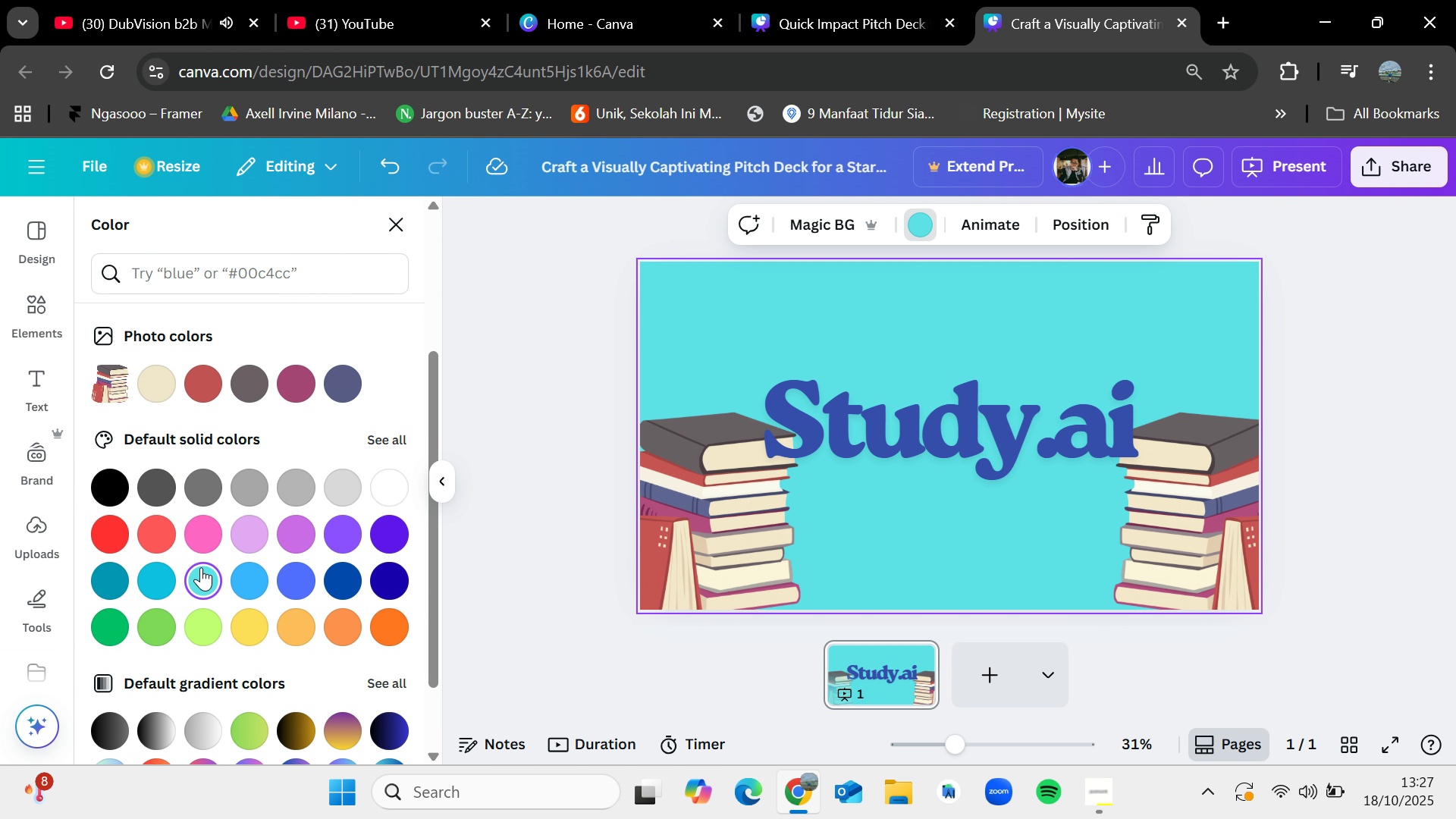 
left_click([168, 574])
 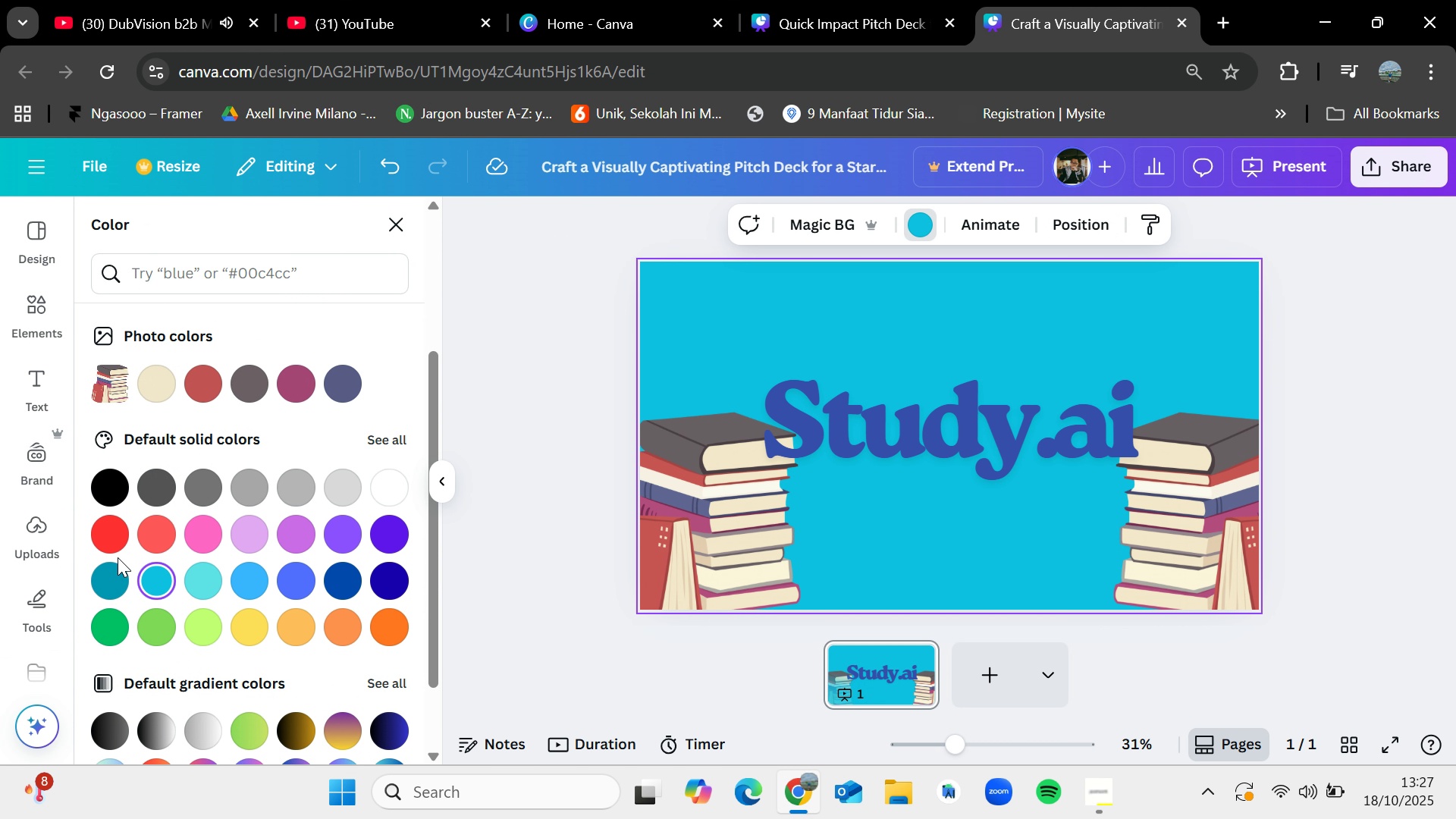 
left_click([118, 557])
 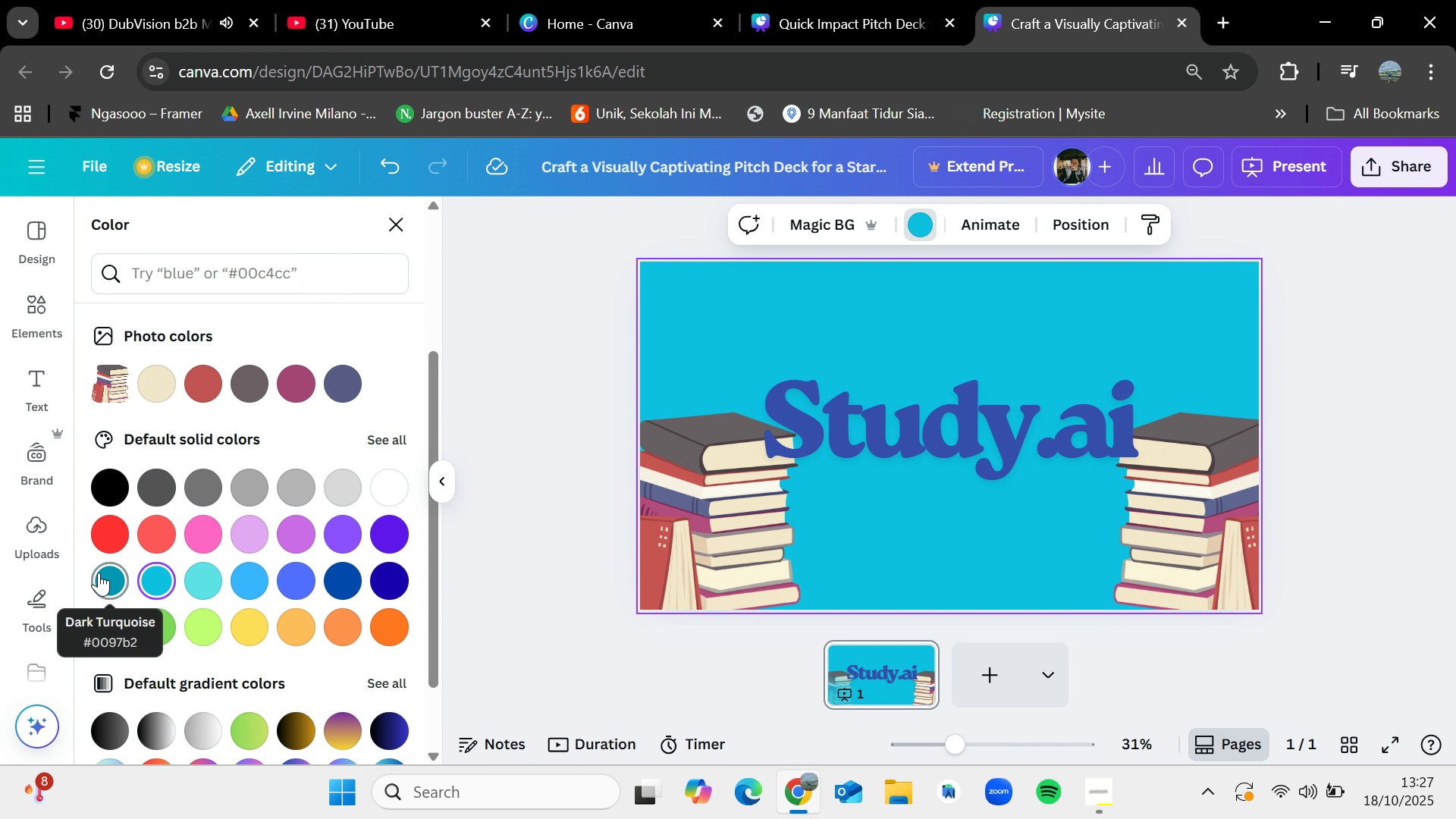 
left_click([99, 573])
 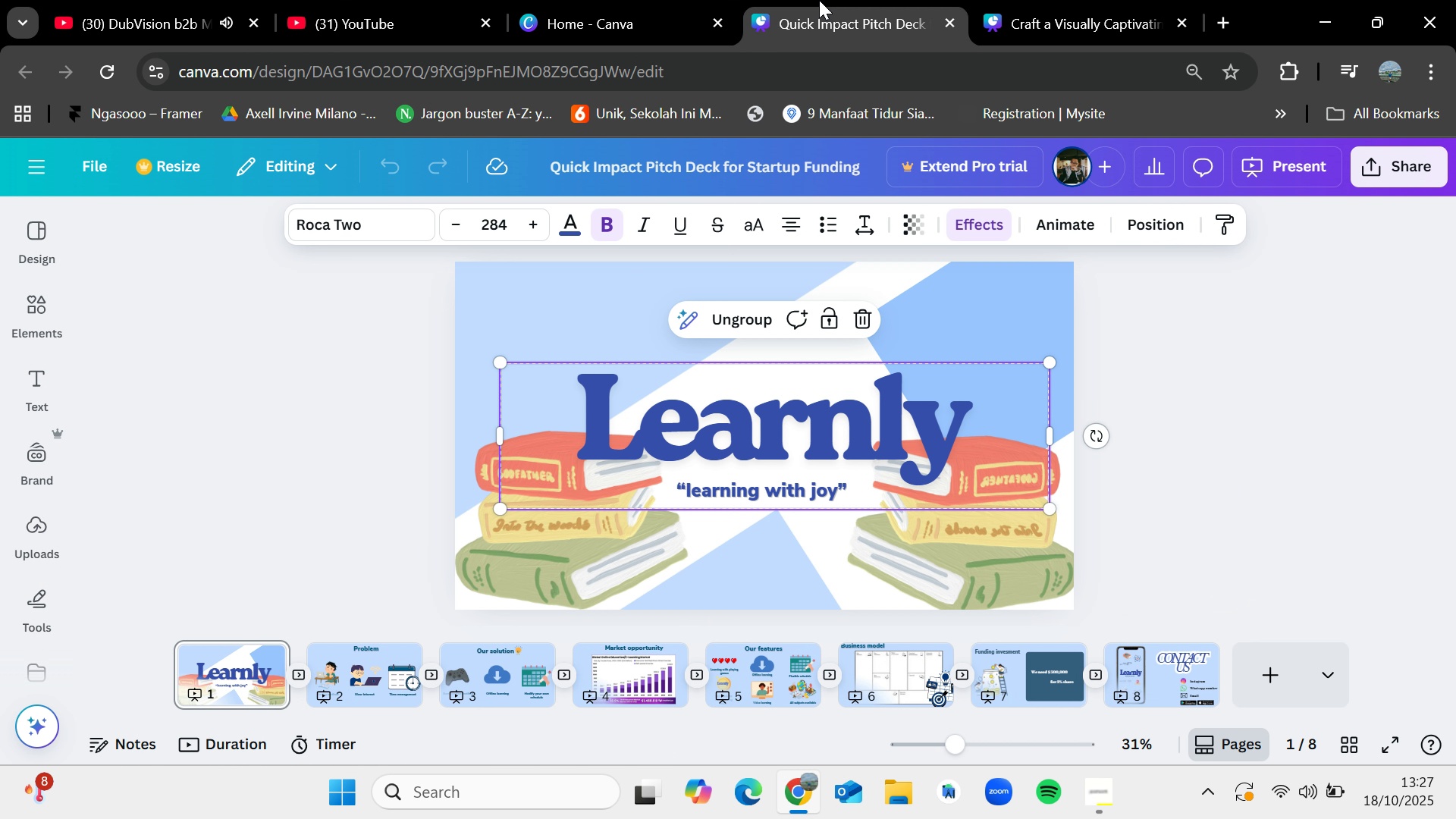 
left_click([819, 0])
 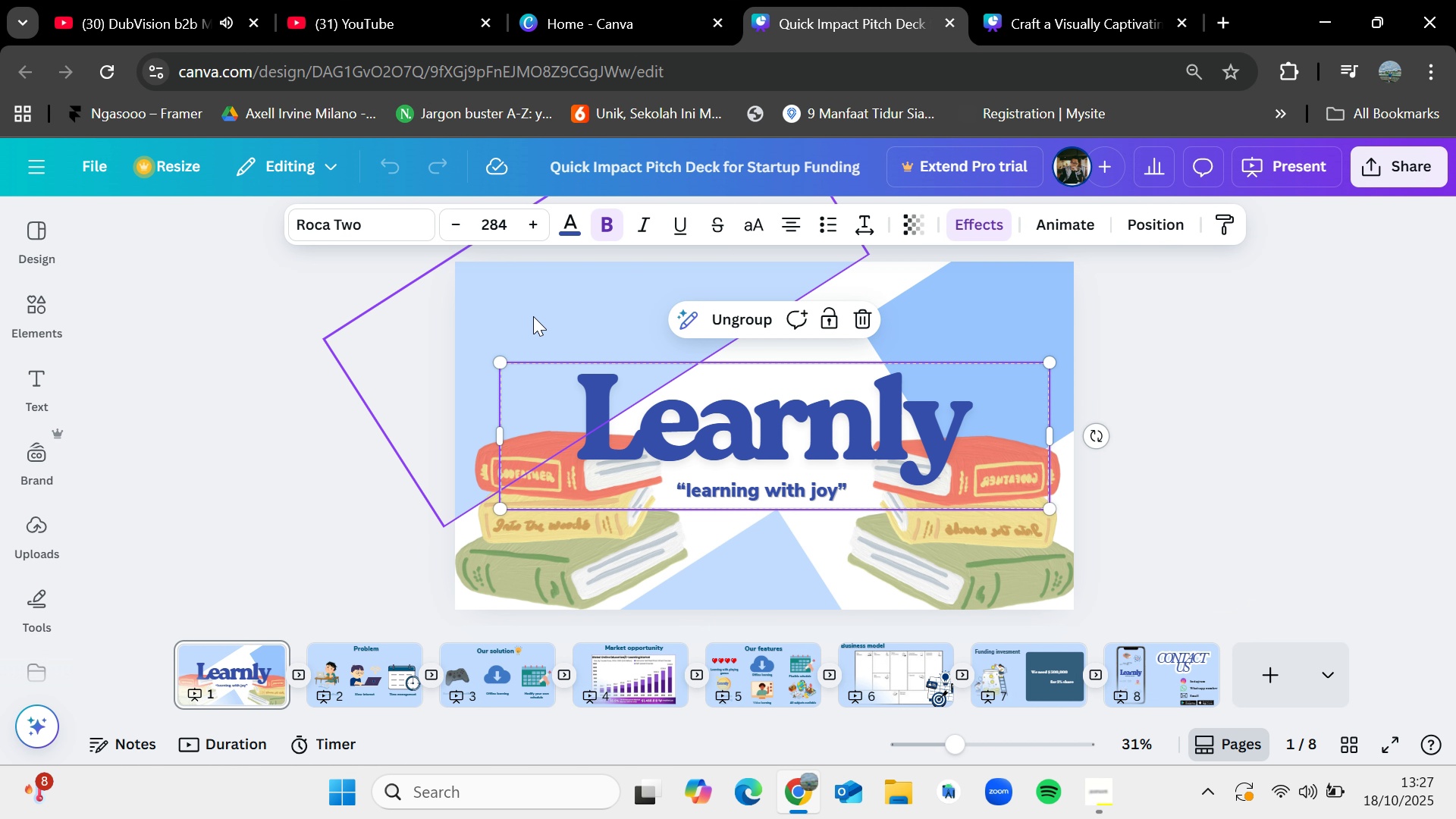 
left_click([531, 317])
 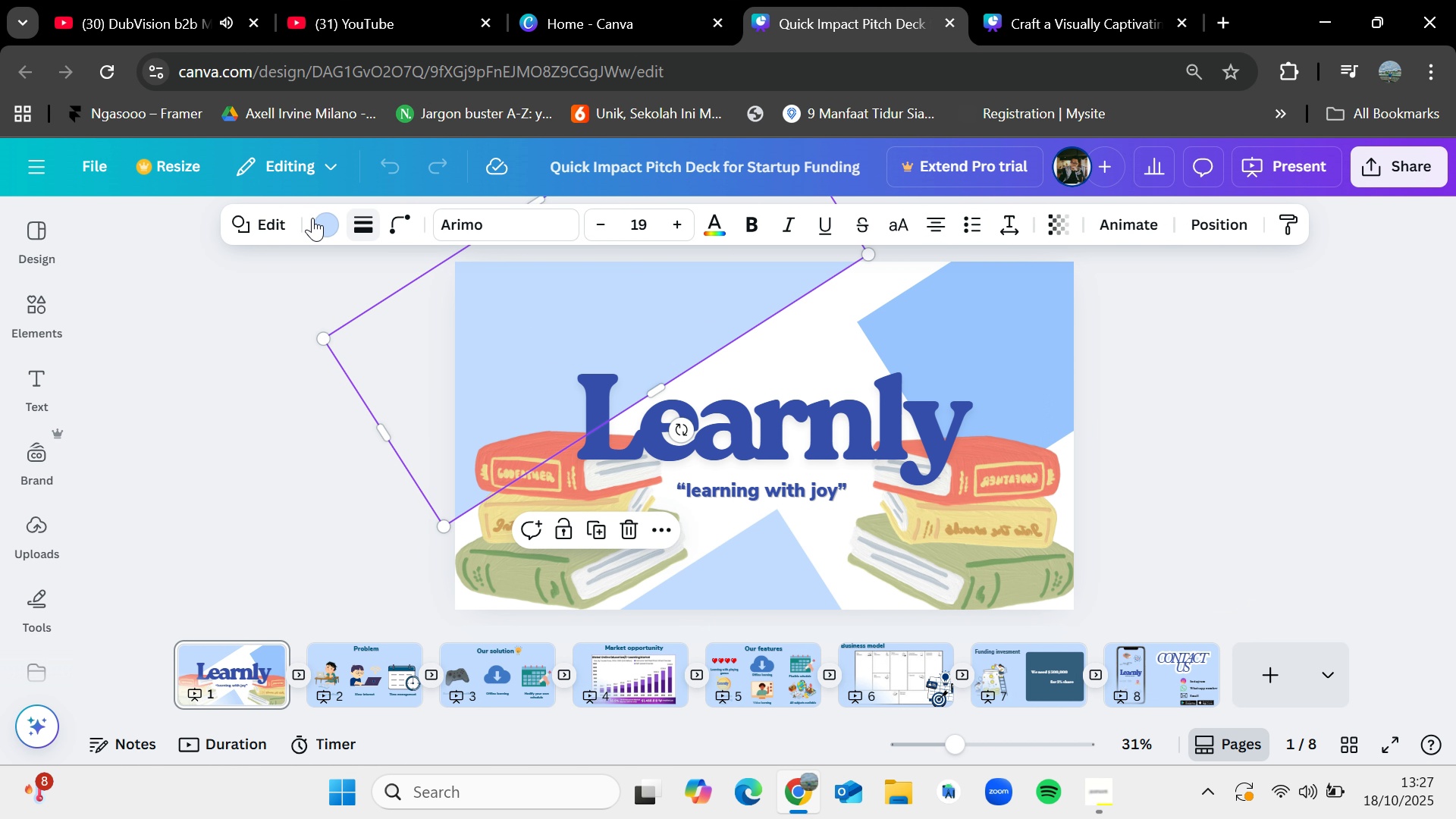 
left_click([311, 218])
 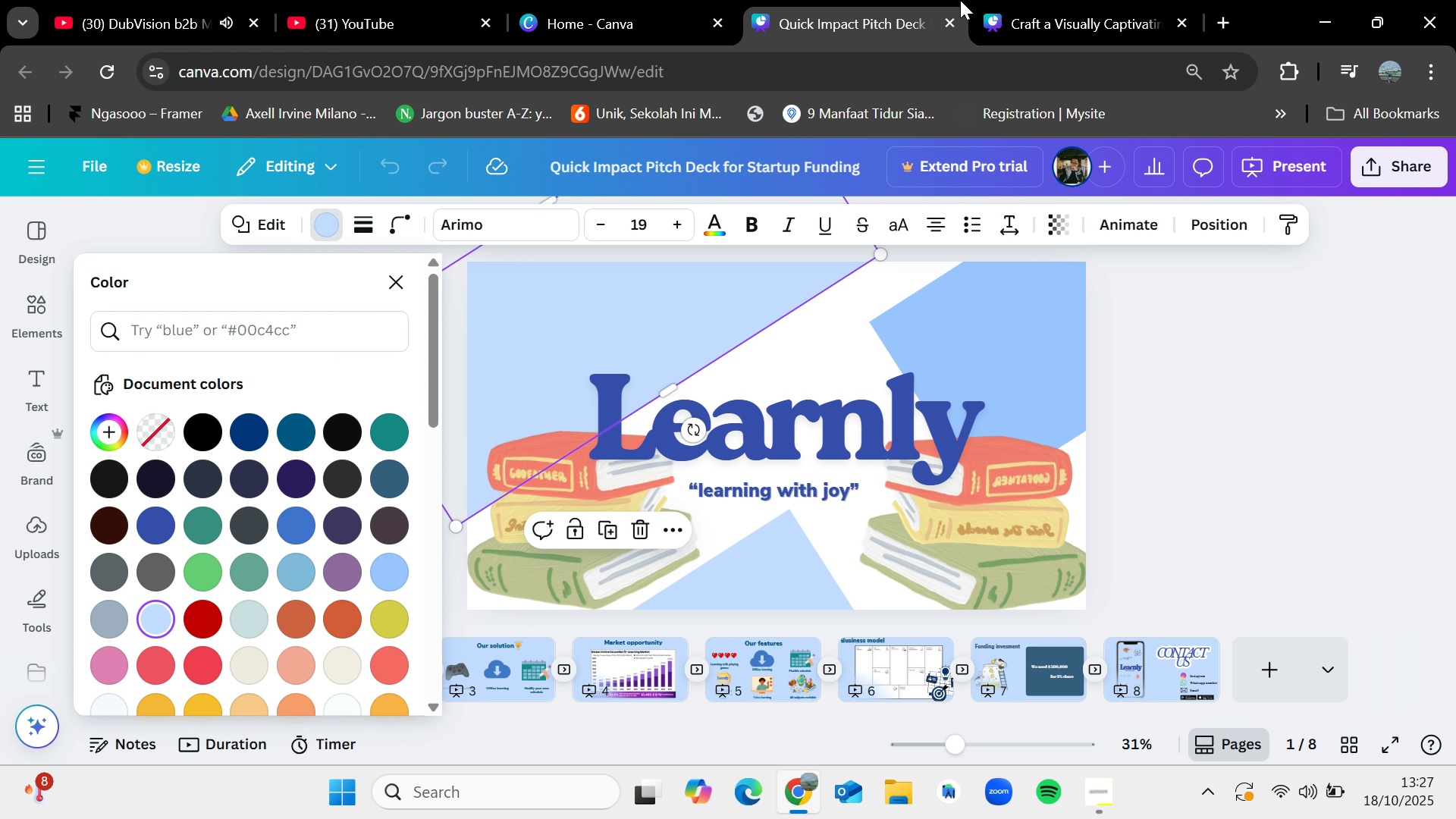 
left_click([1026, 0])
 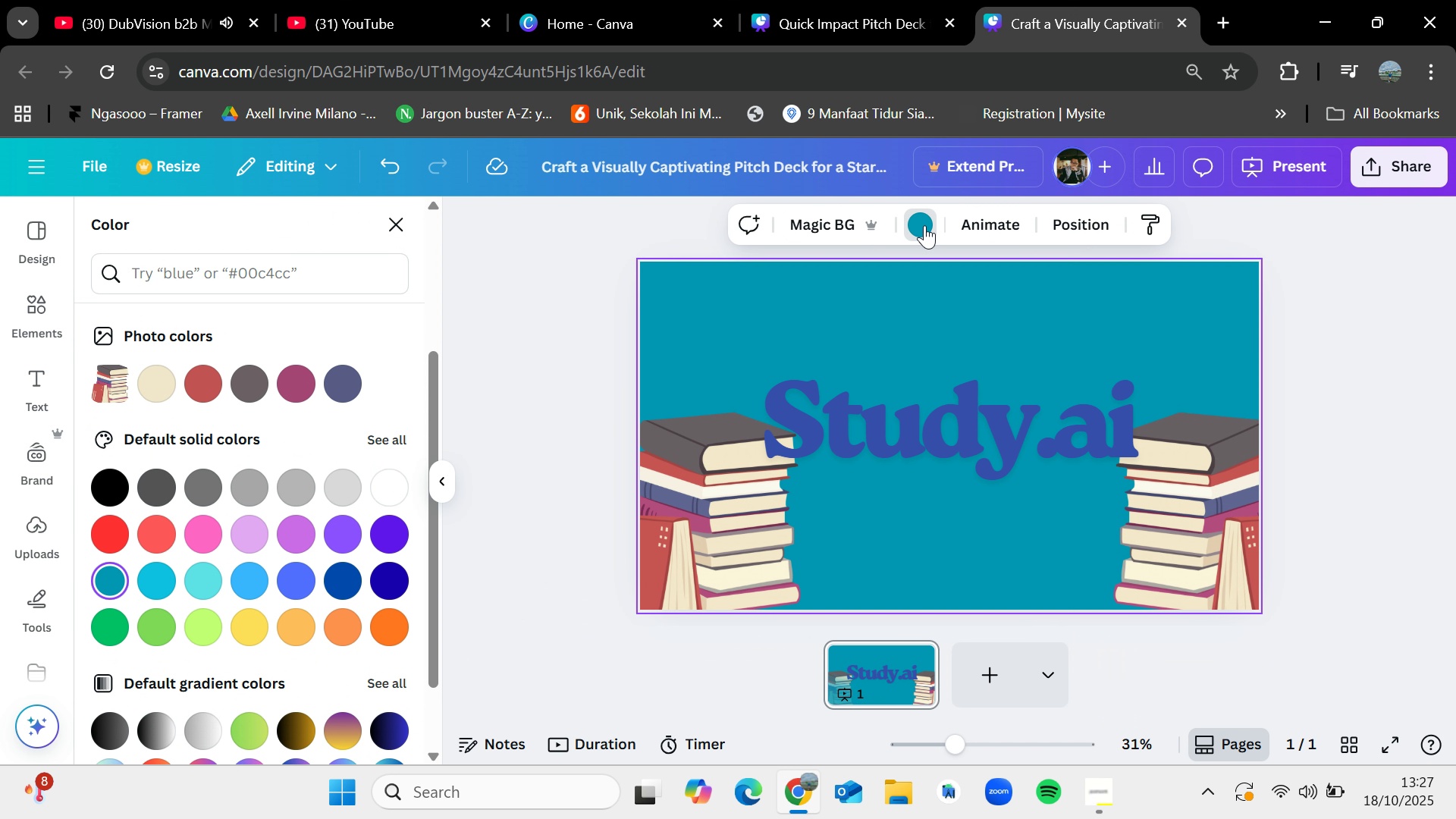 
left_click([920, 221])
 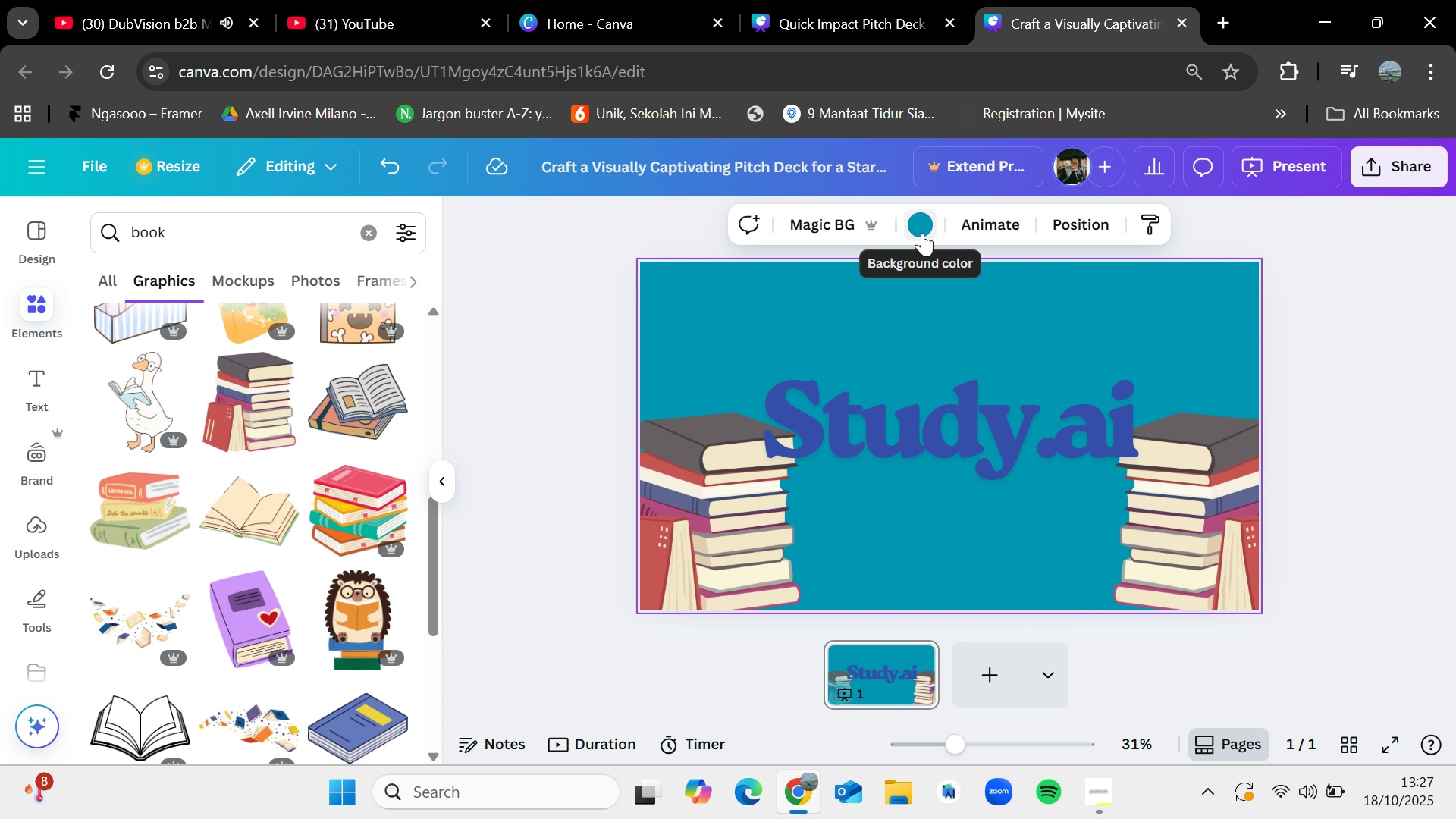 
left_click([922, 223])
 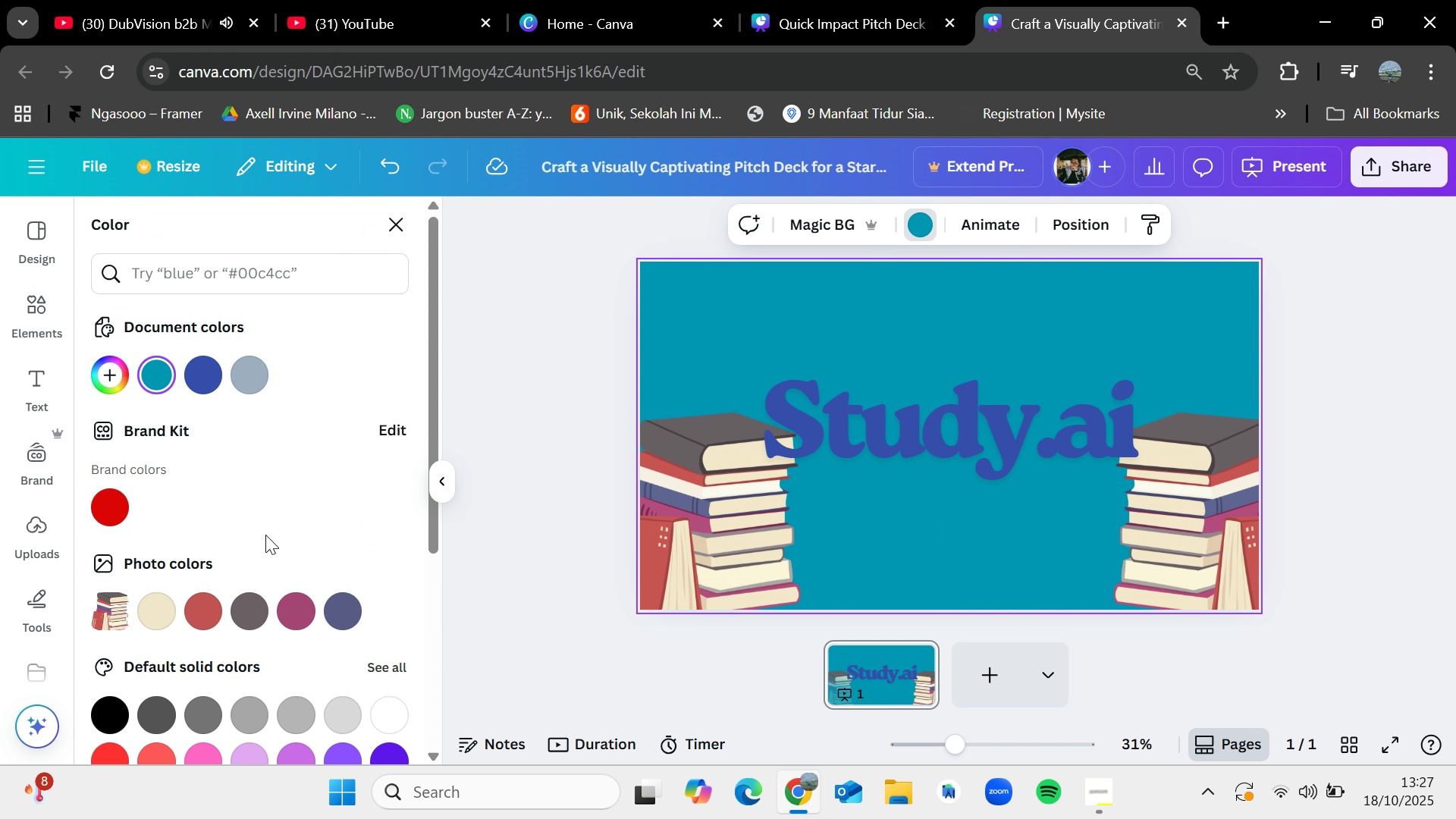 
scroll: coordinate [265, 535], scroll_direction: down, amount: 3.0
 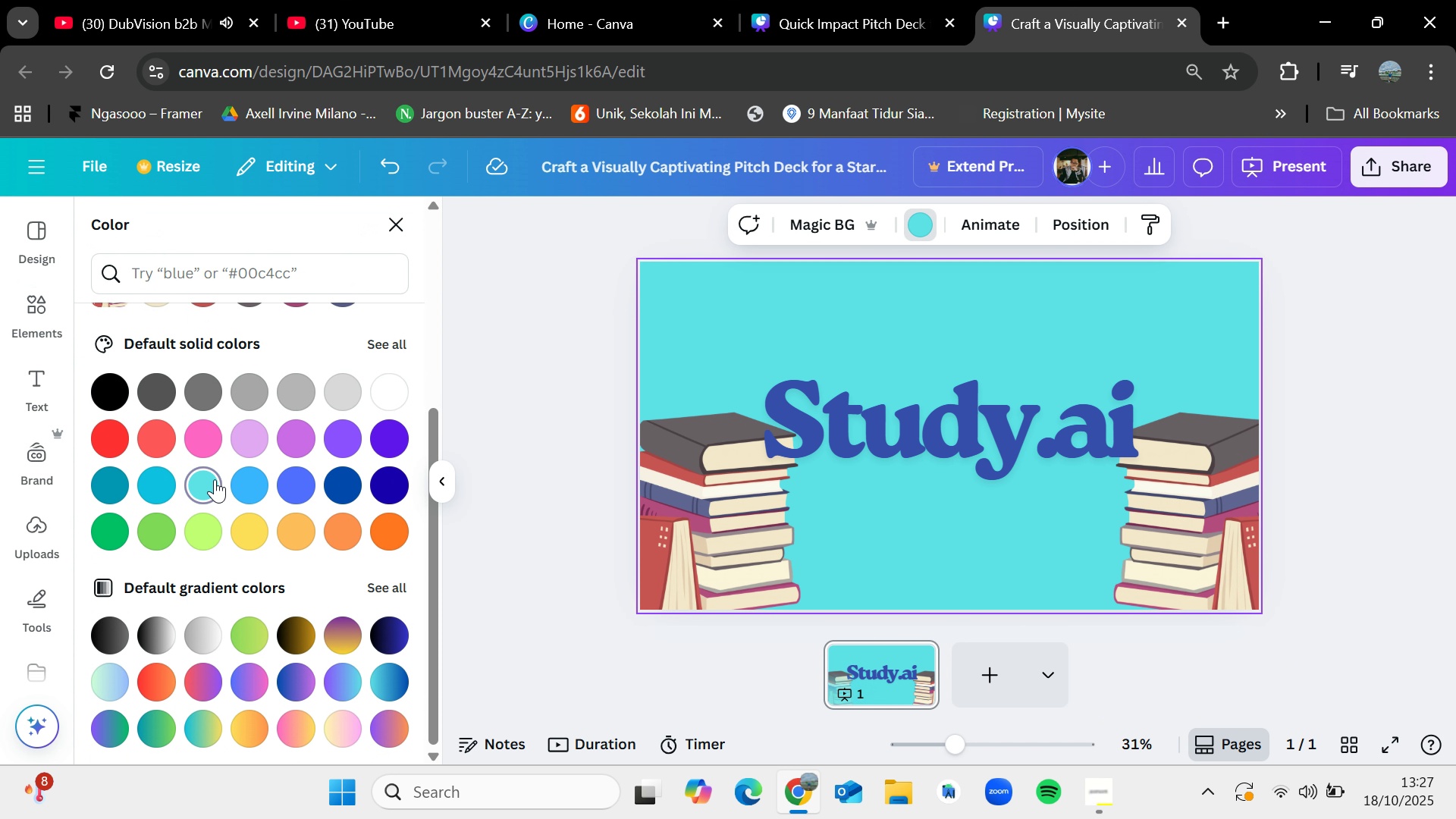 
double_click([245, 479])
 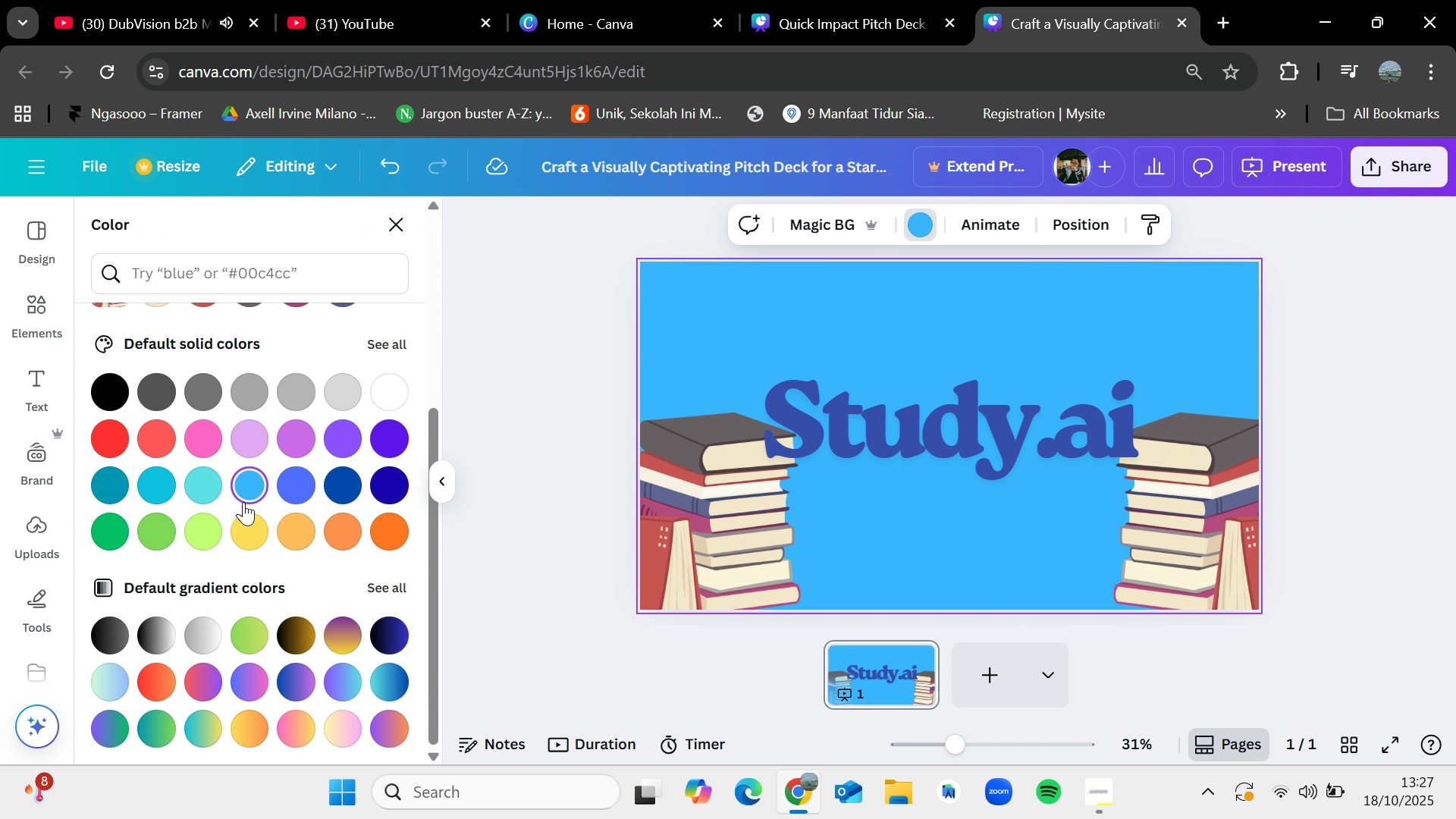 
scroll: coordinate [246, 508], scroll_direction: down, amount: 2.0
 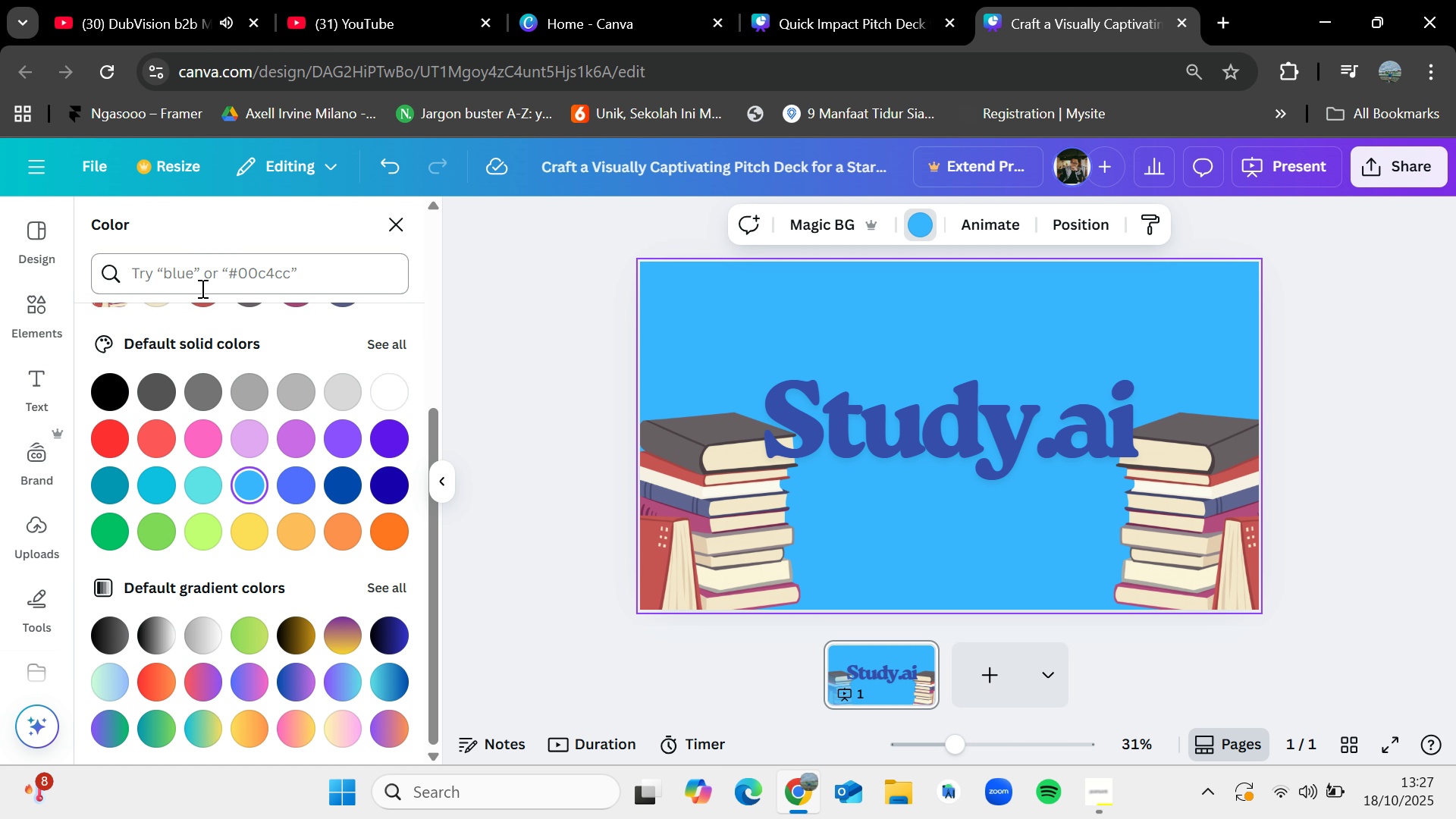 
left_click([201, 288])
 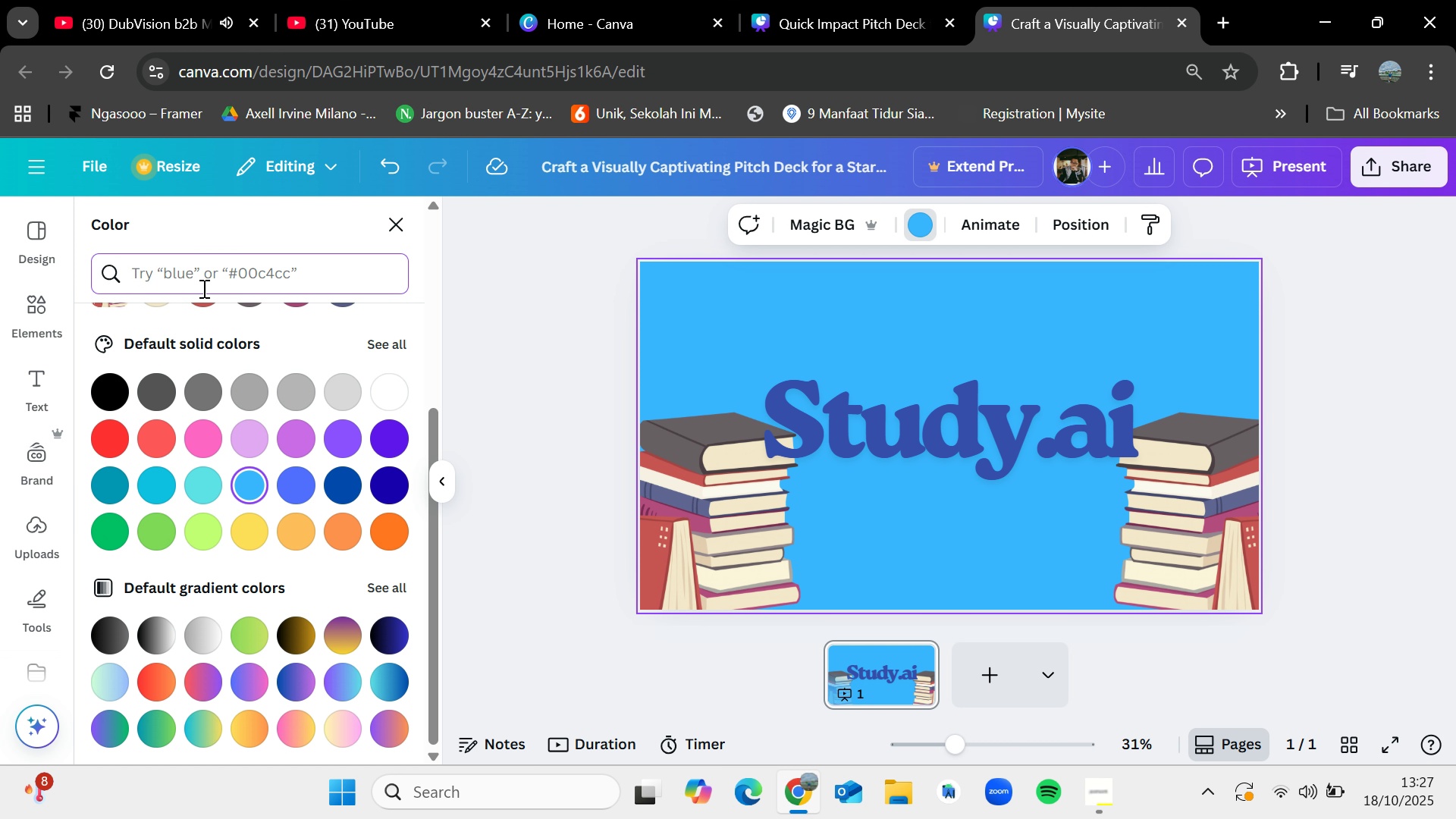 
type(blue)
 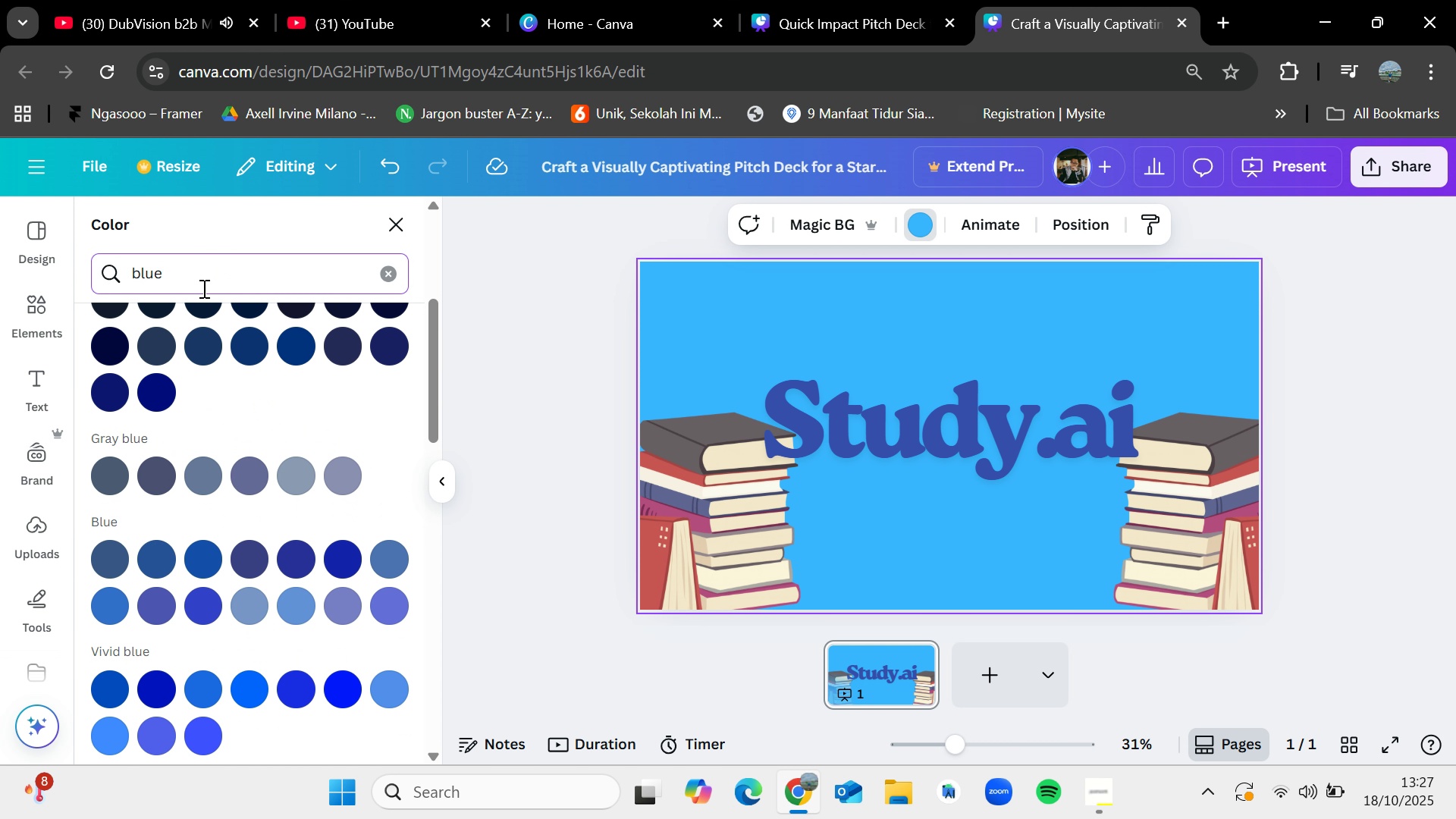 
key(Enter)
 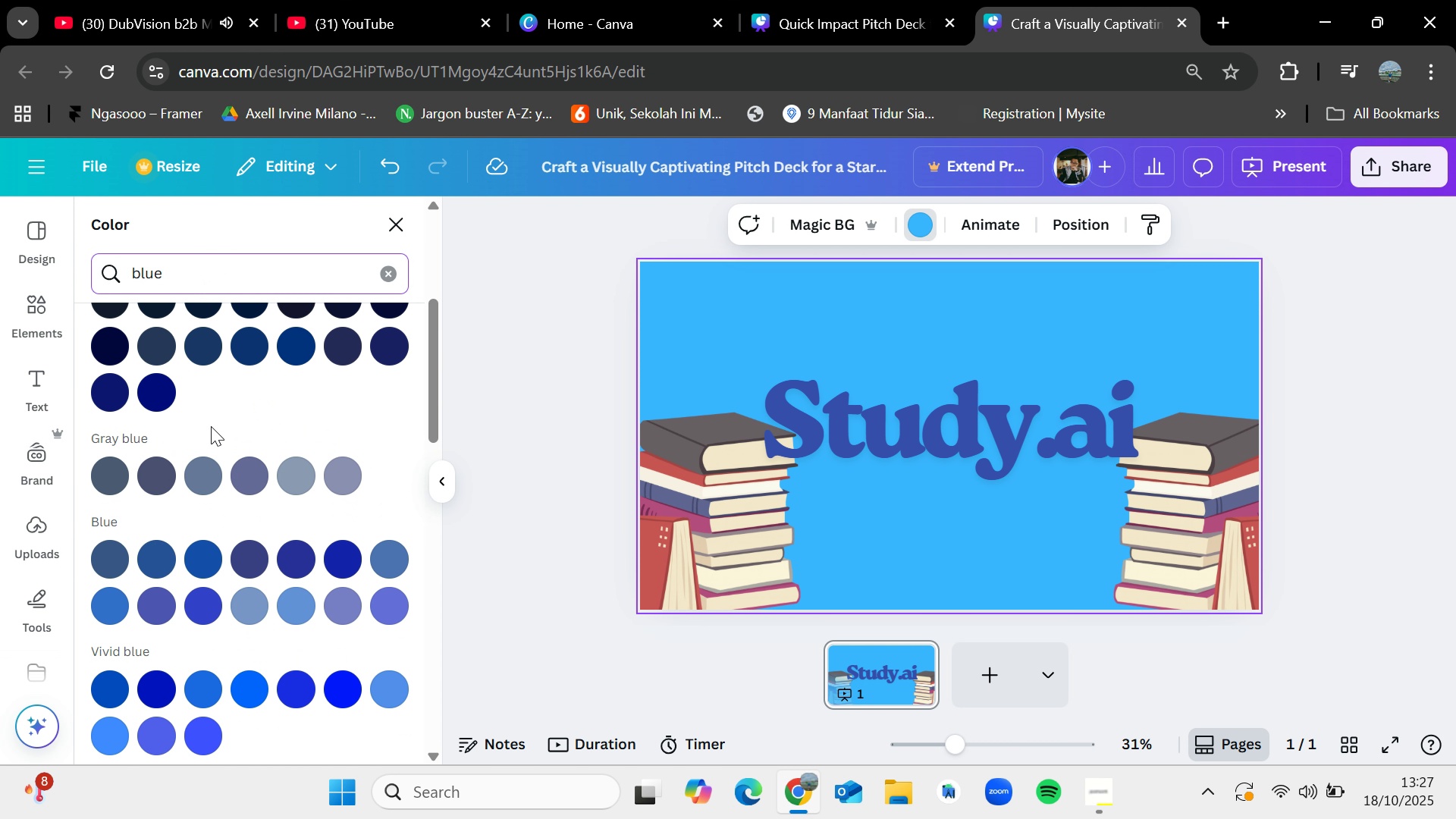 
scroll: coordinate [228, 456], scroll_direction: up, amount: 8.0
 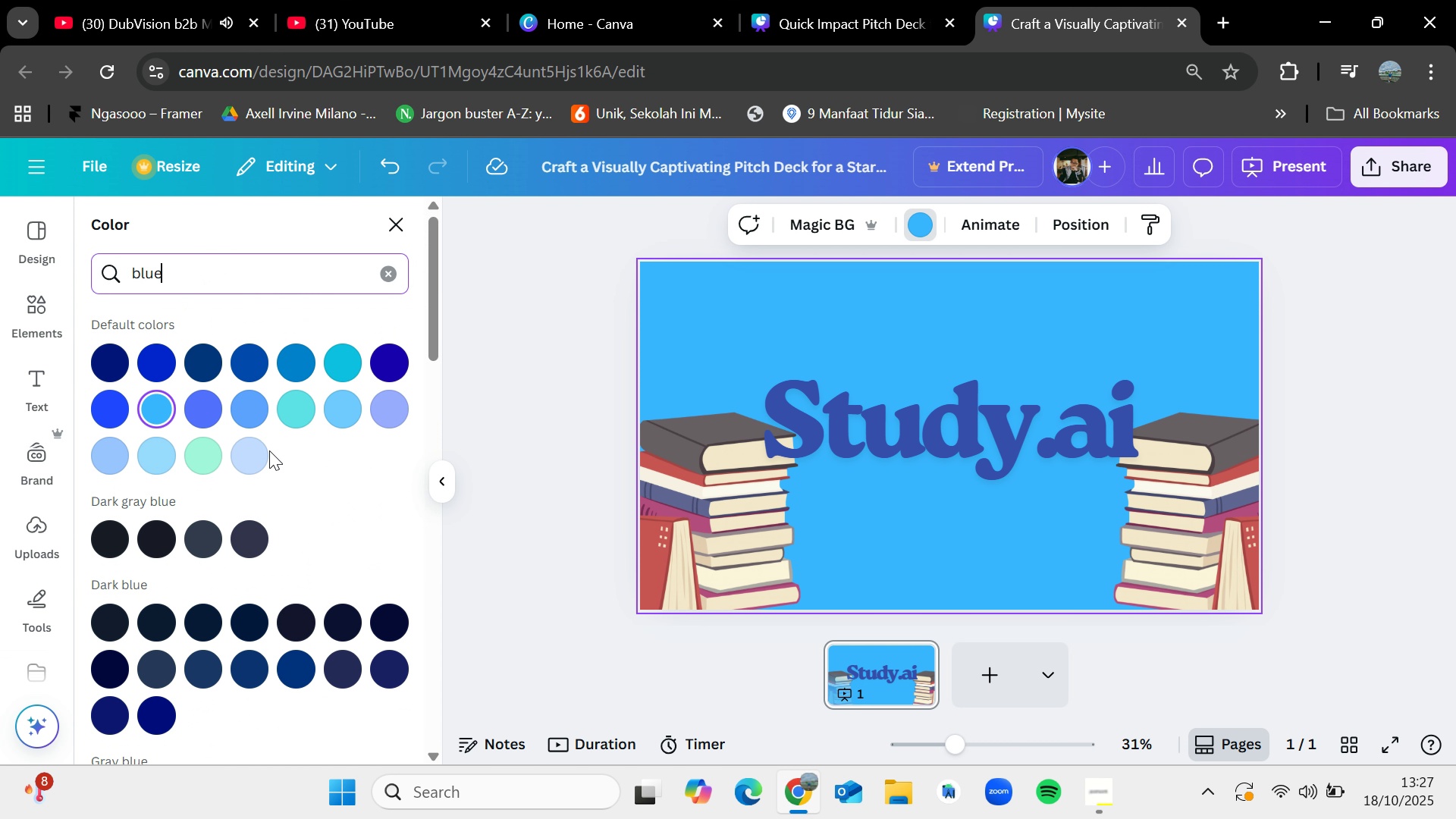 
left_click([268, 450])
 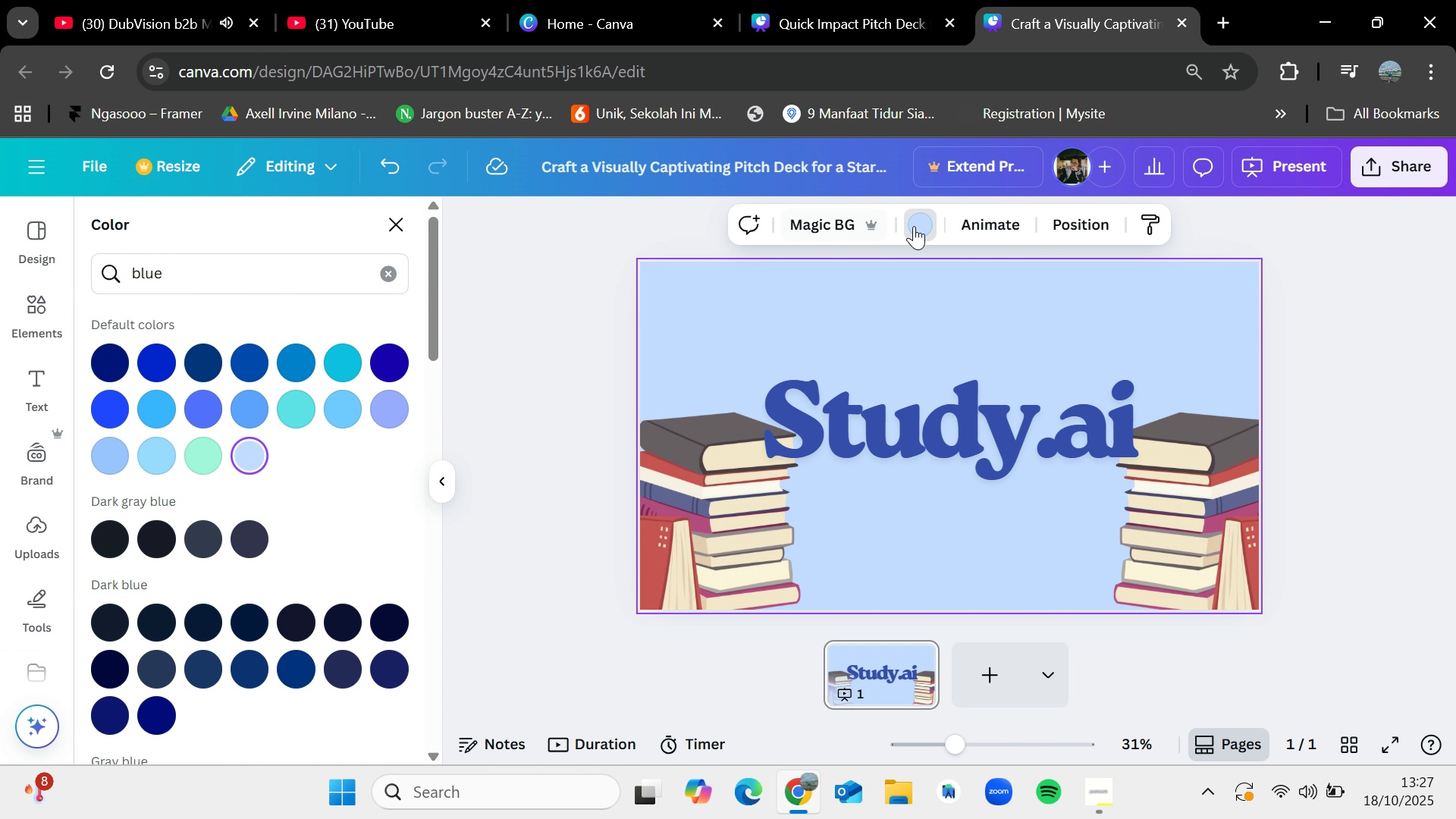 
left_click([393, 233])
 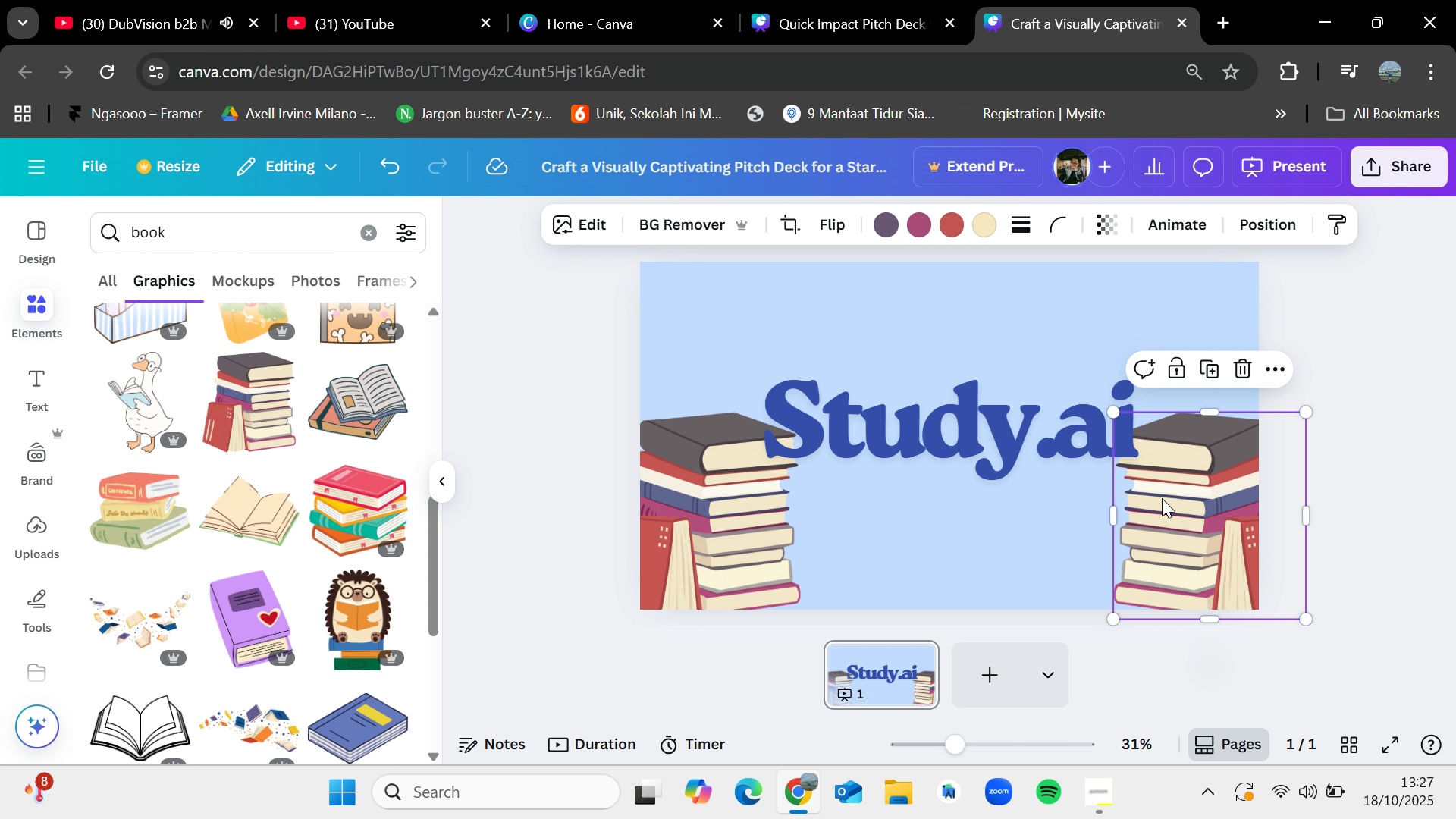 
left_click([875, 0])
 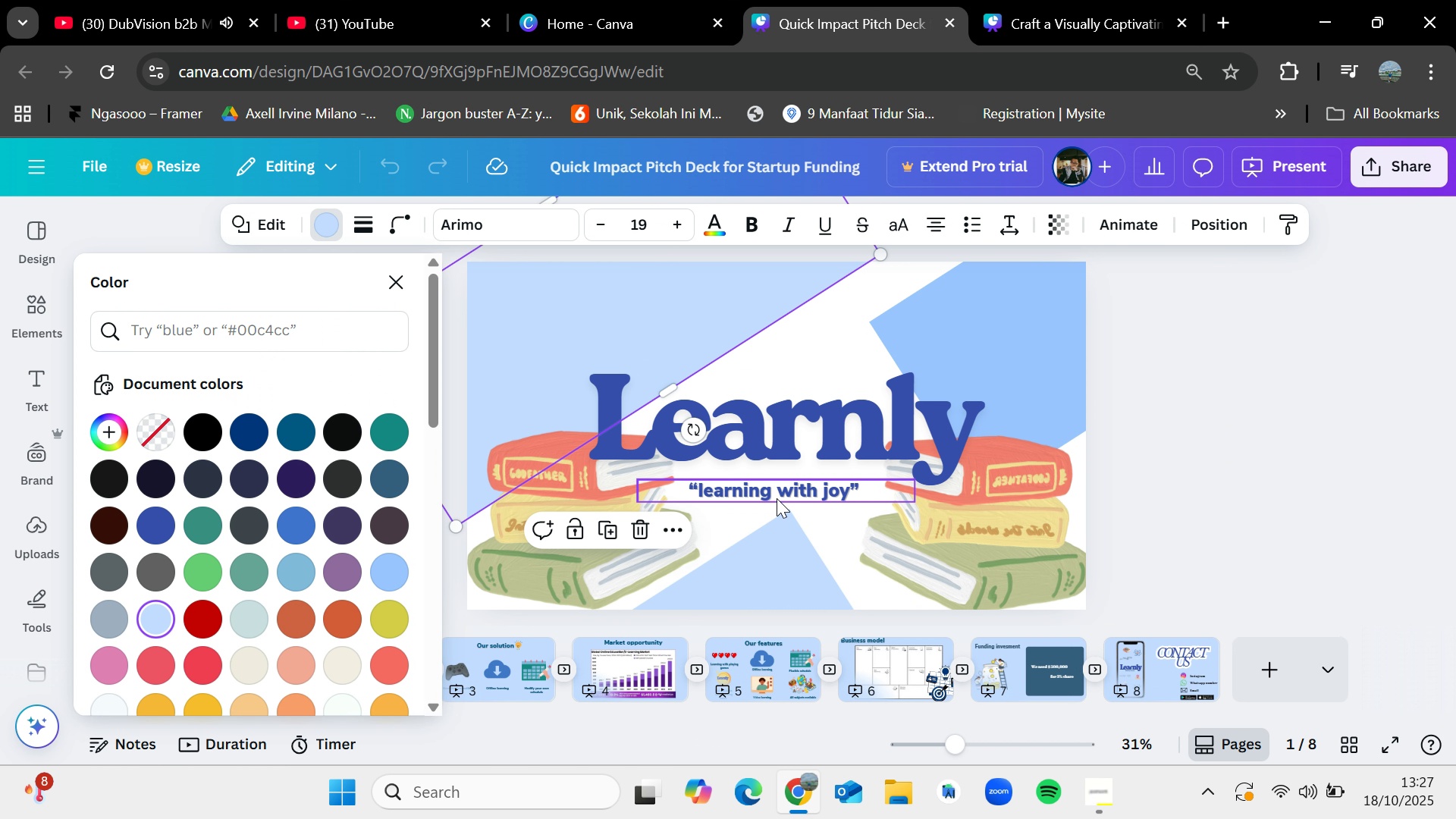 
left_click([777, 498])
 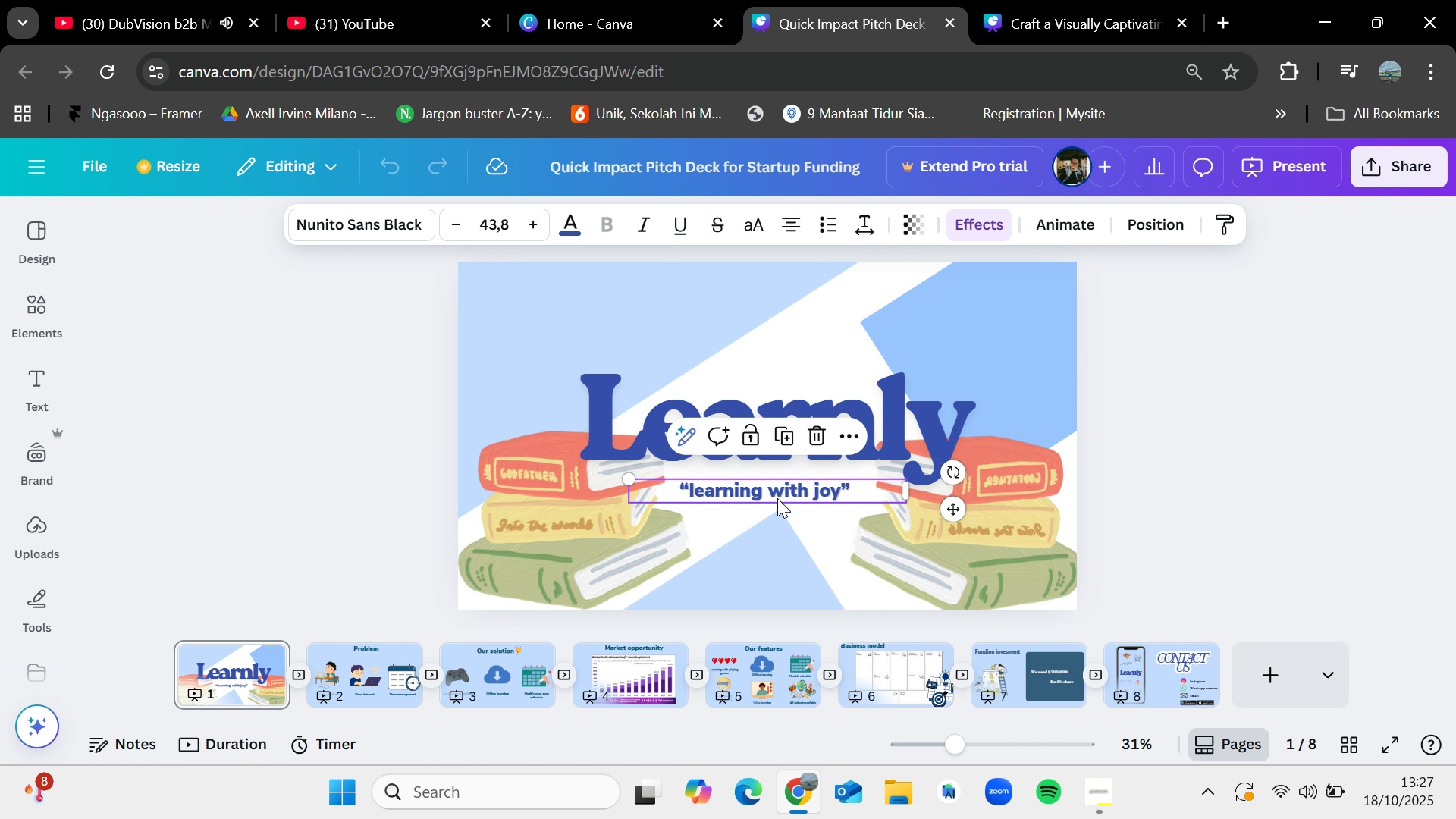 
key(Control+C)
 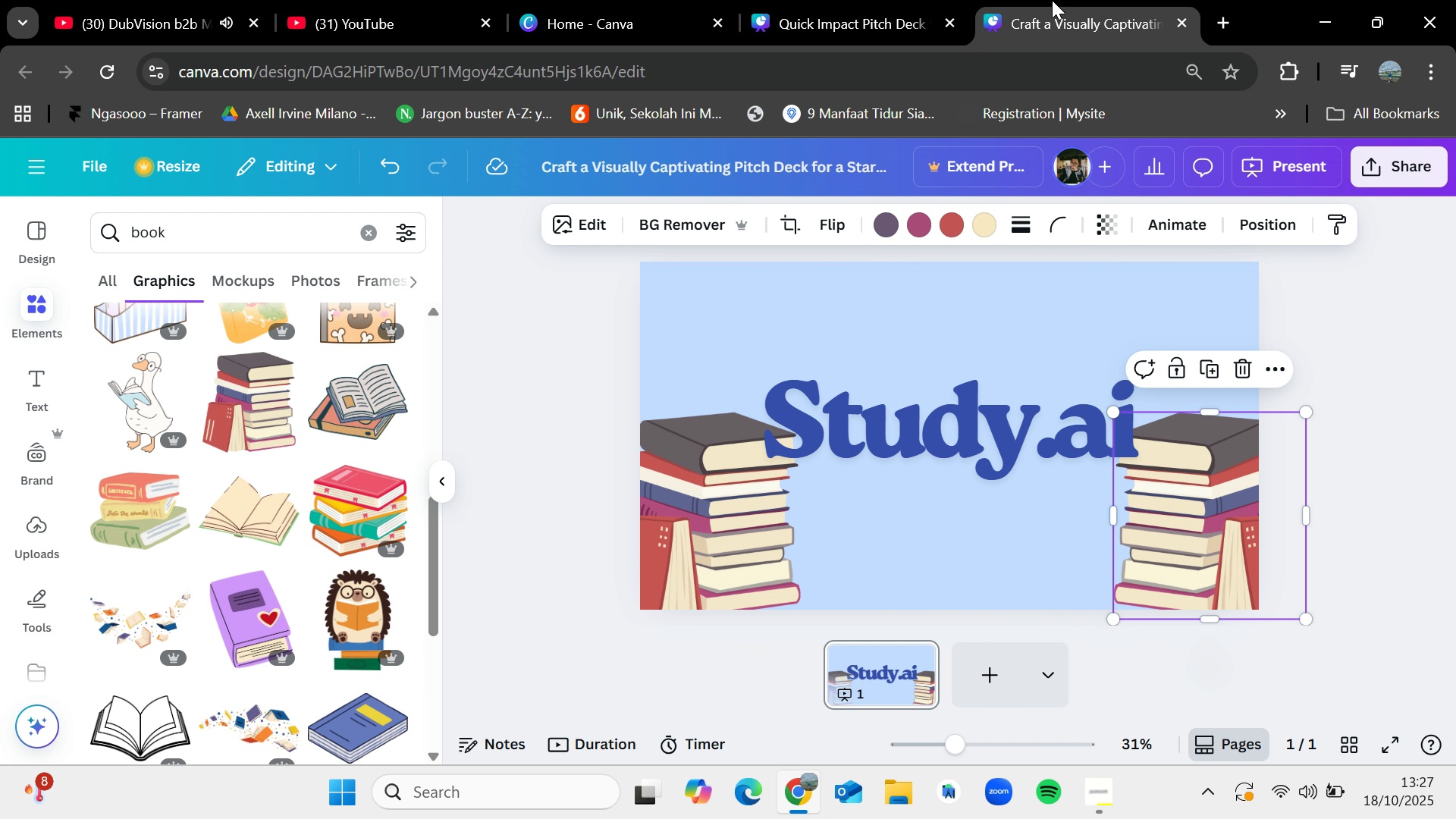 
left_click([1052, 0])
 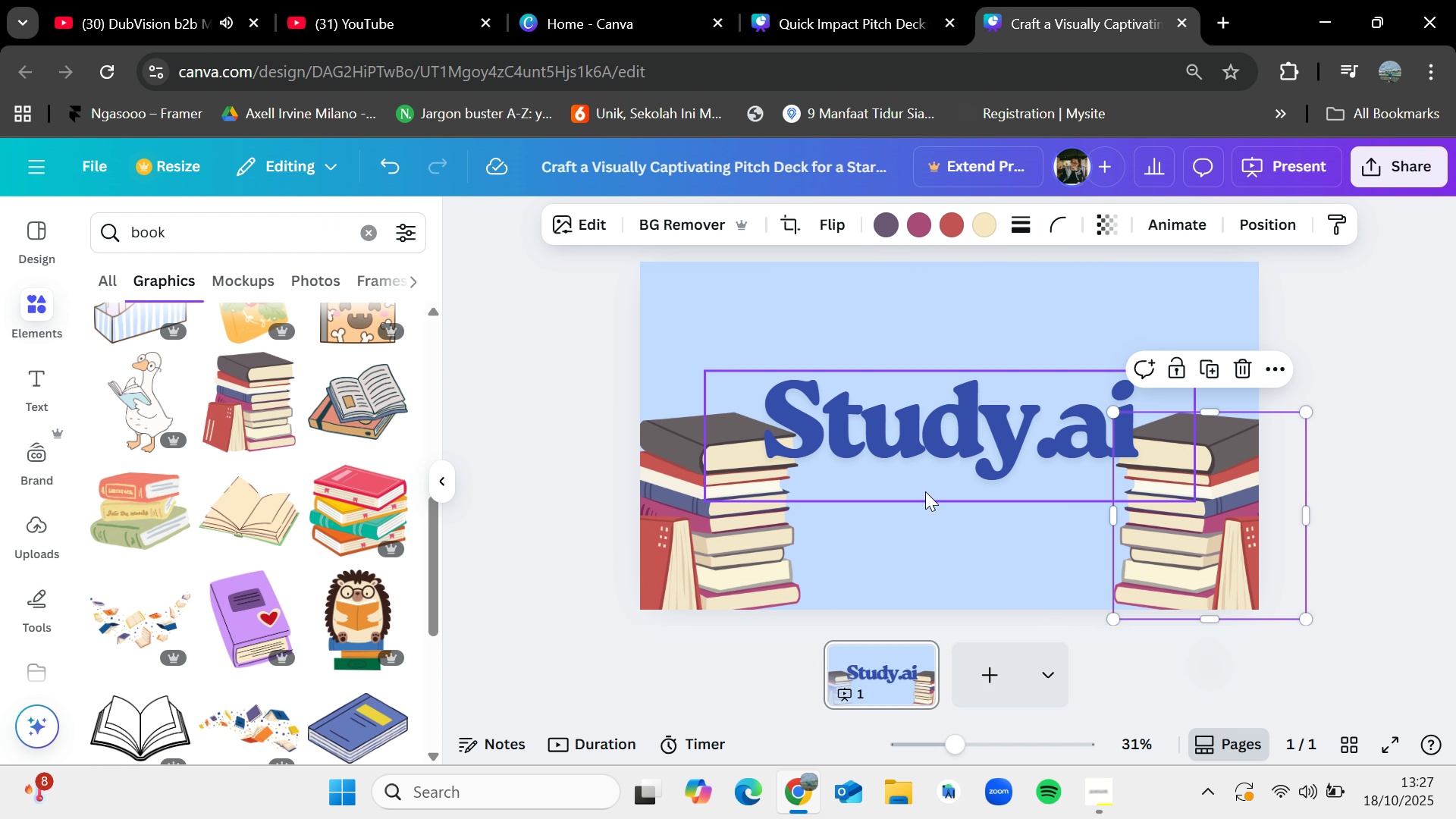 
key(Control+V)
 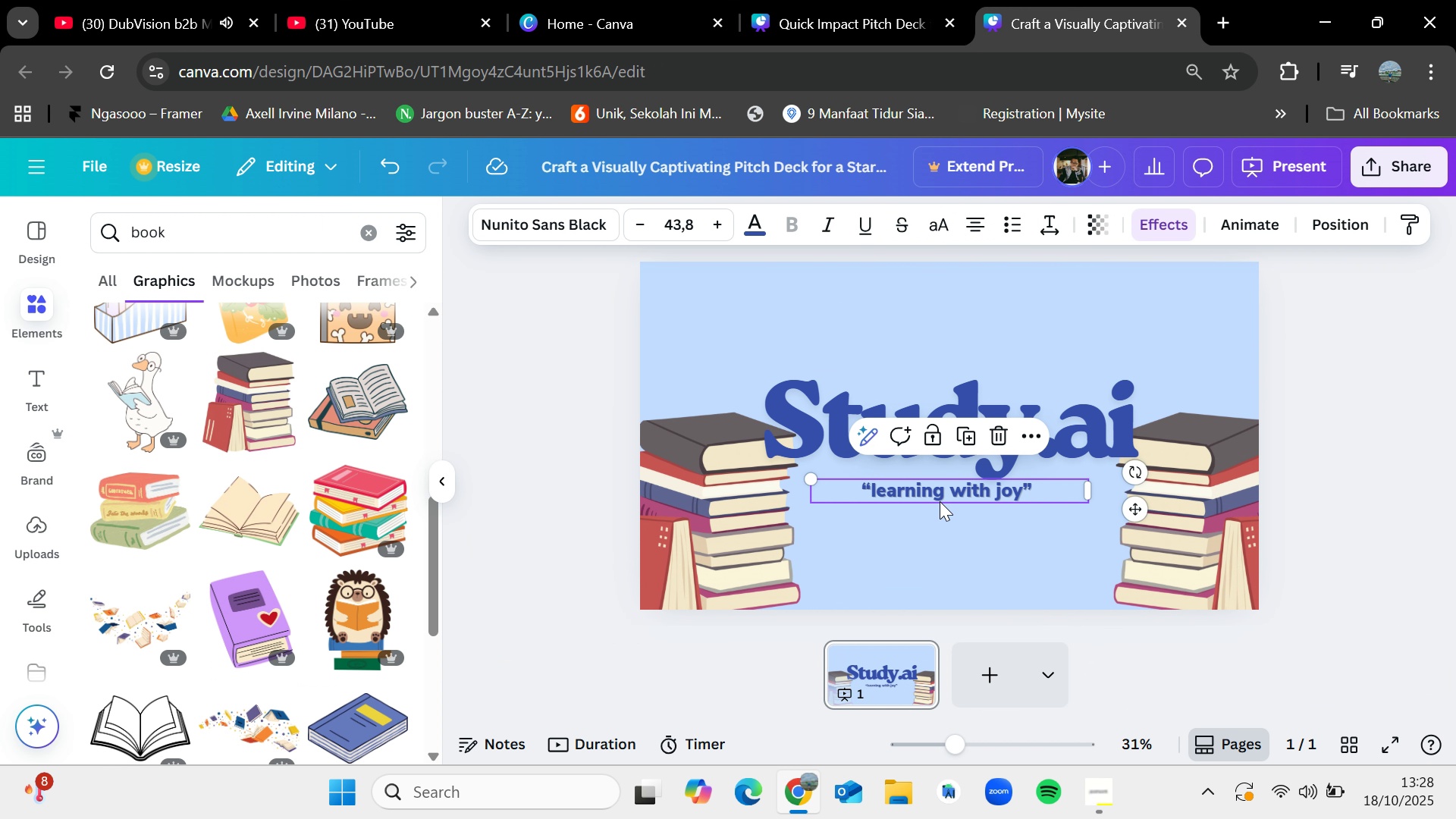 
left_click_drag(start_coordinate=[944, 500], to_coordinate=[949, 500])
 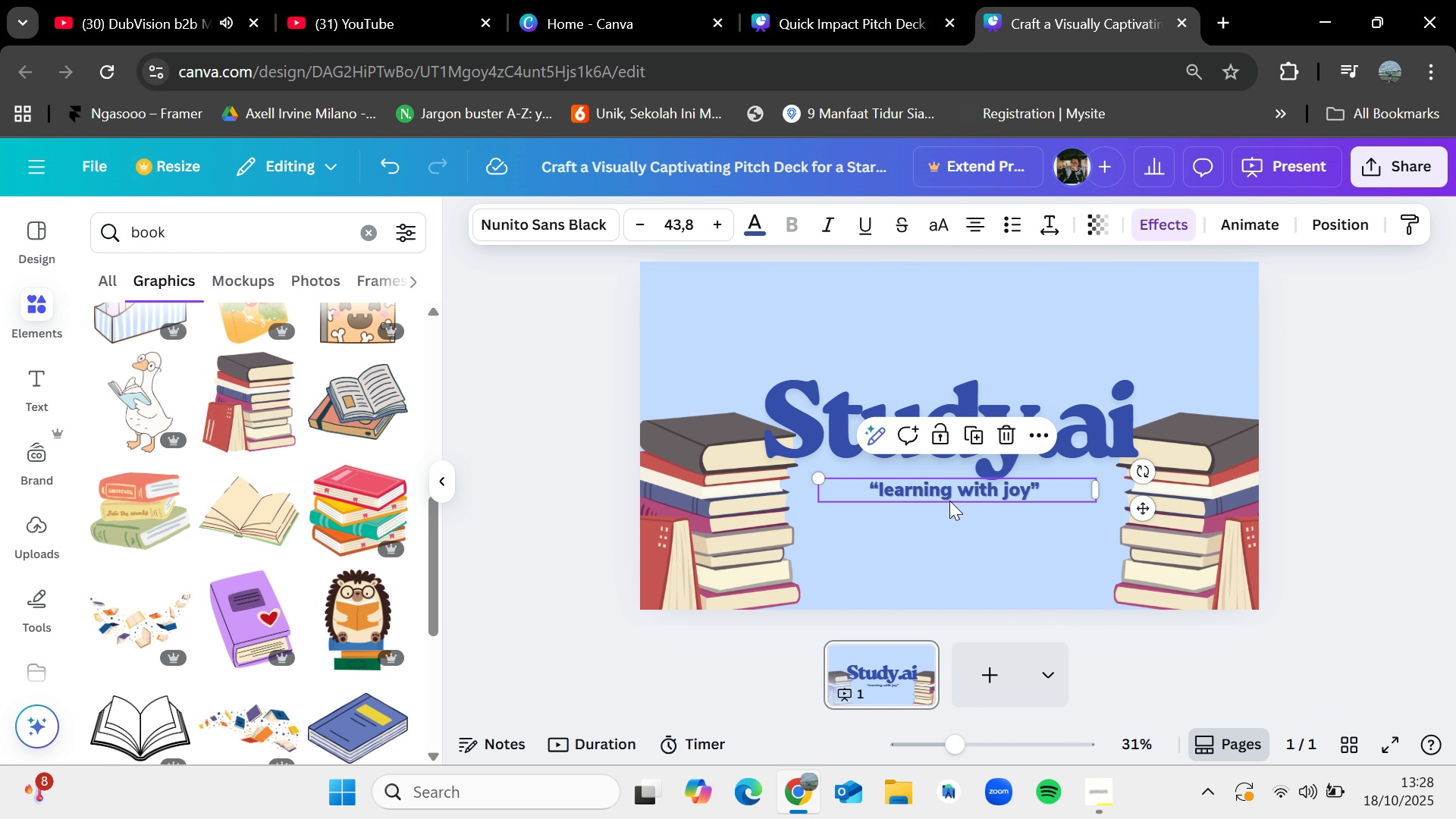 
double_click([949, 500])
 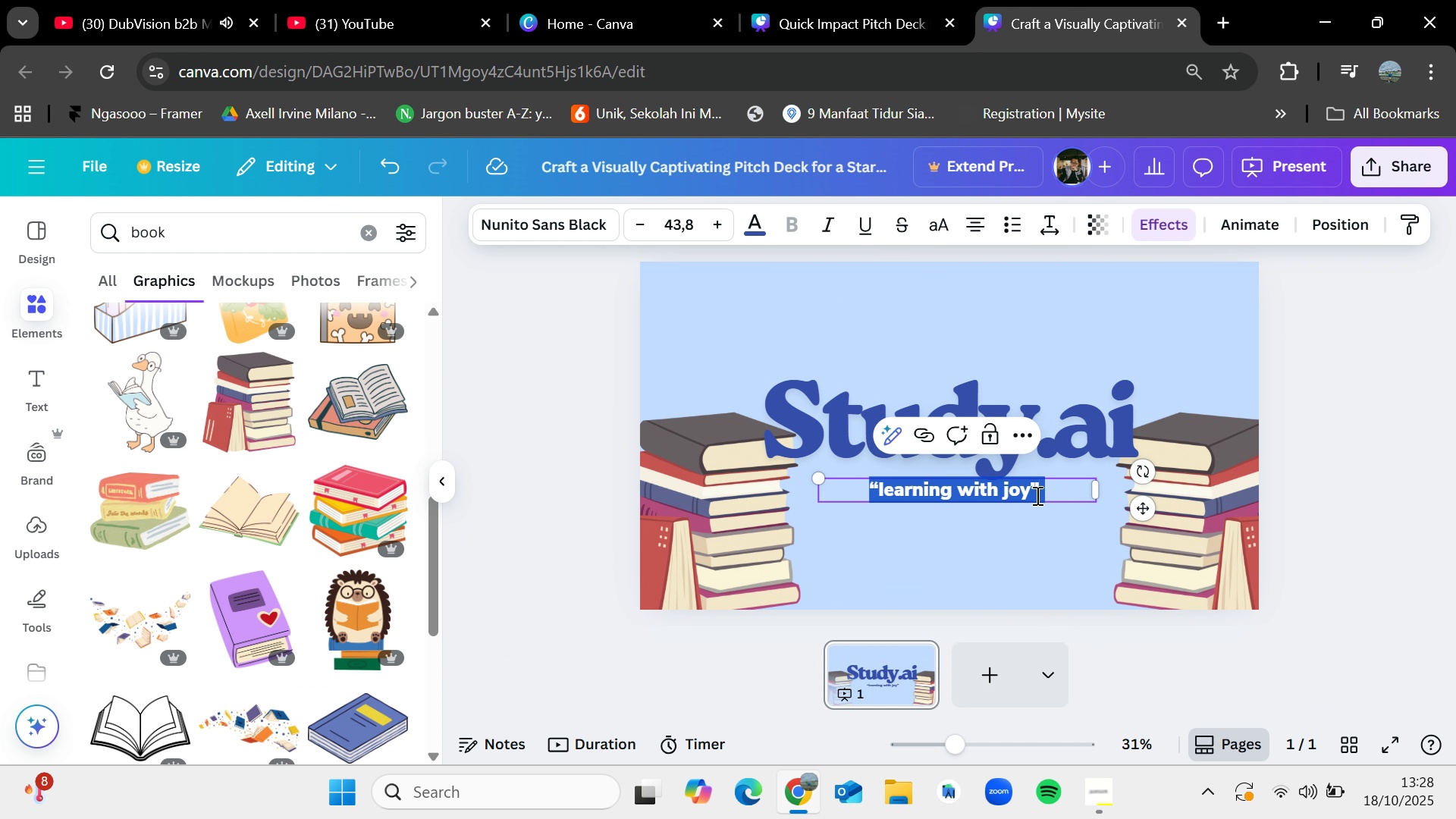 
left_click([1036, 495])
 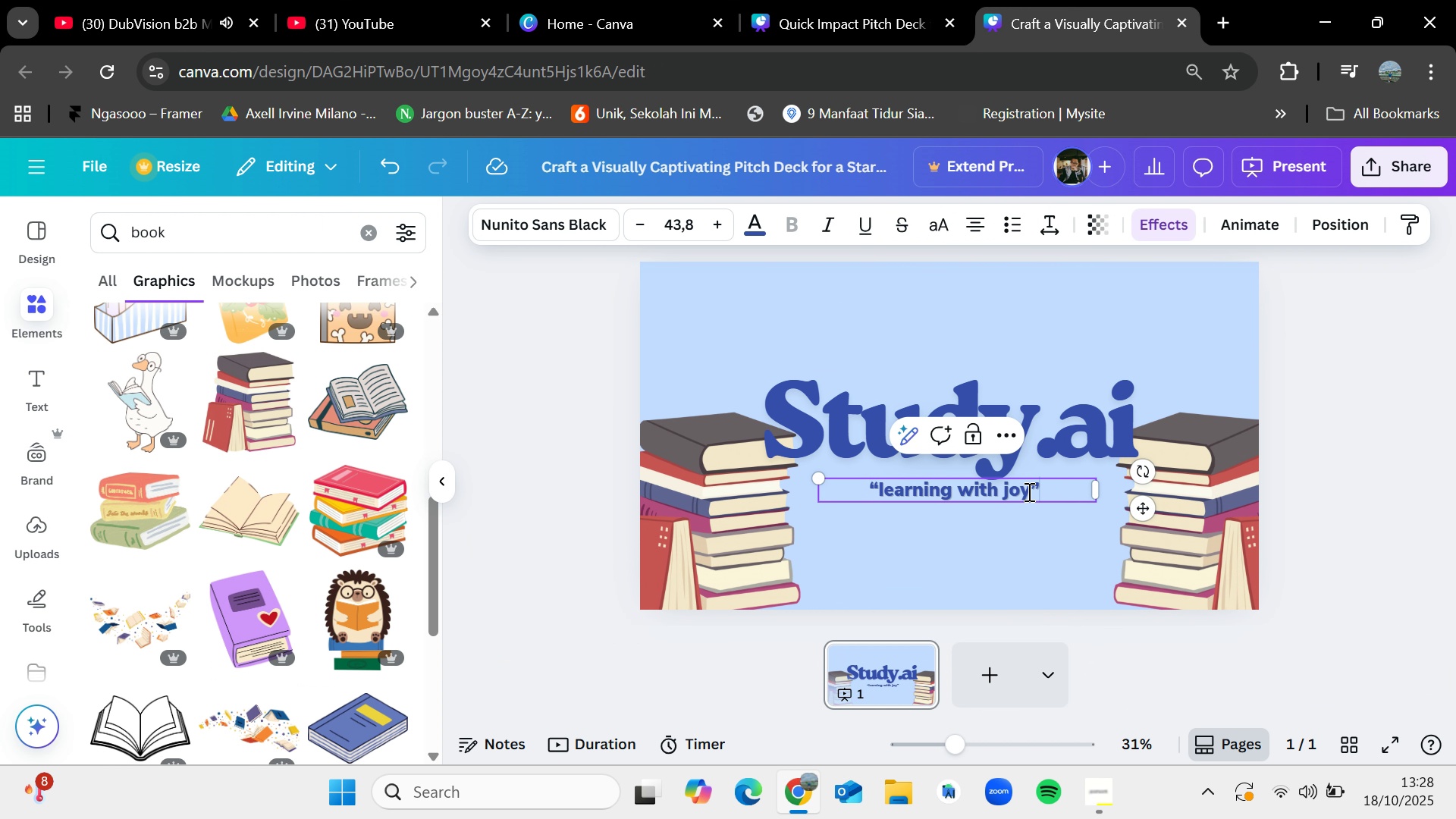 
left_click_drag(start_coordinate=[1028, 491], to_coordinate=[889, 479])
 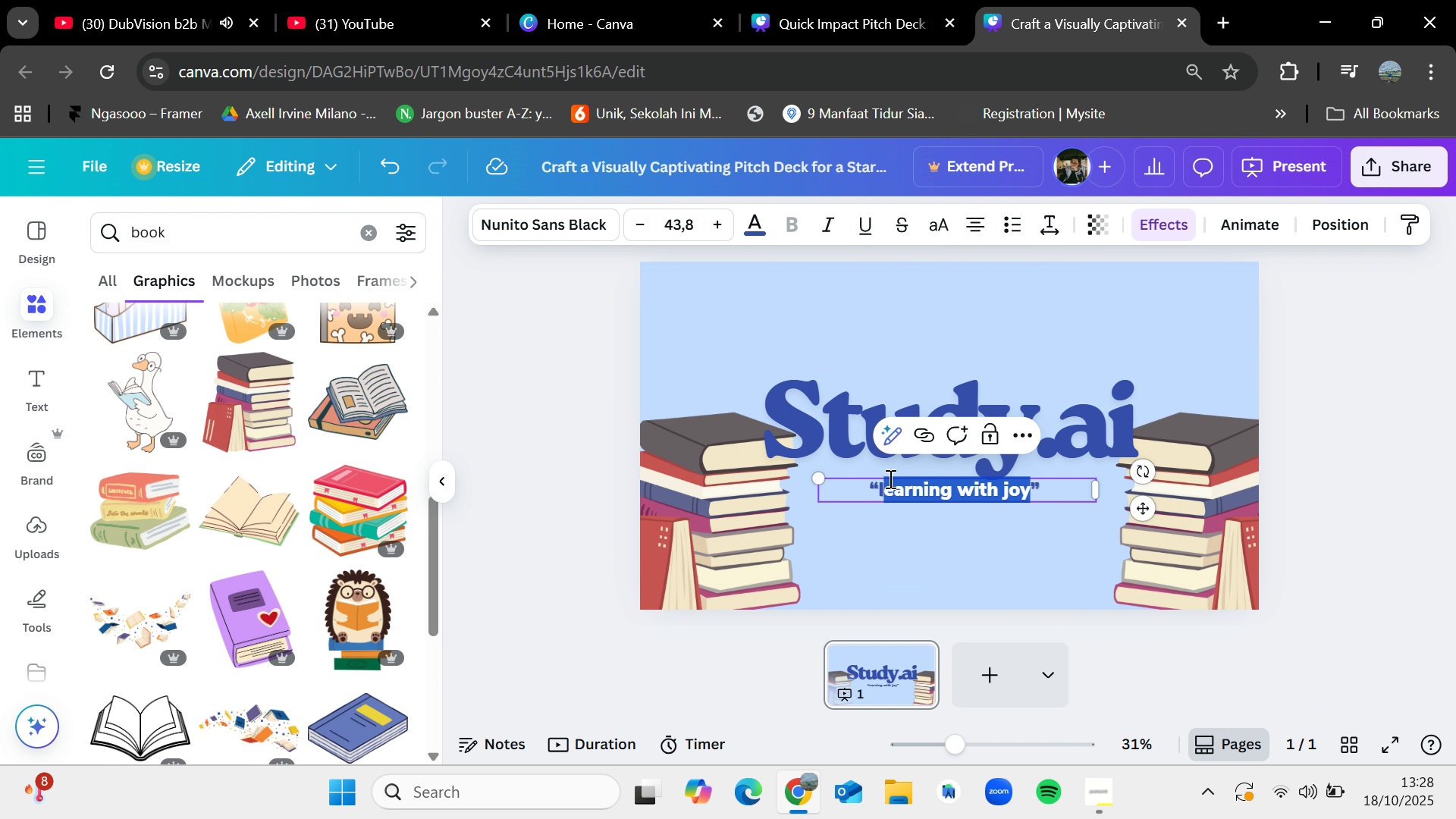 
key(Backspace)
key(Backspace)
type(Study eas)
key(Backspace)
key(Backspace)
key(Backspace)
 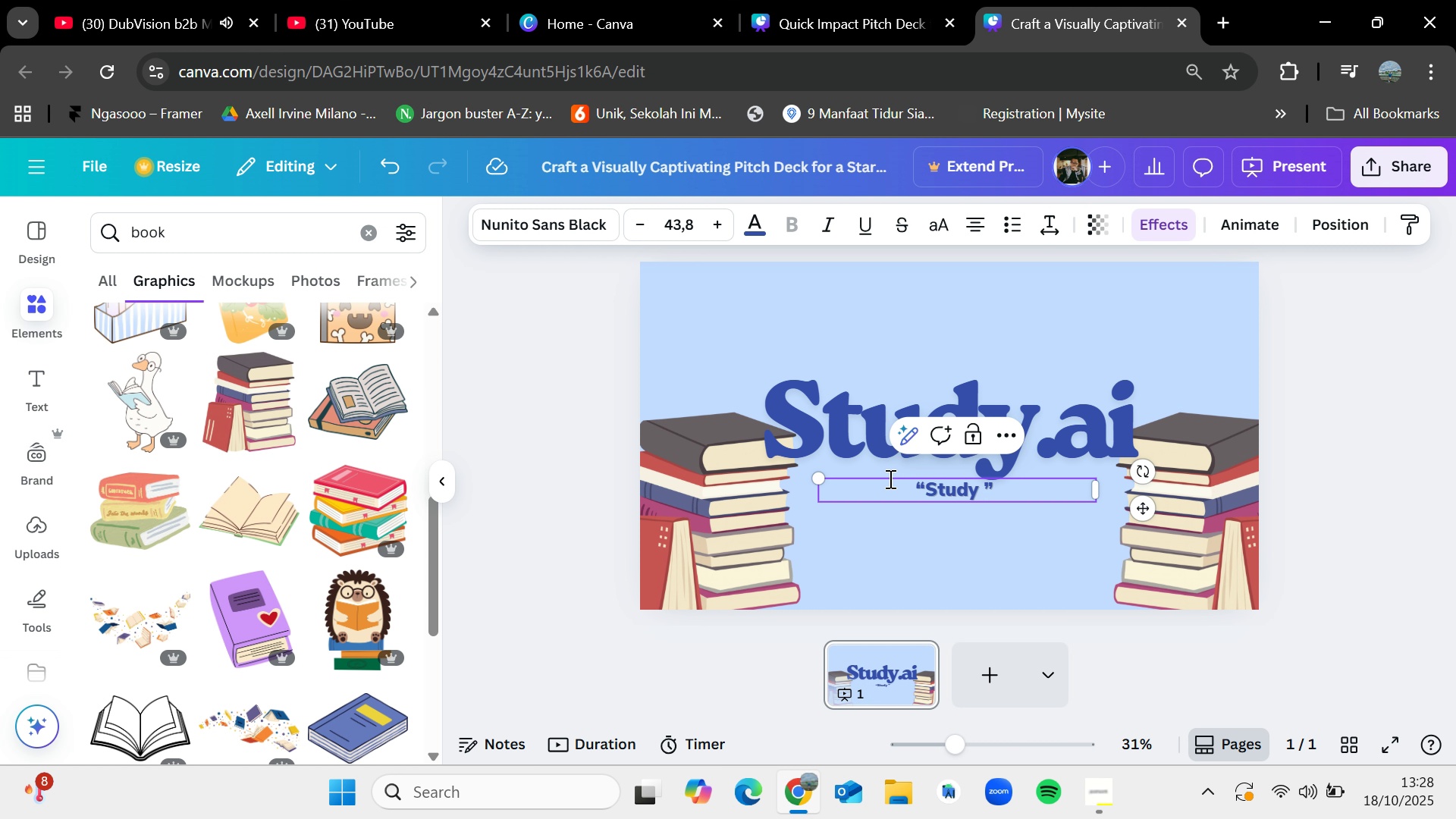 
type(easilywit)
key(Backspace)
key(Backspace)
key(Backspace)
type( with )
 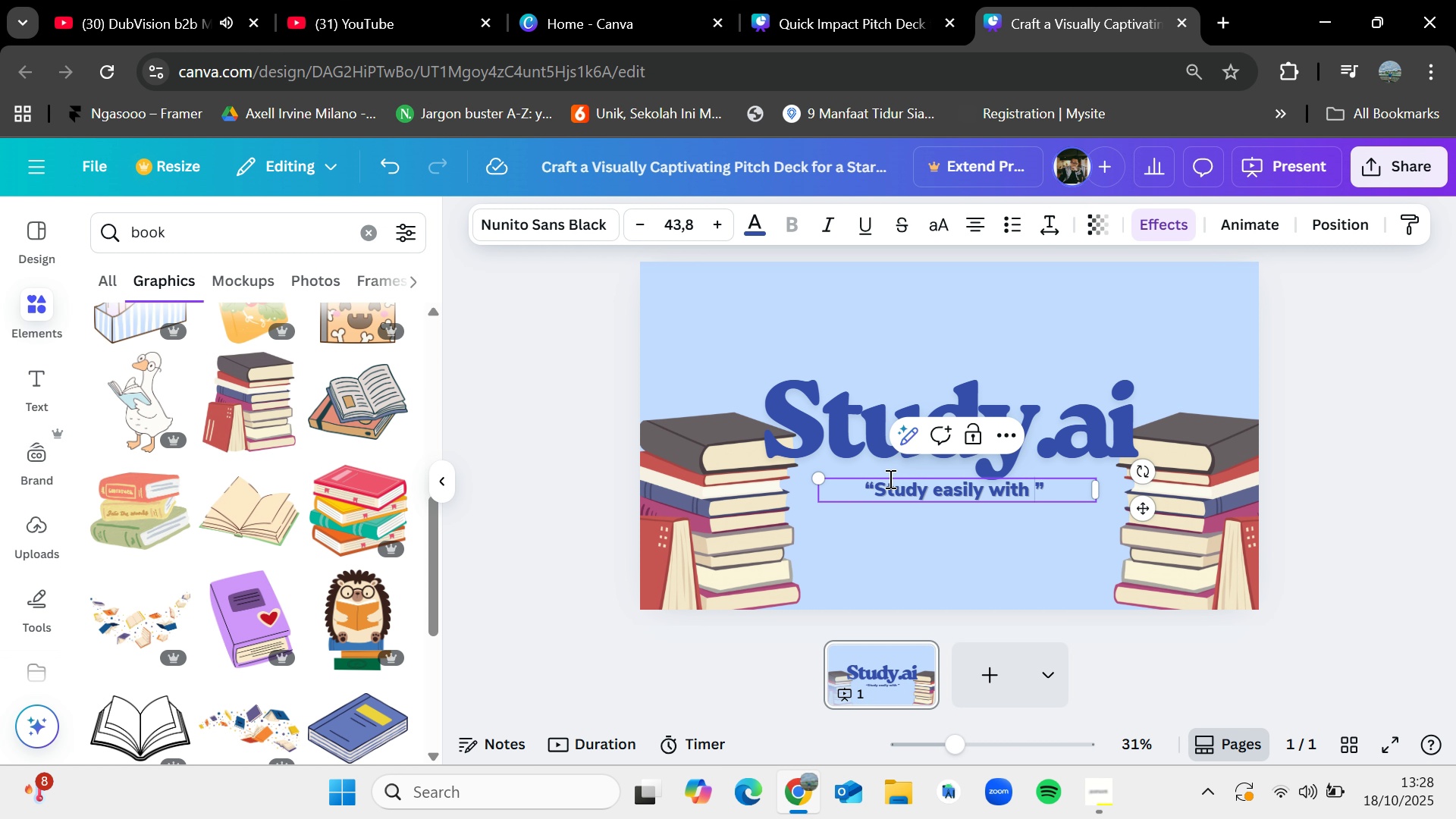 
left_click([889, 479])
 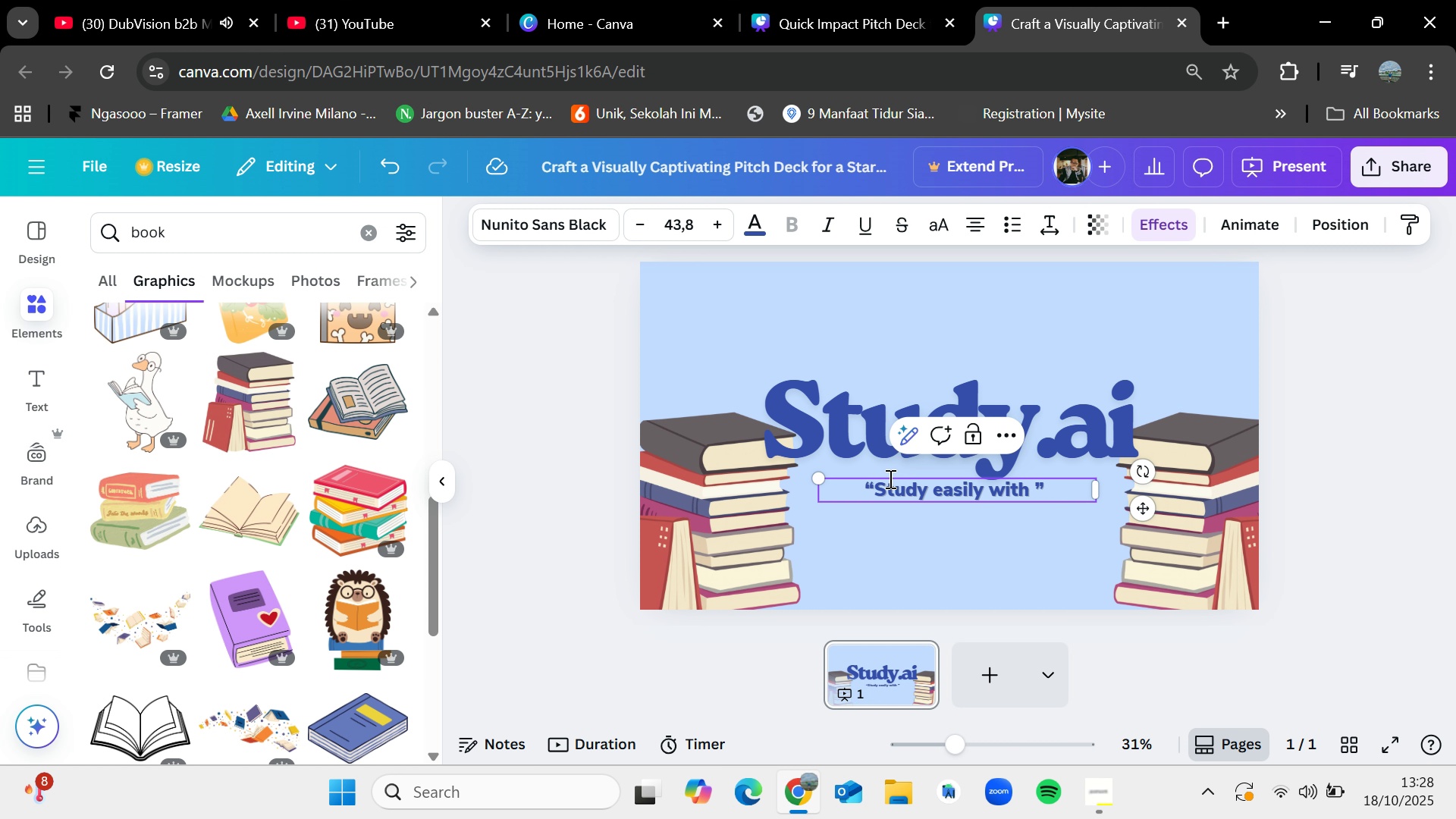 
wait(5.2)
 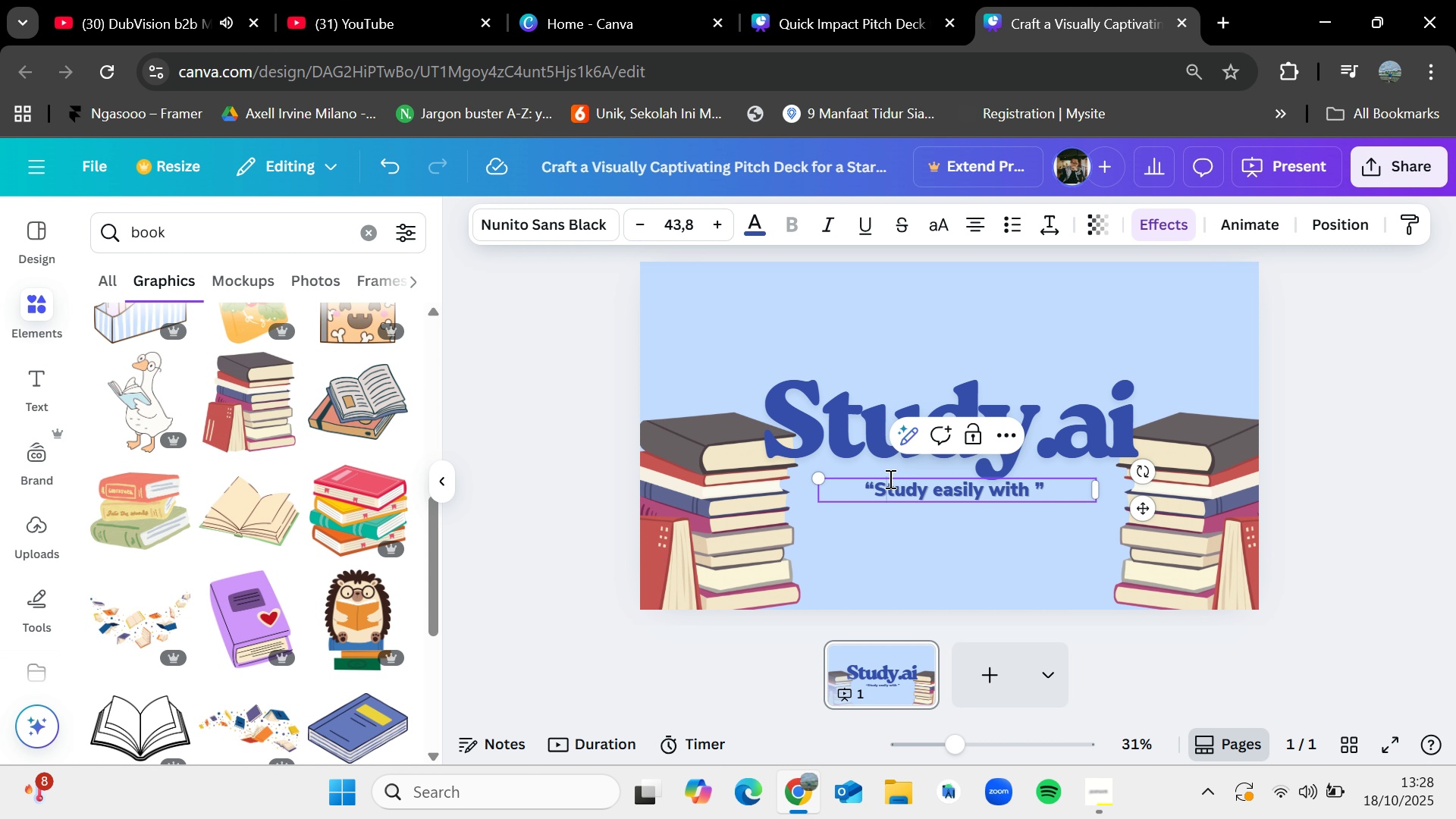 
key(Backspace)
 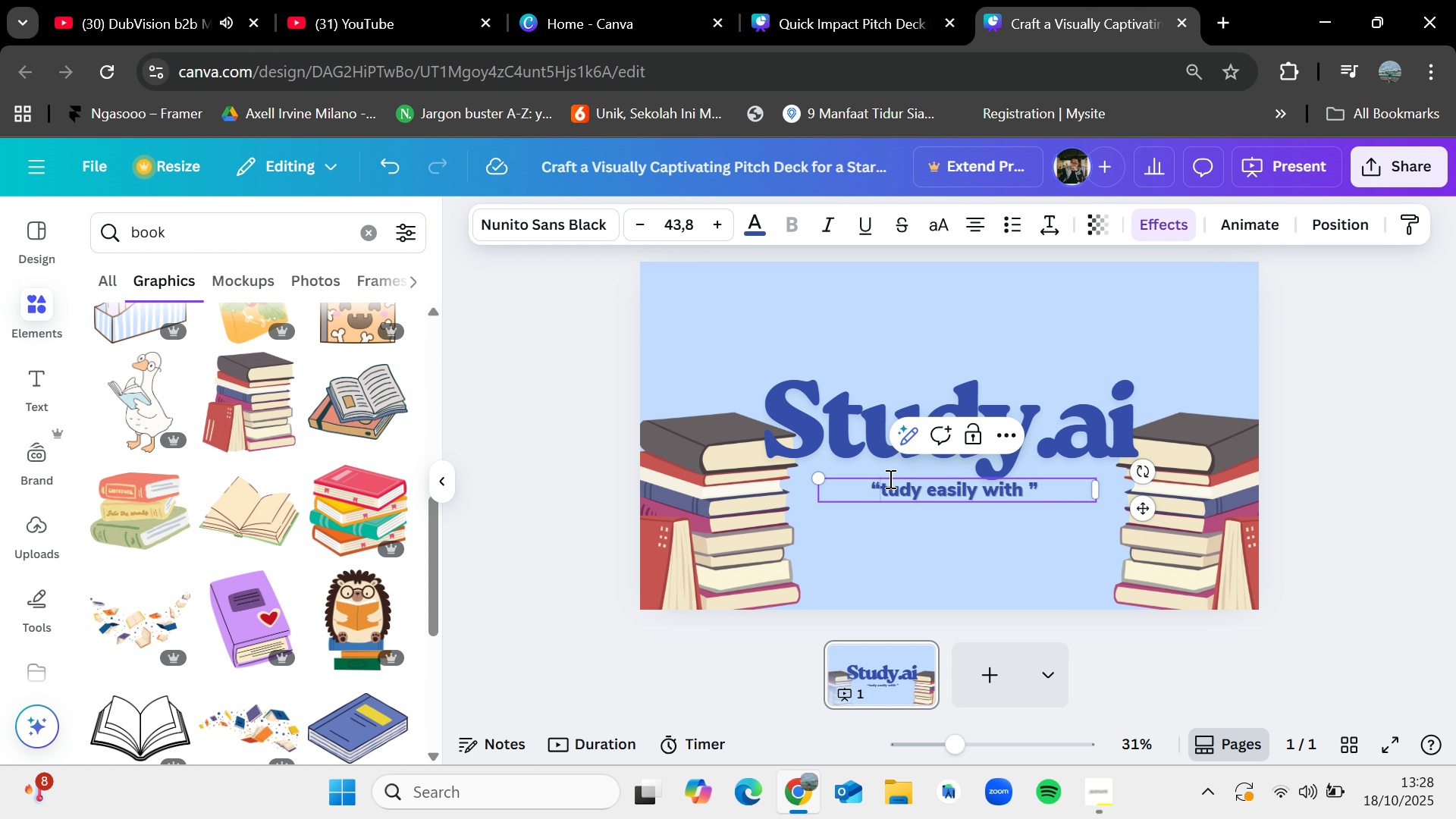 
key(Control+Z)
 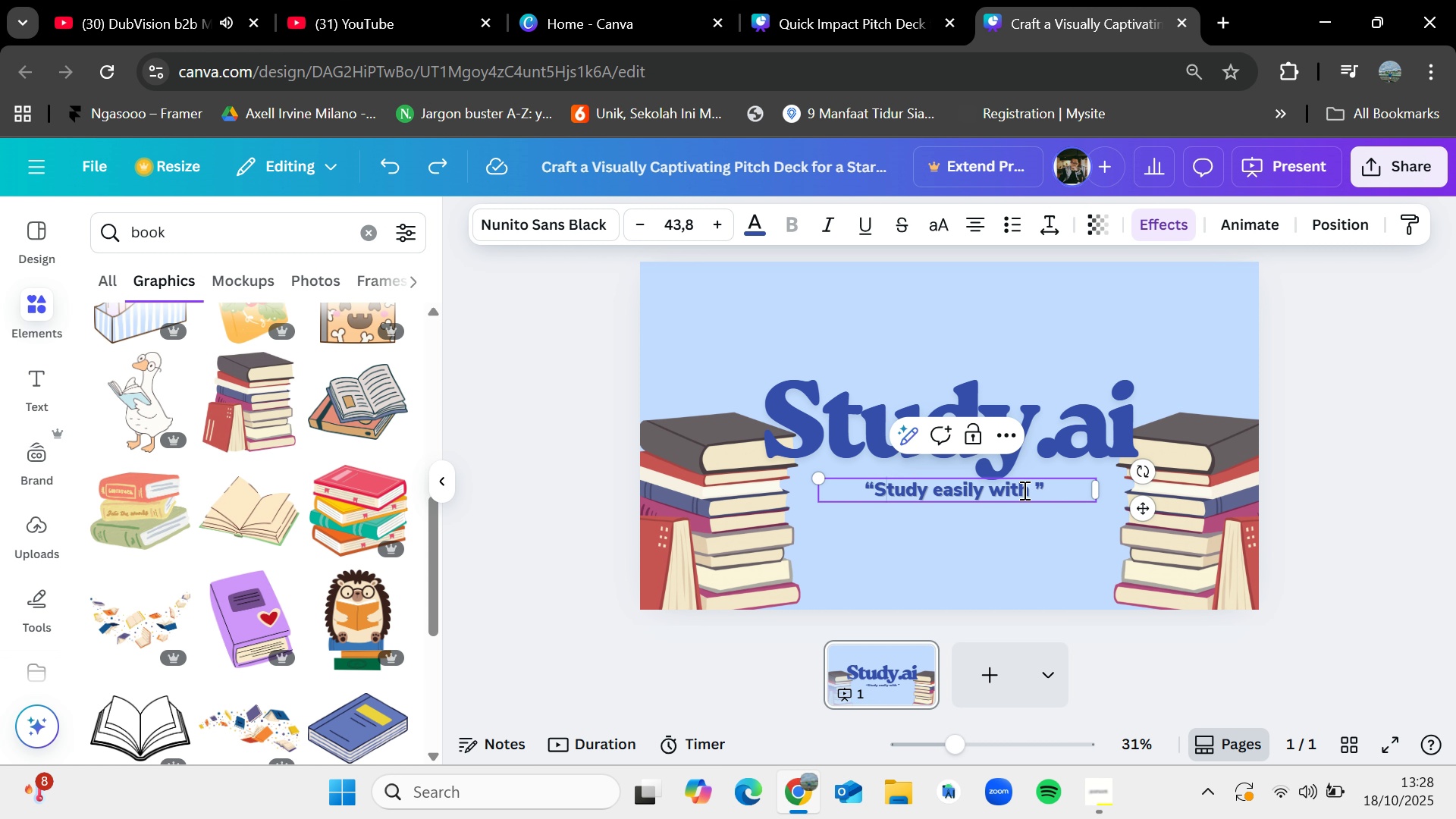 
left_click([1024, 492])
 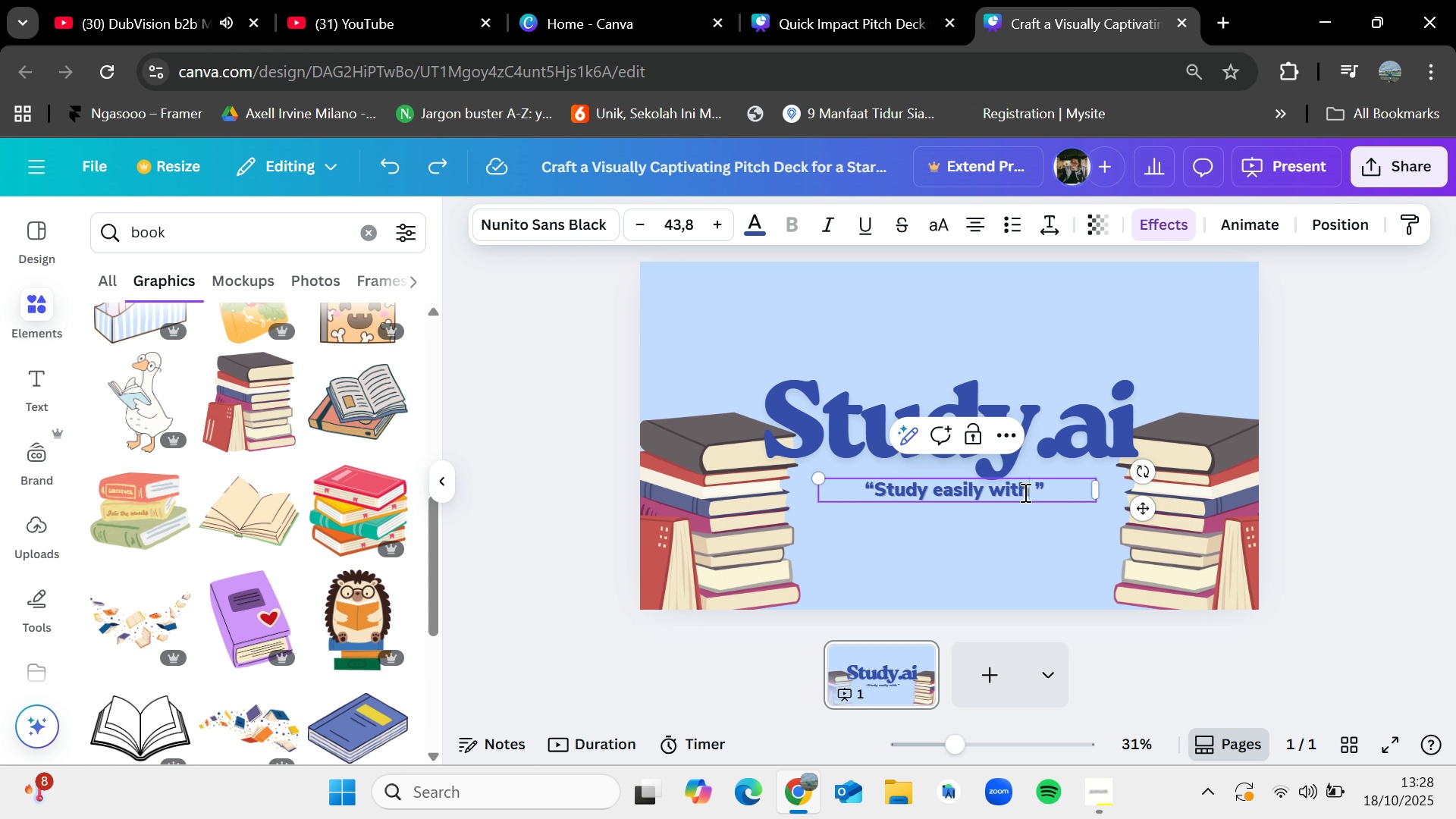 
type(out problem)
 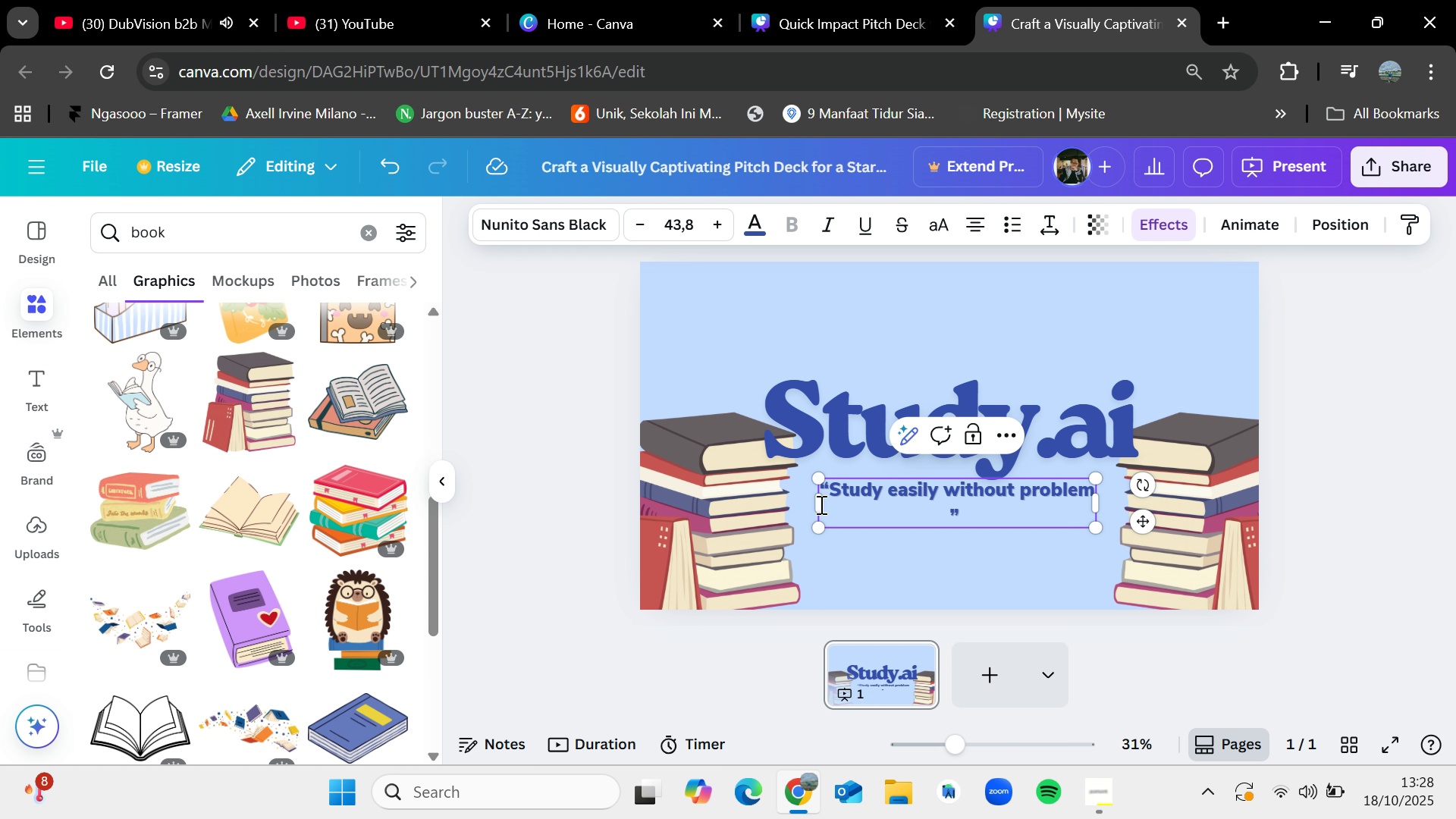 
left_click_drag(start_coordinate=[817, 502], to_coordinate=[795, 497])
 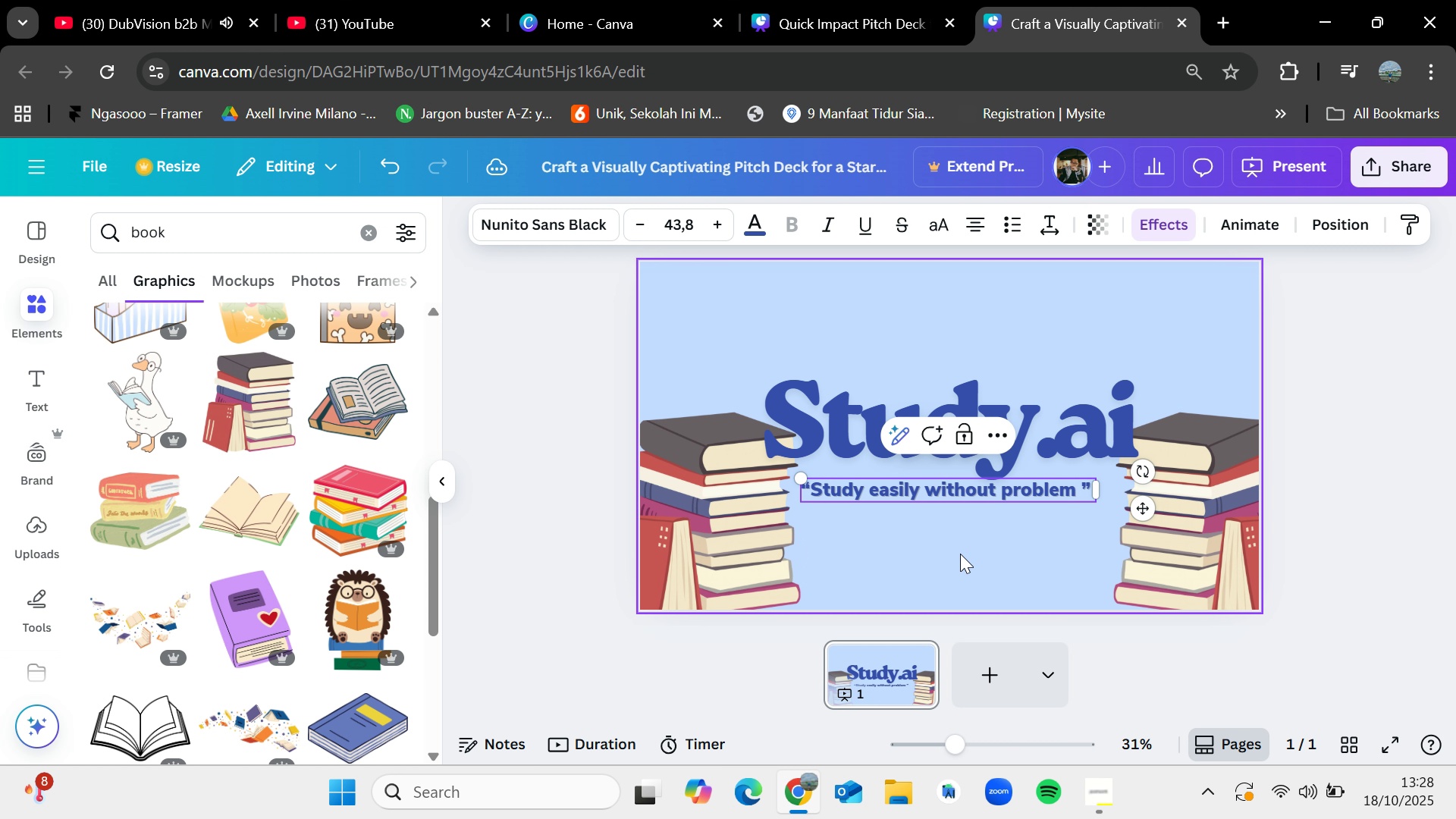 
left_click([960, 554])
 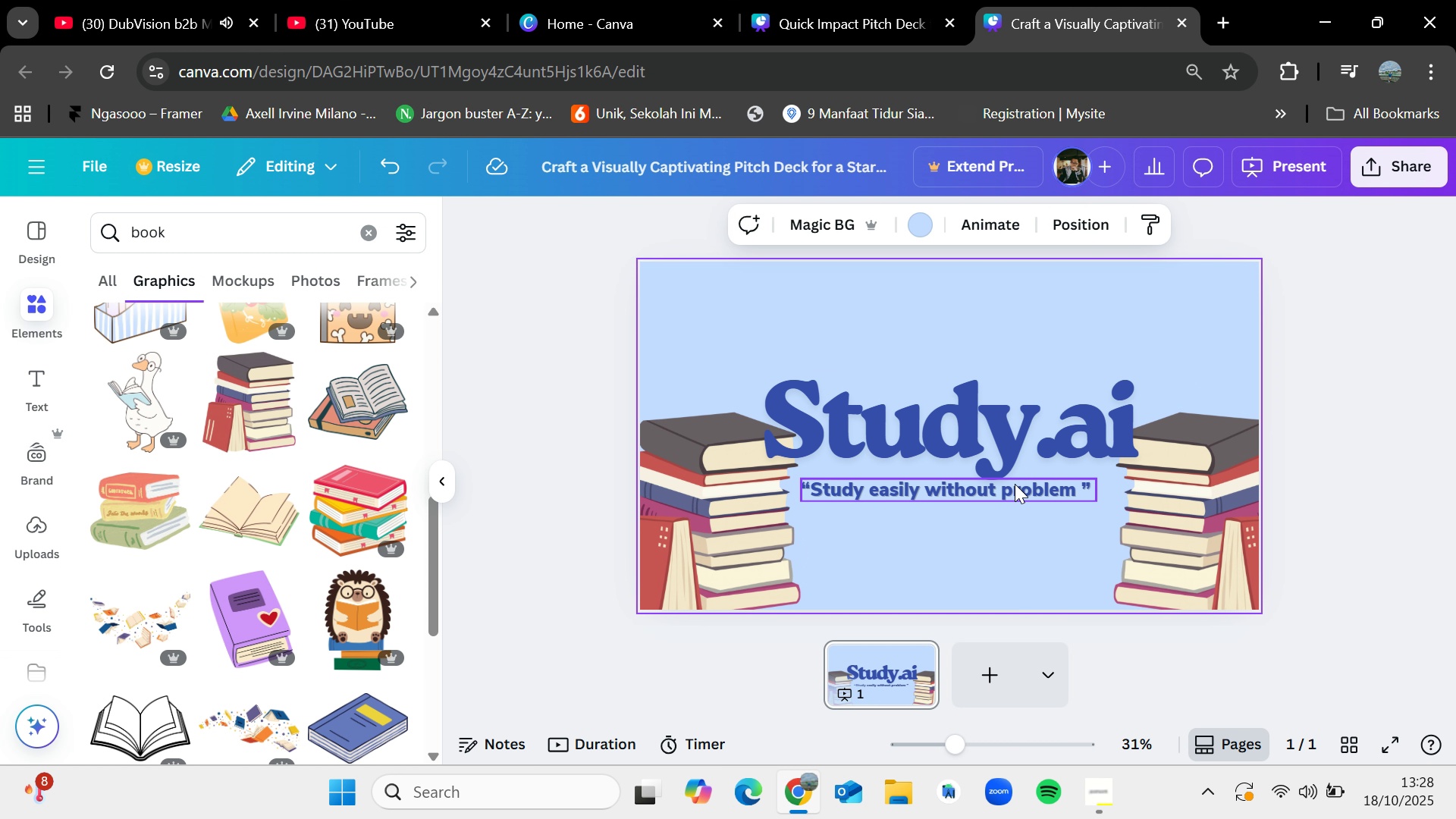 
left_click_drag(start_coordinate=[1014, 484], to_coordinate=[1021, 494])
 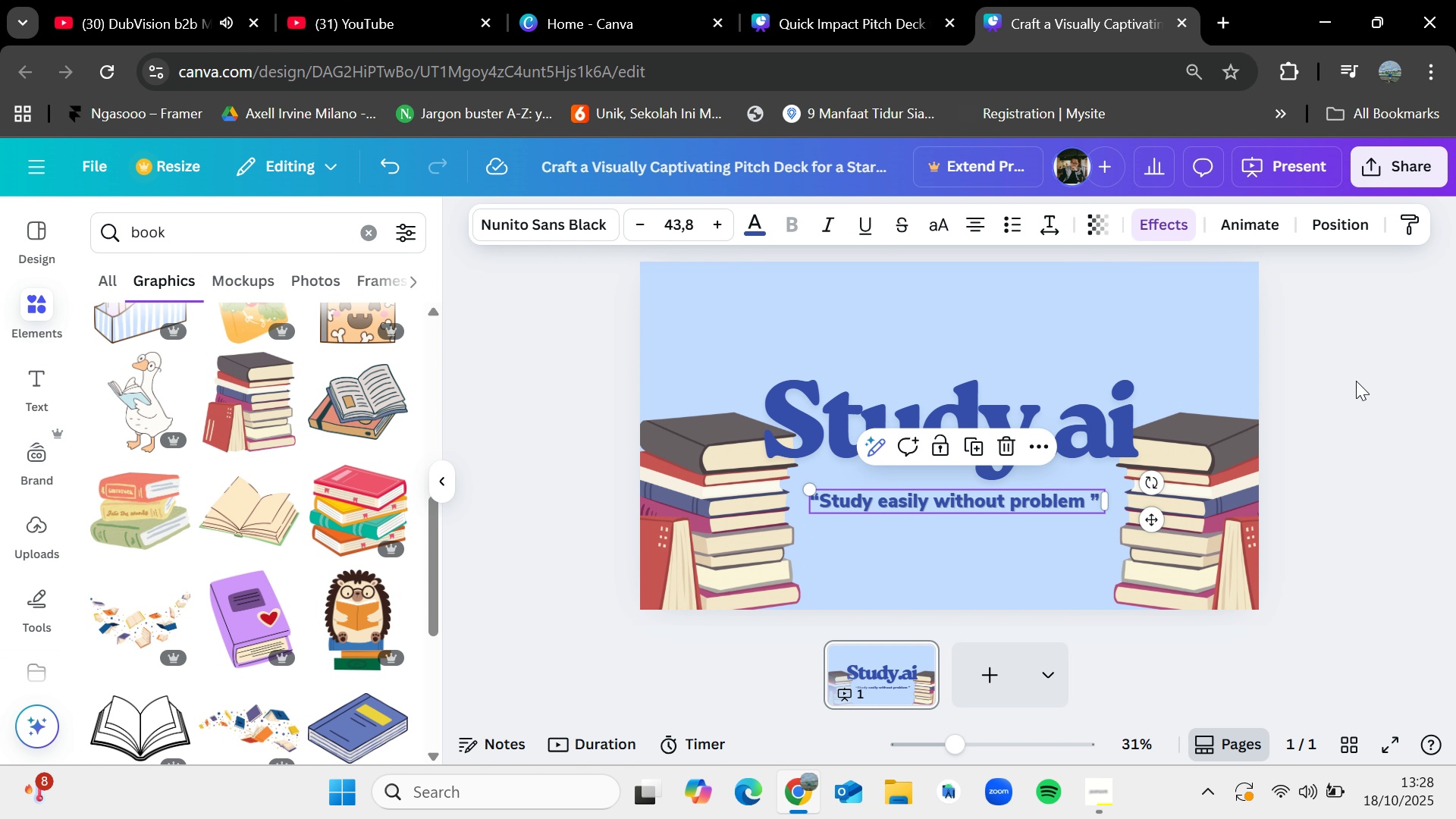 
left_click([1356, 381])
 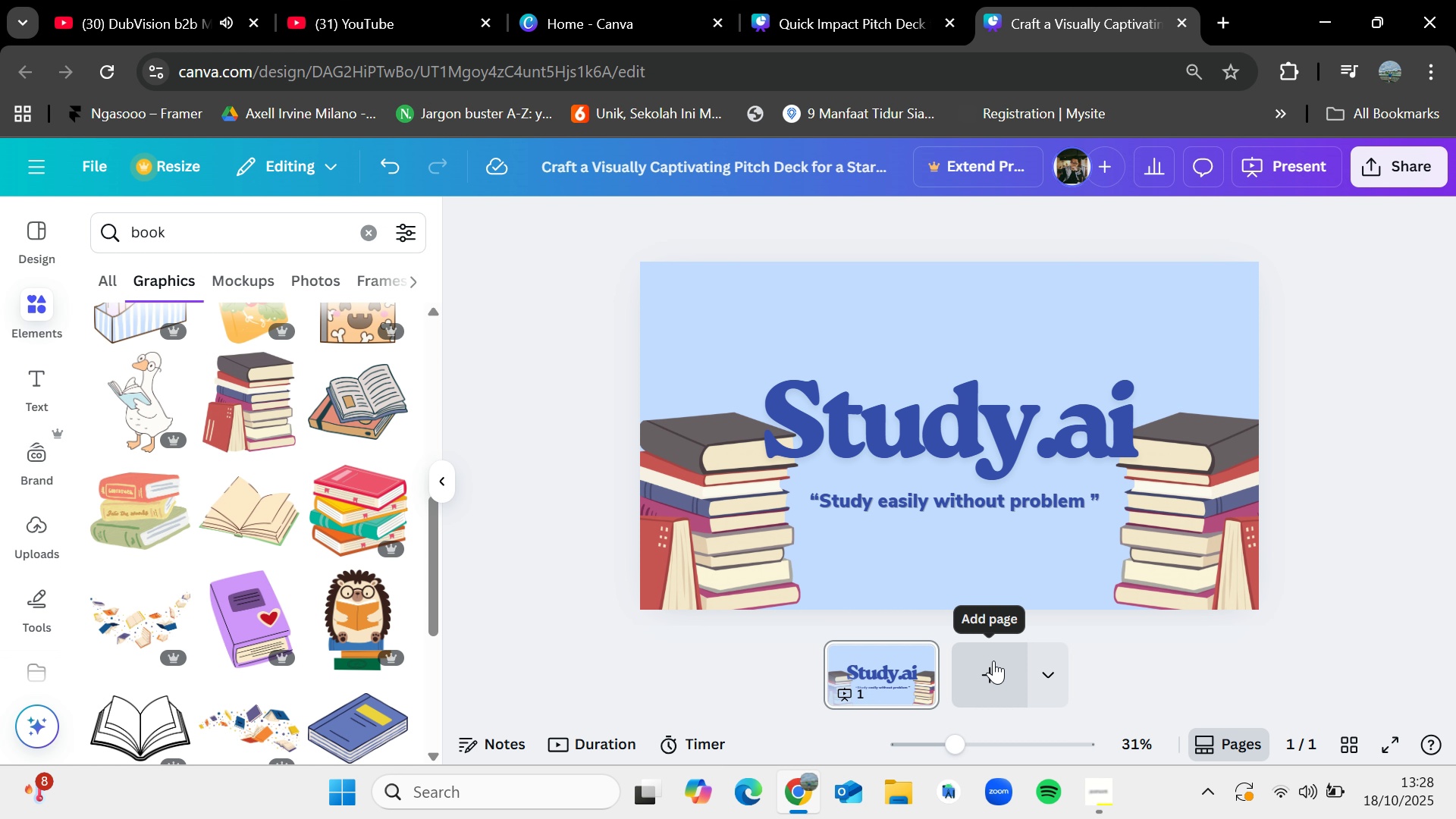 
scroll: coordinate [319, 530], scroll_direction: down, amount: 4.0
 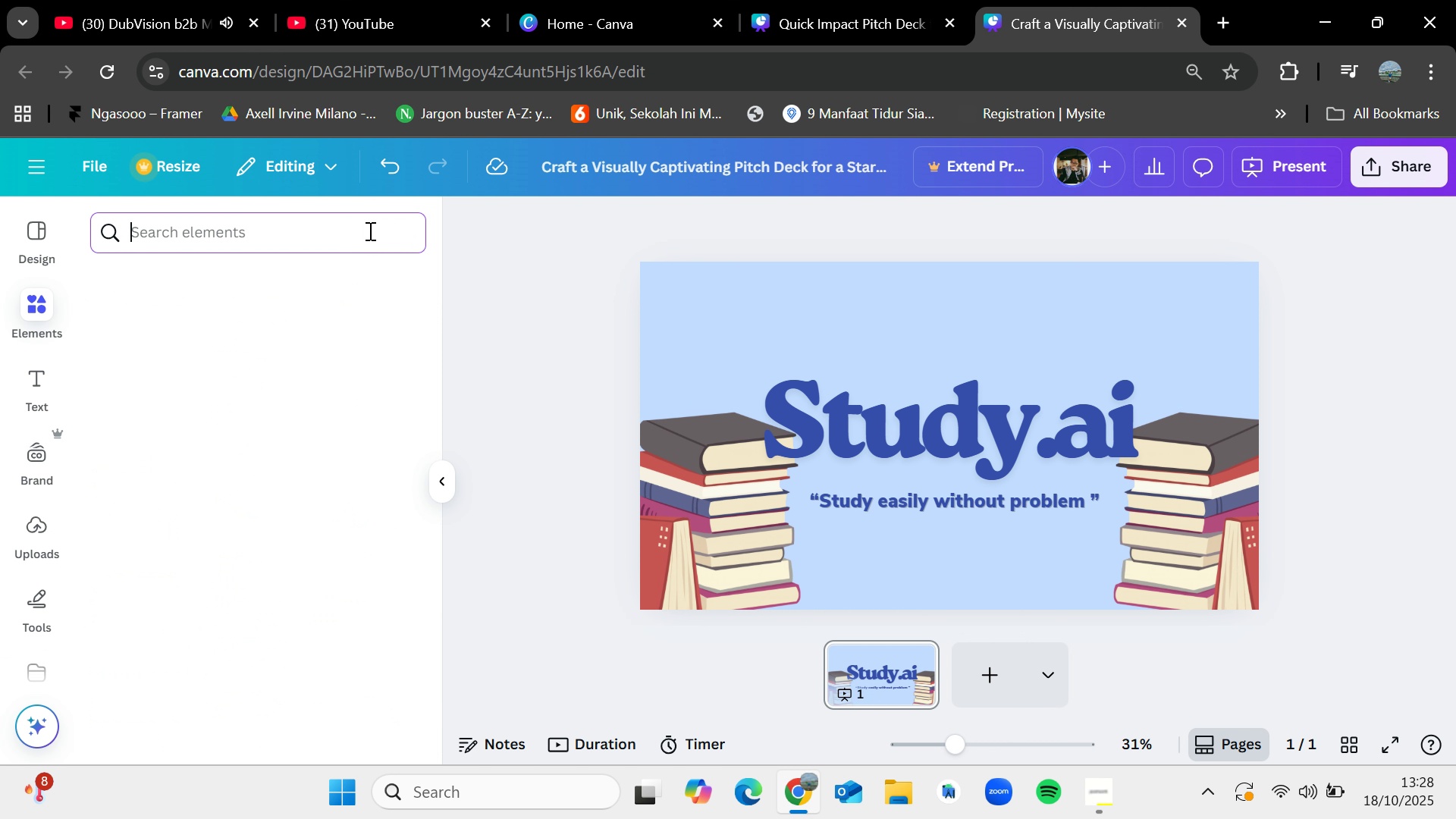 
type(learn)
 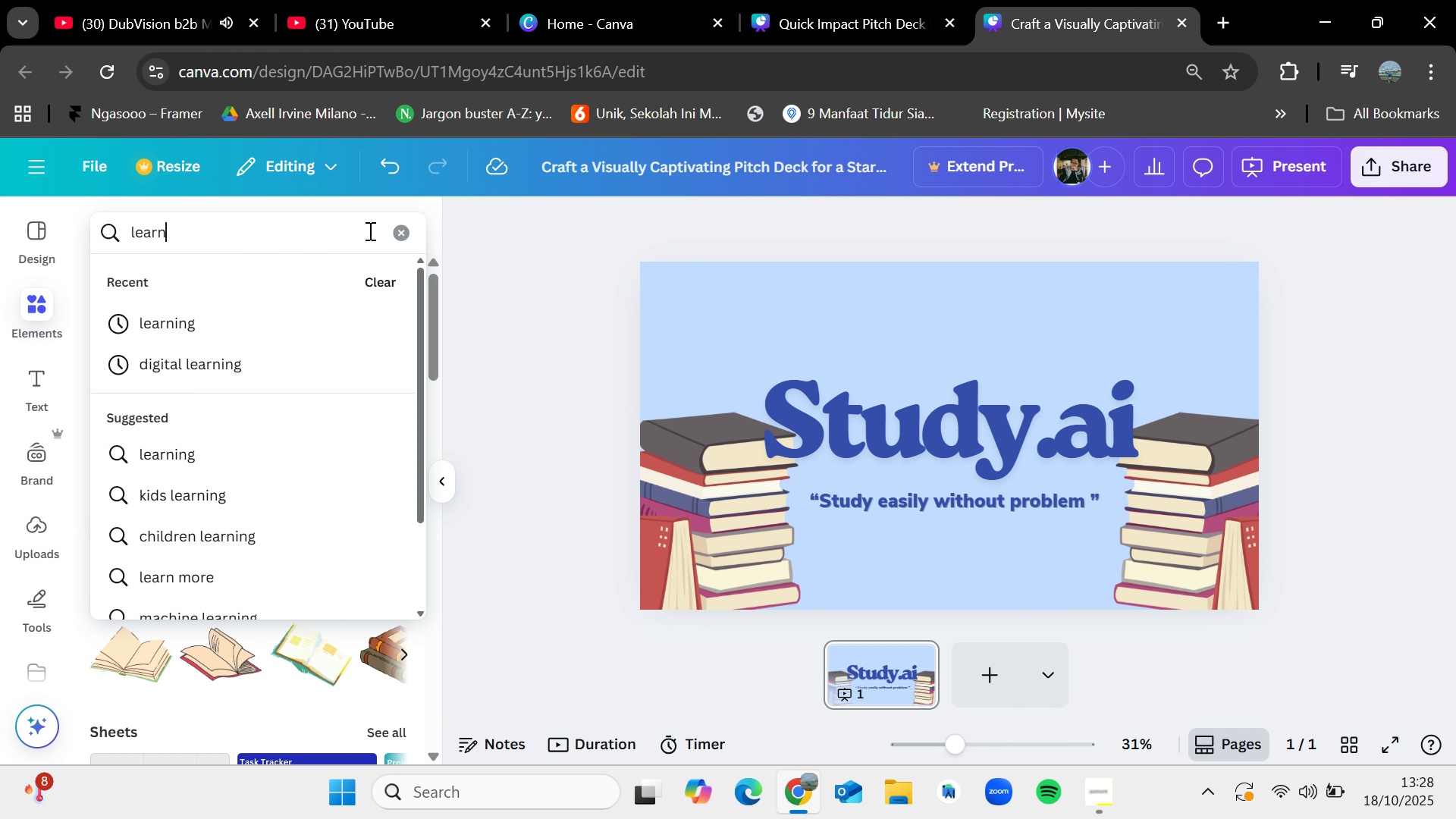 
key(Enter)
 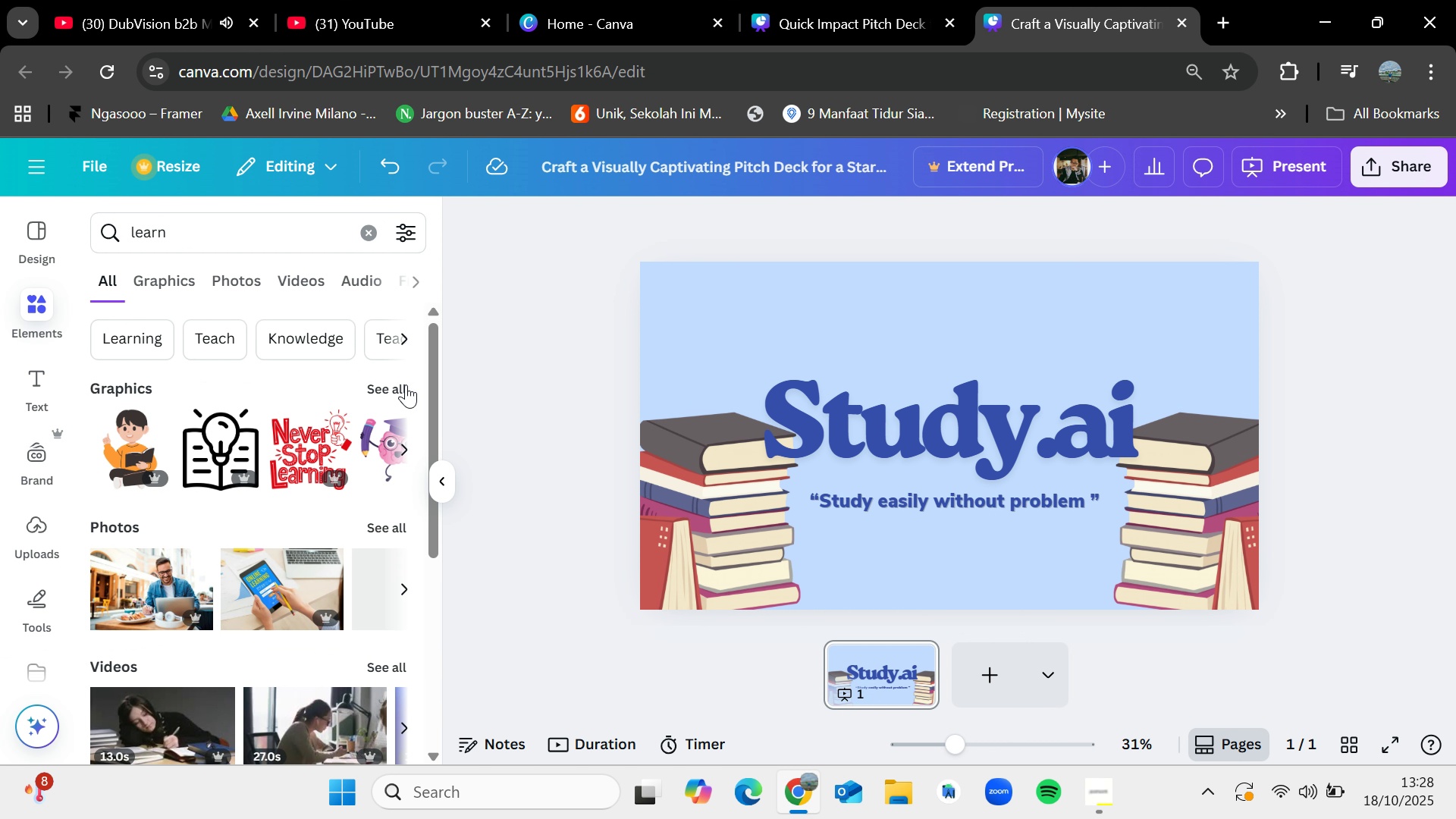 
left_click([403, 385])
 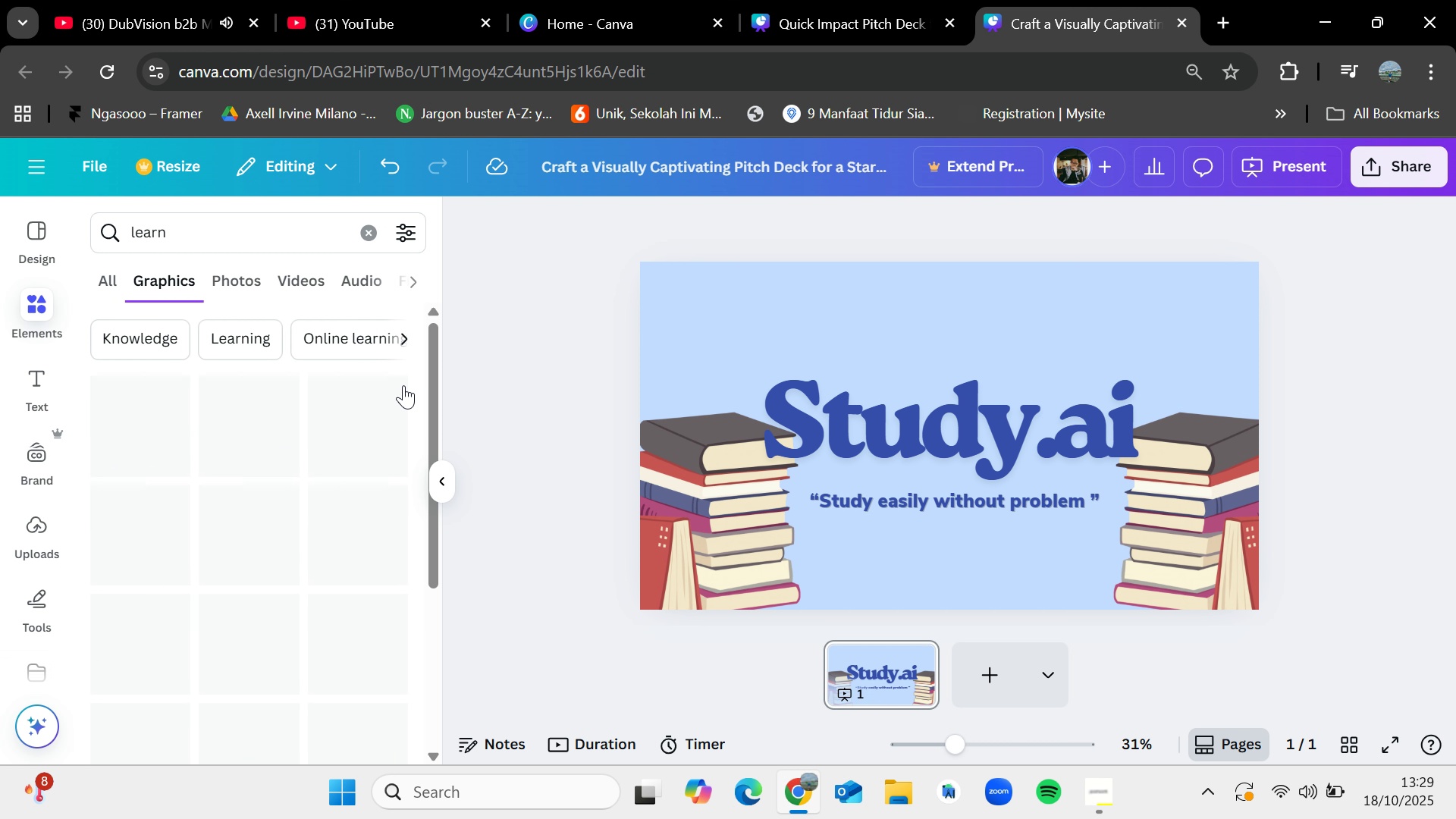 
hold_key(key=VolumeUp, duration=0.62)
 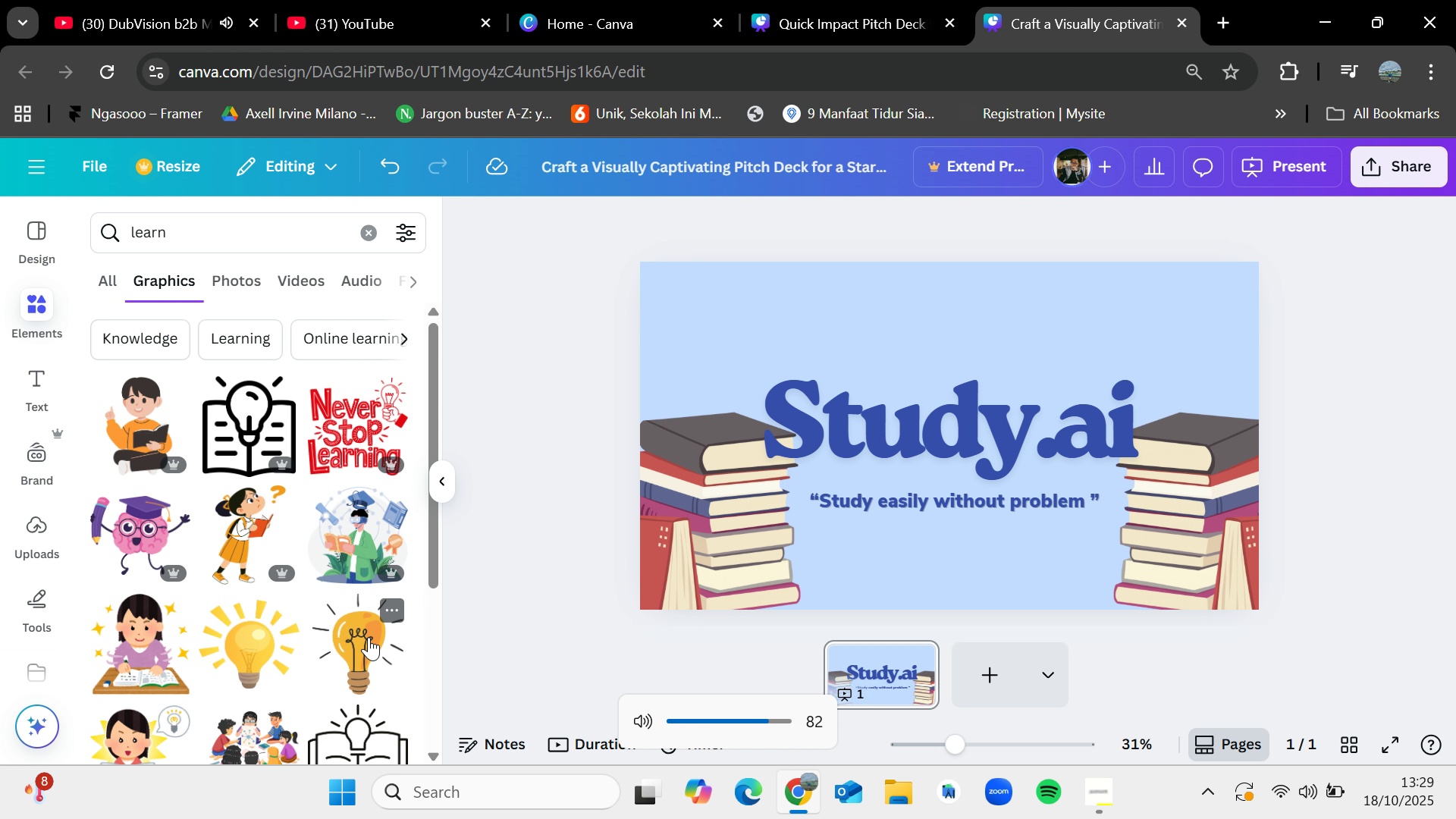 
left_click_drag(start_coordinate=[369, 637], to_coordinate=[949, 307])
 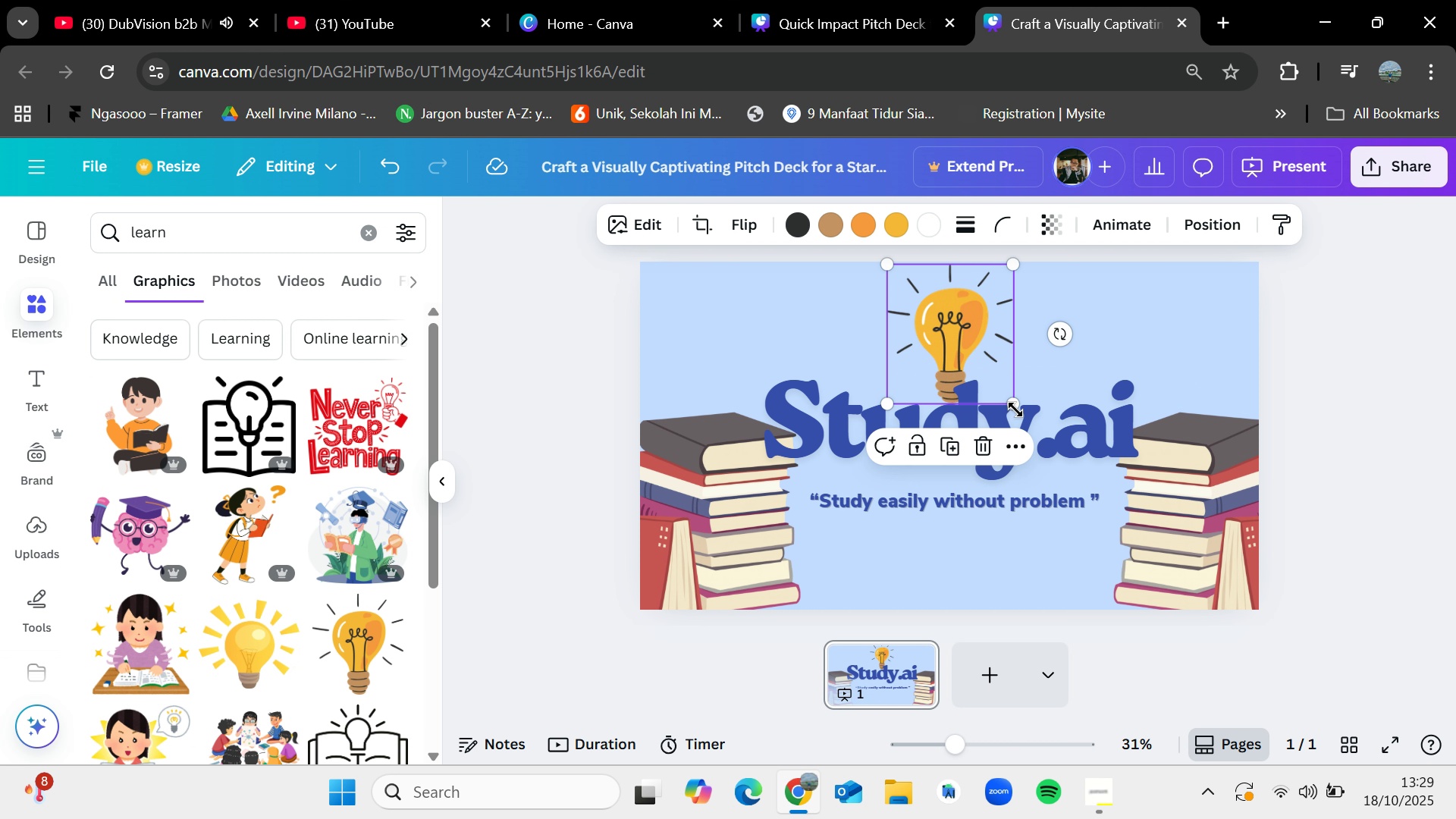 
left_click_drag(start_coordinate=[1015, 407], to_coordinate=[993, 377])
 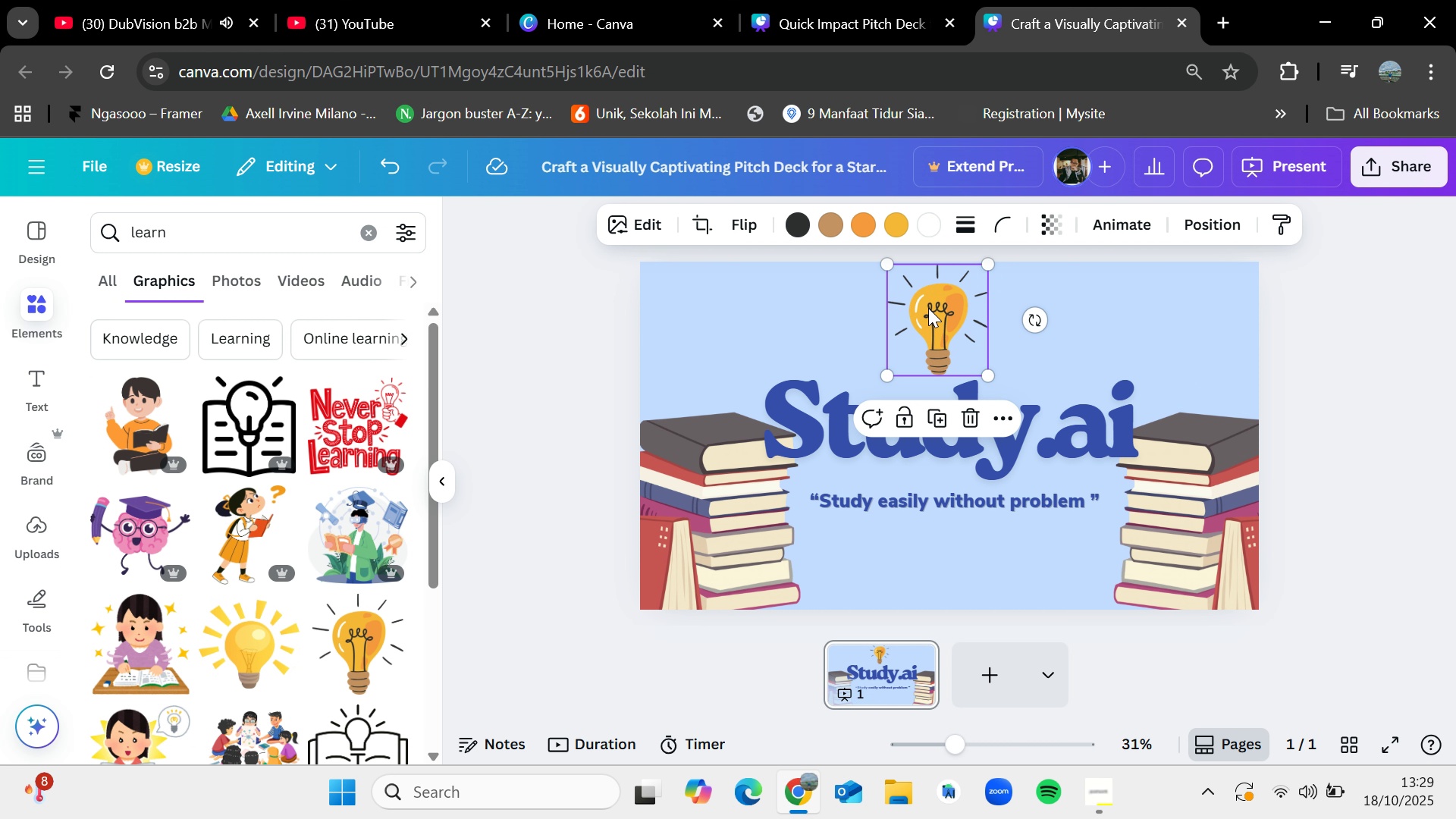 
left_click_drag(start_coordinate=[928, 308], to_coordinate=[369, 642])
 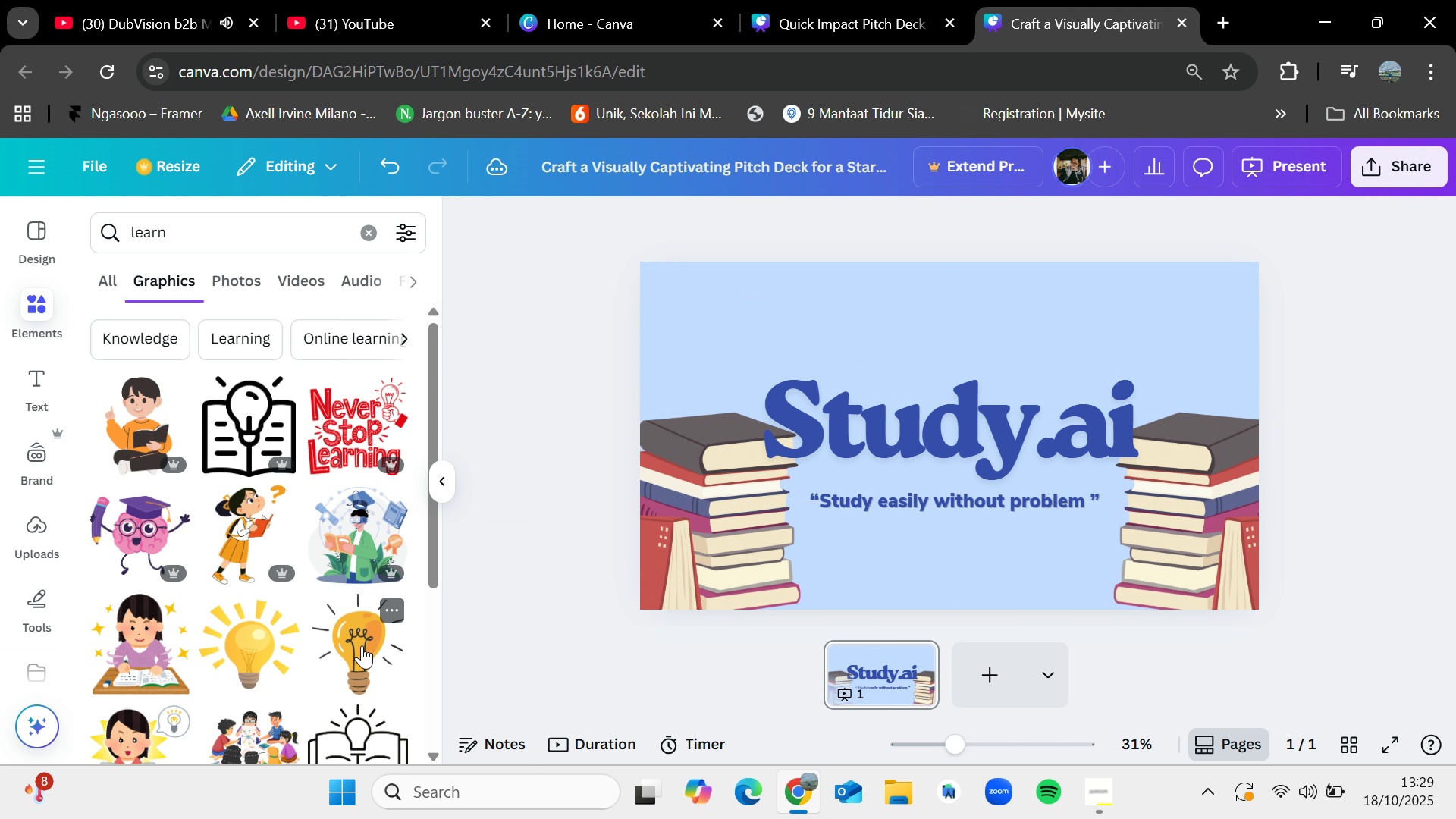 
scroll: coordinate [356, 635], scroll_direction: down, amount: 6.0
 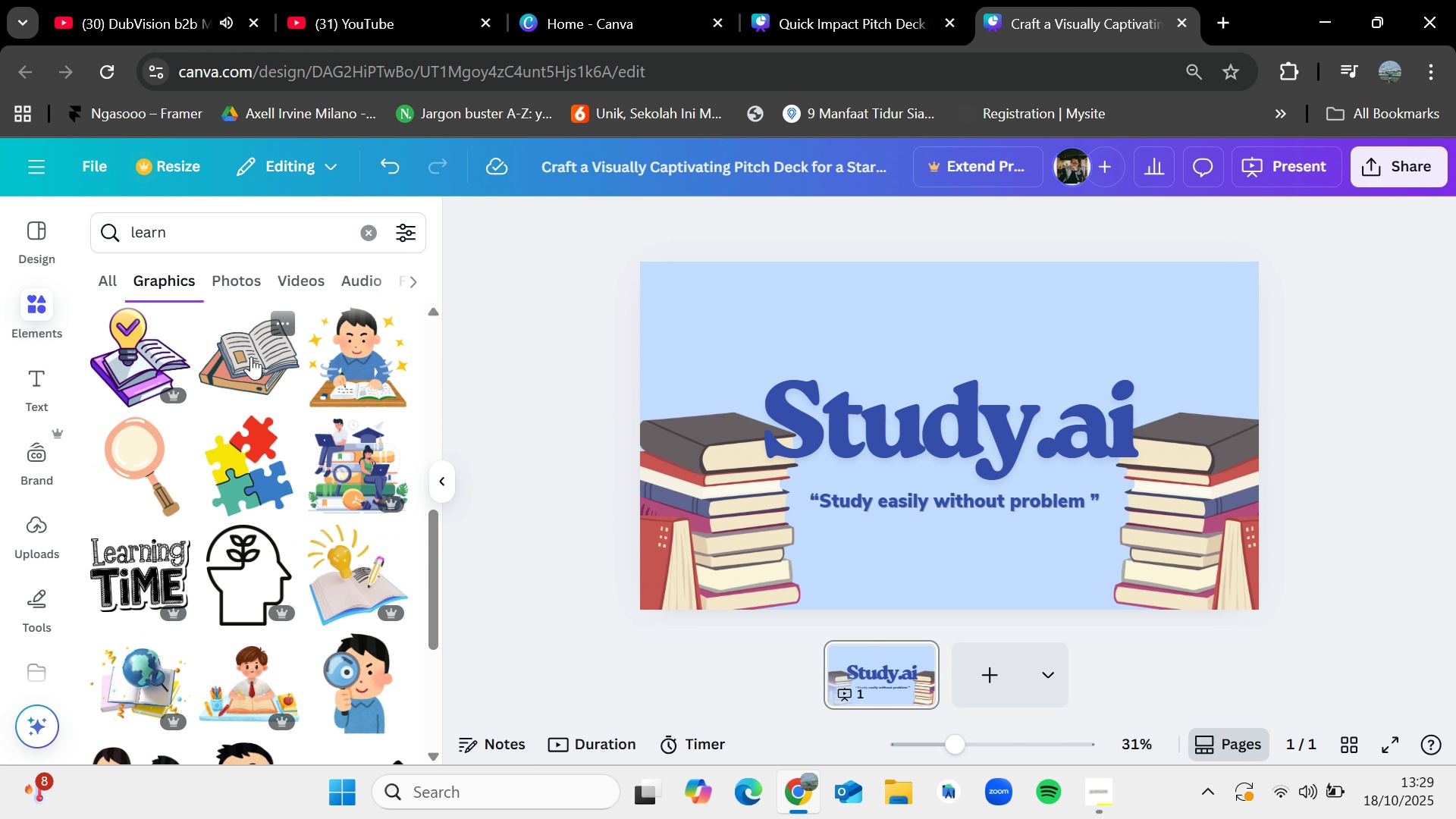 
left_click_drag(start_coordinate=[251, 356], to_coordinate=[734, 495])
 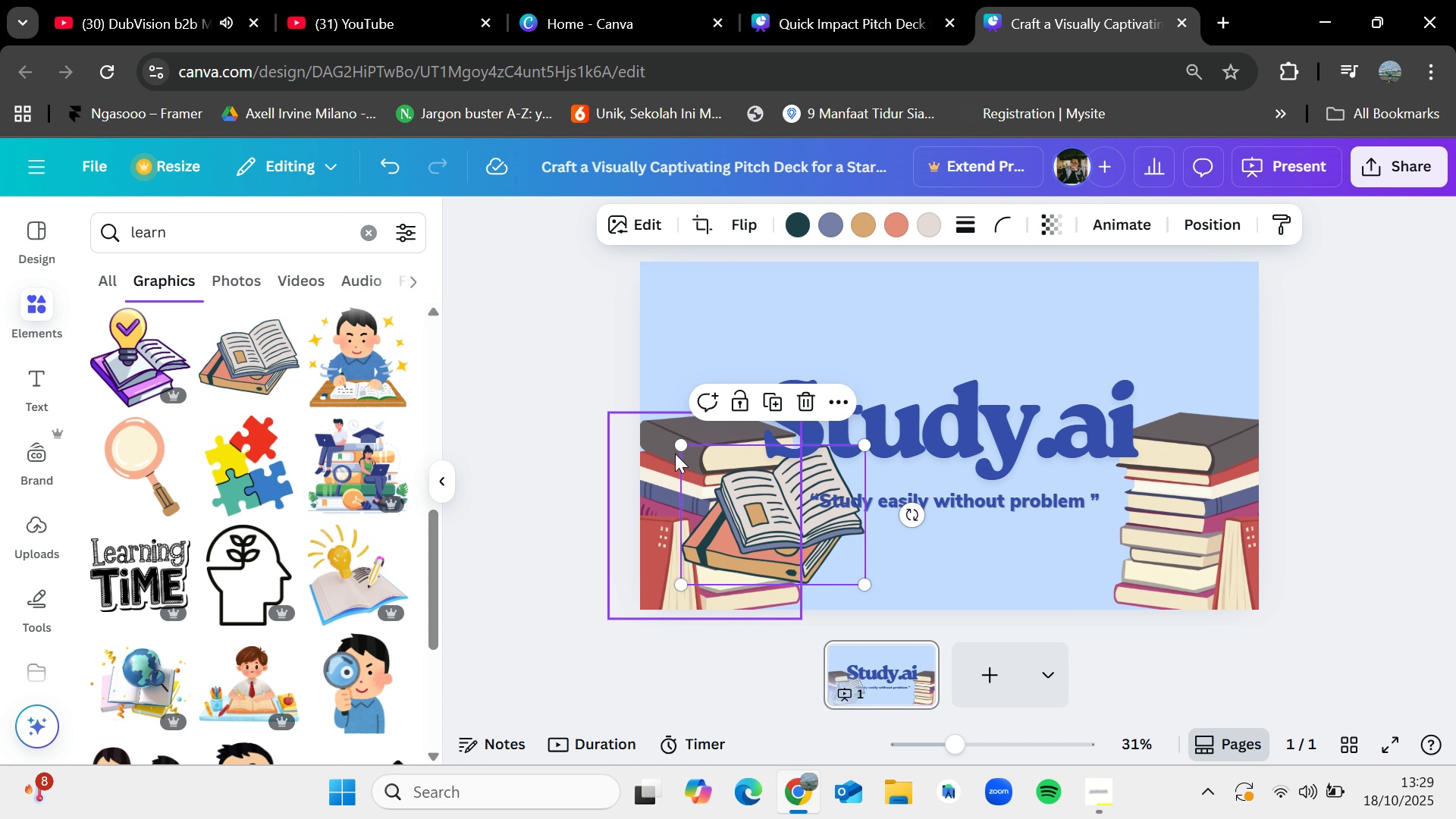 
left_click([675, 453])
 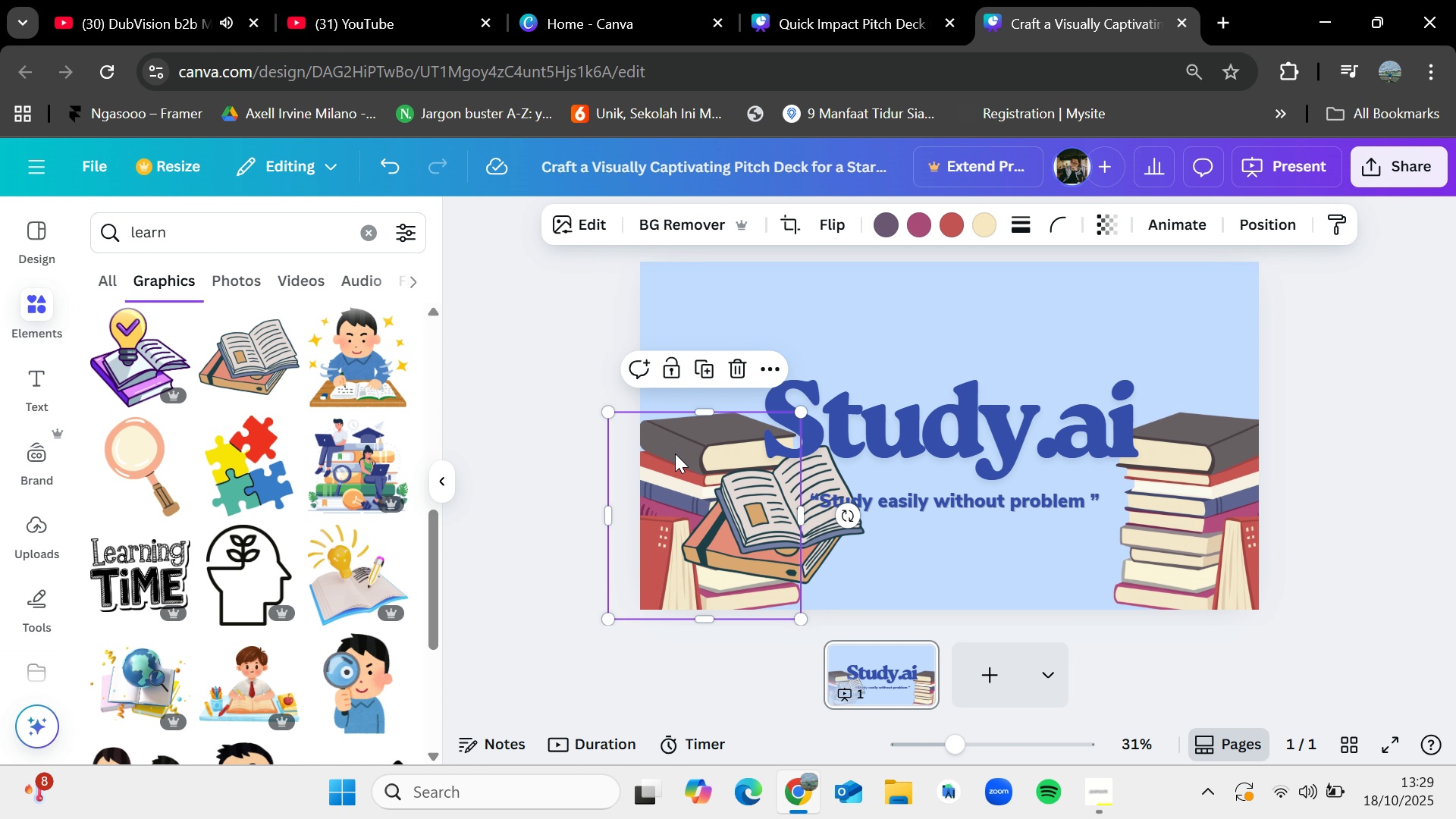 
key(Backspace)
 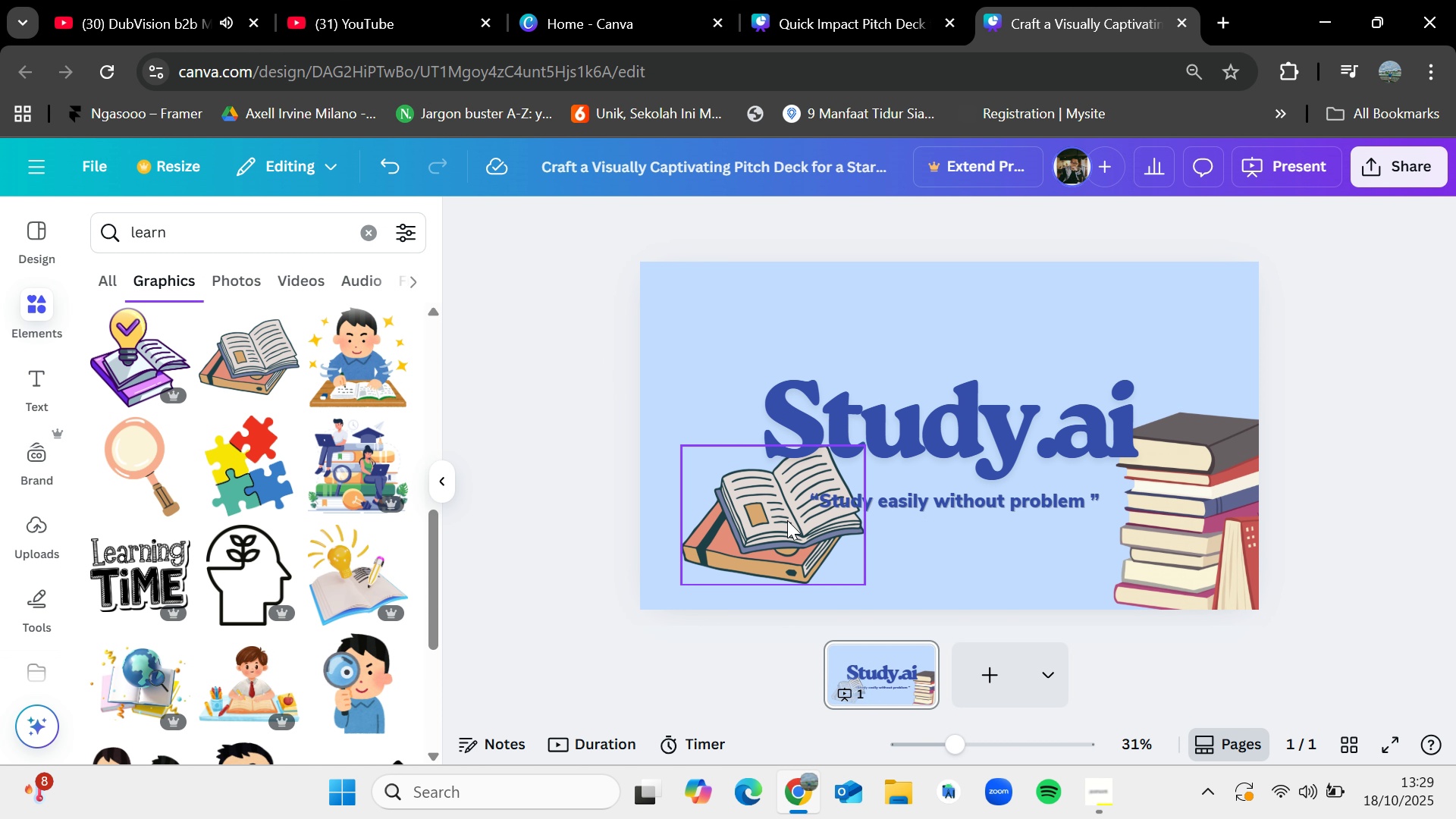 
left_click([787, 520])
 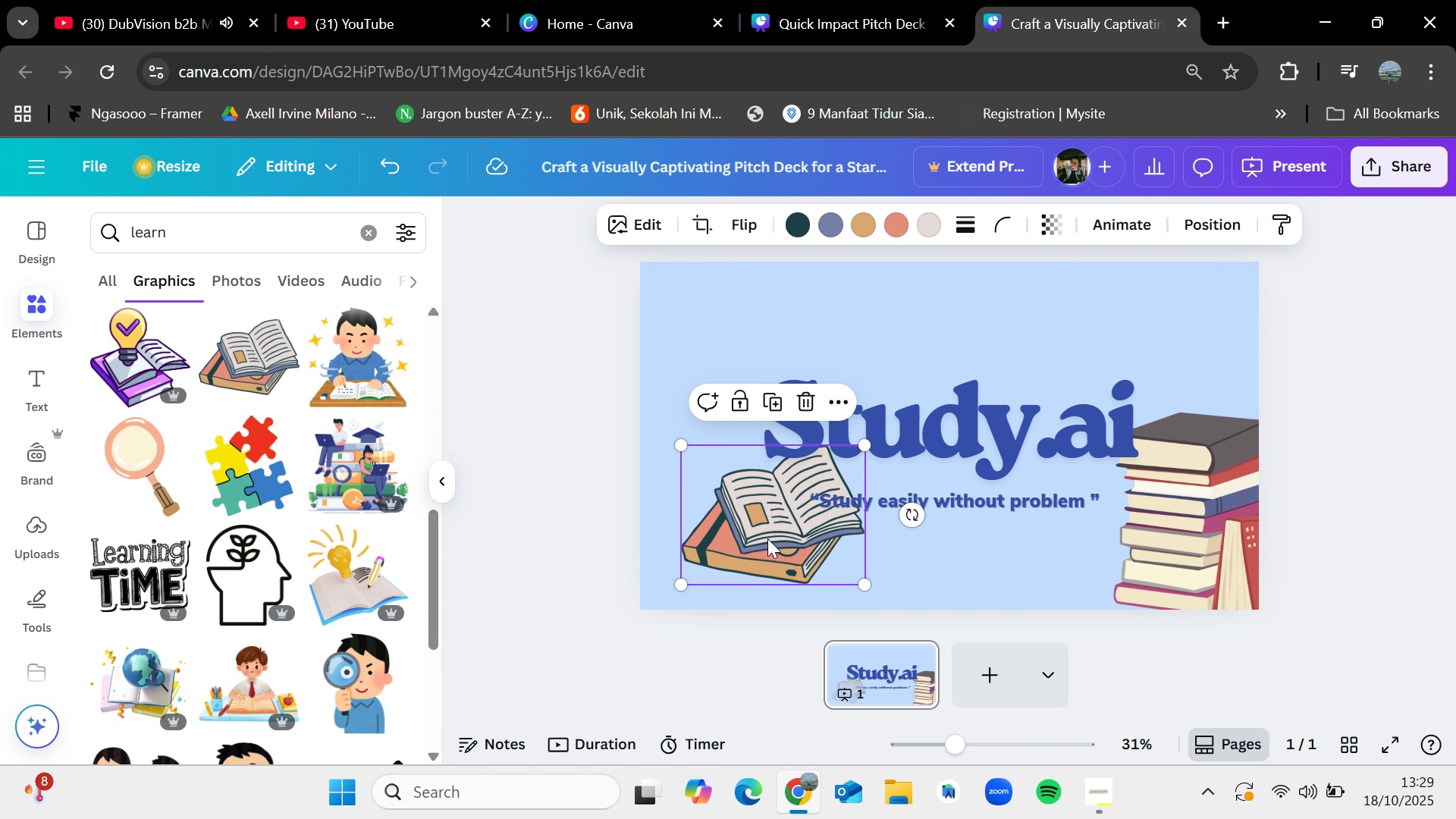 
left_click_drag(start_coordinate=[767, 538], to_coordinate=[729, 543])
 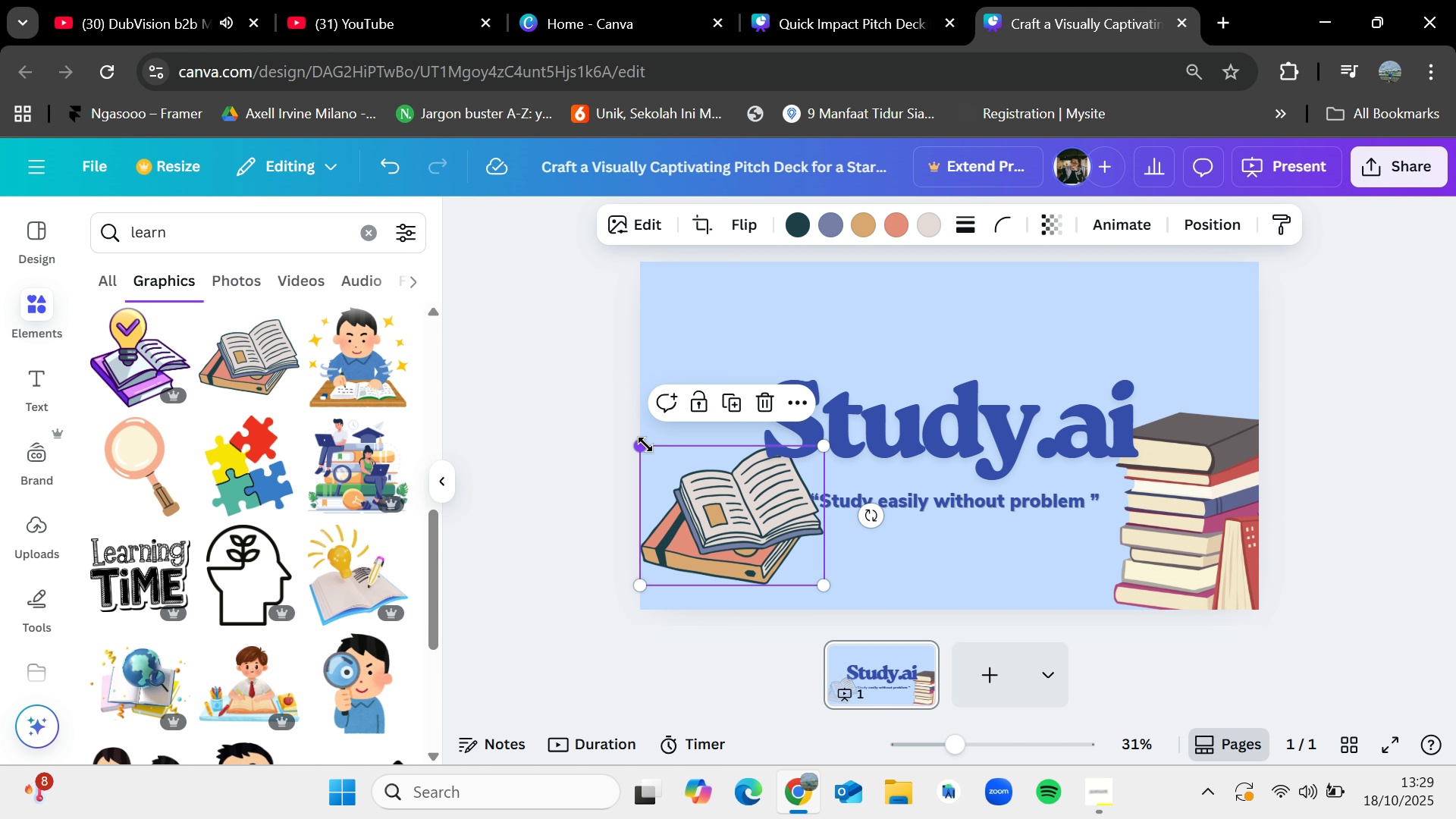 
left_click_drag(start_coordinate=[642, 442], to_coordinate=[569, 406])
 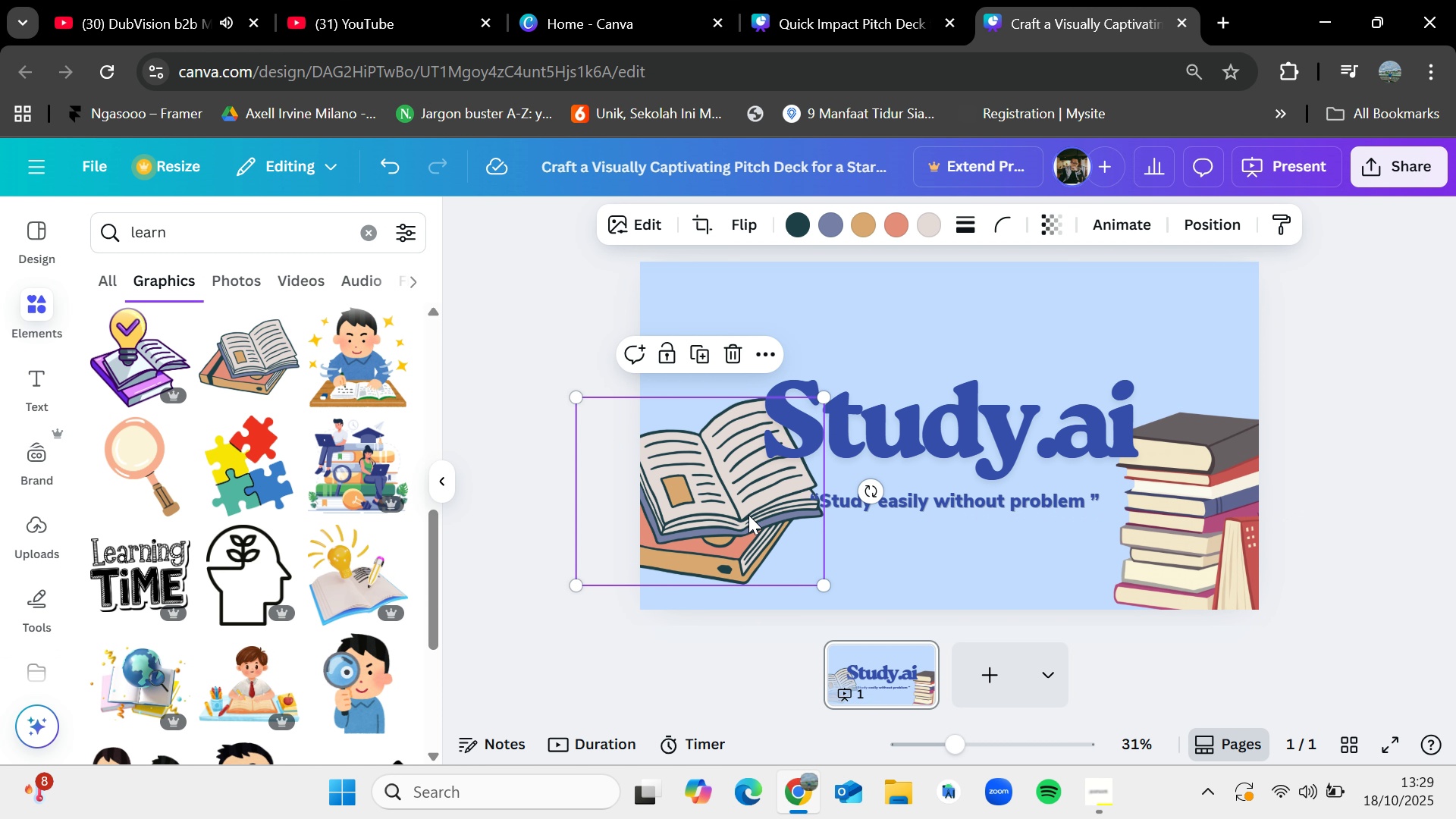 
left_click_drag(start_coordinate=[748, 514], to_coordinate=[738, 552])
 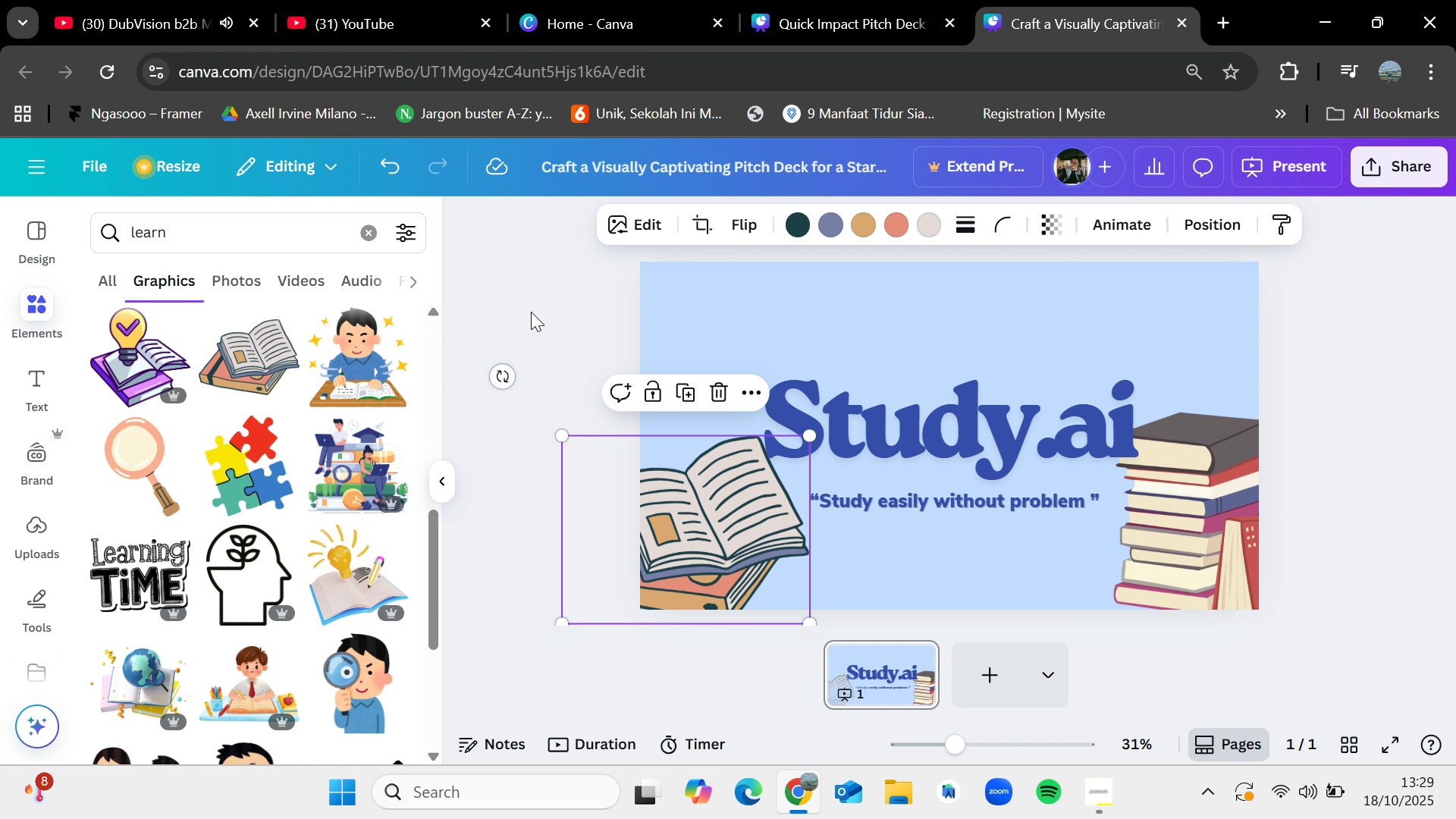 
left_click([531, 312])
 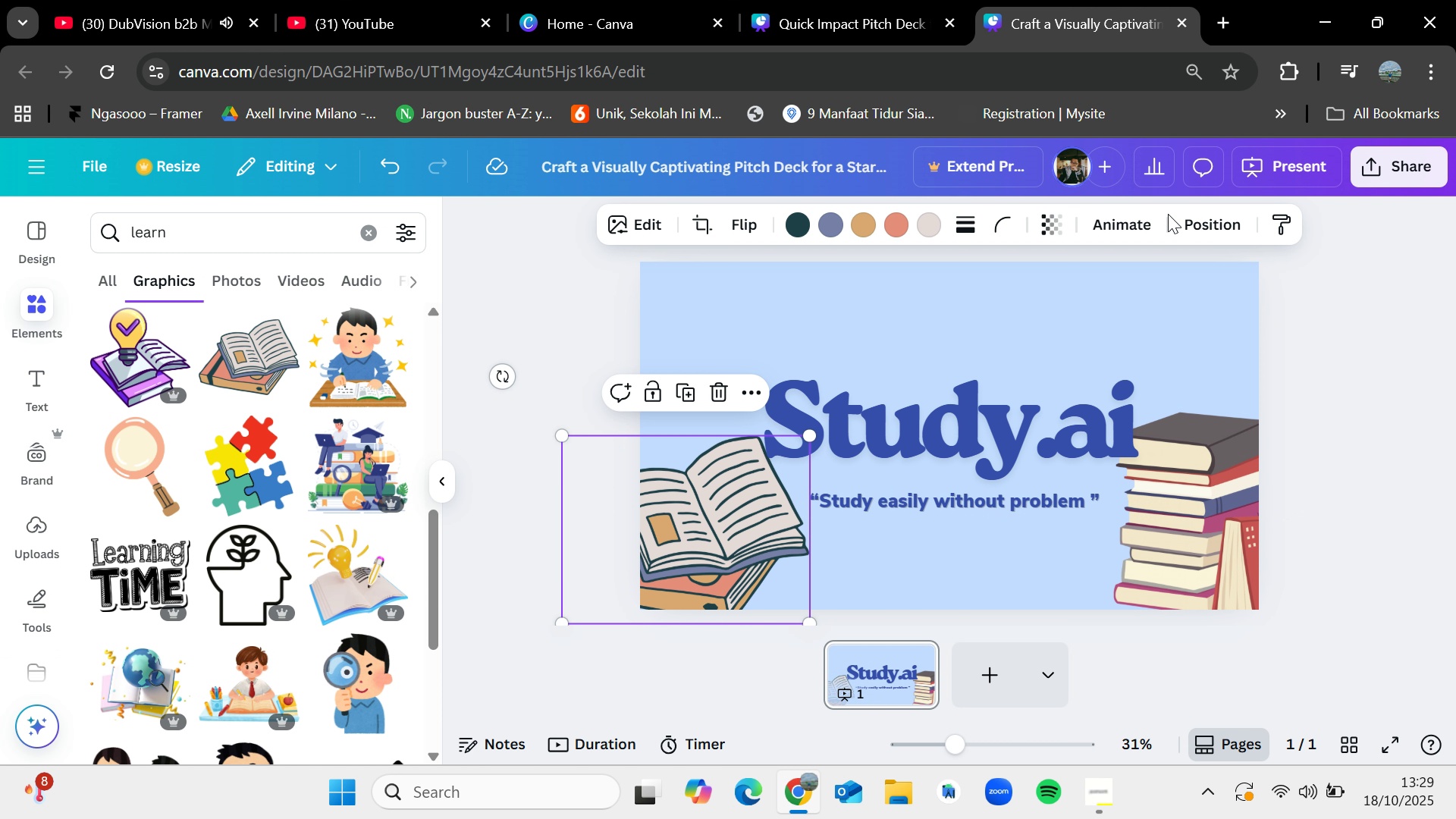 
double_click([1200, 231])
 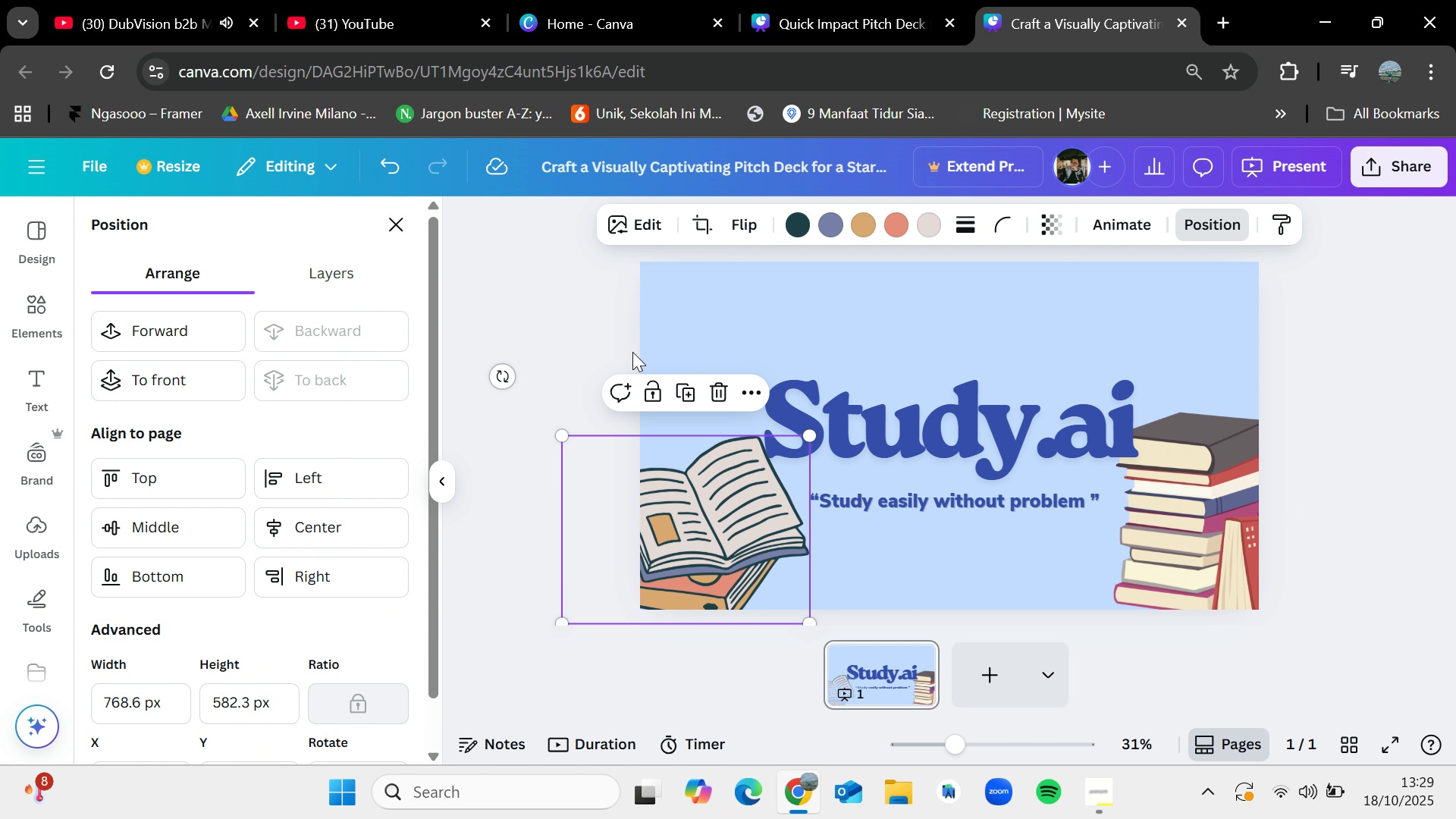 
left_click([550, 351])
 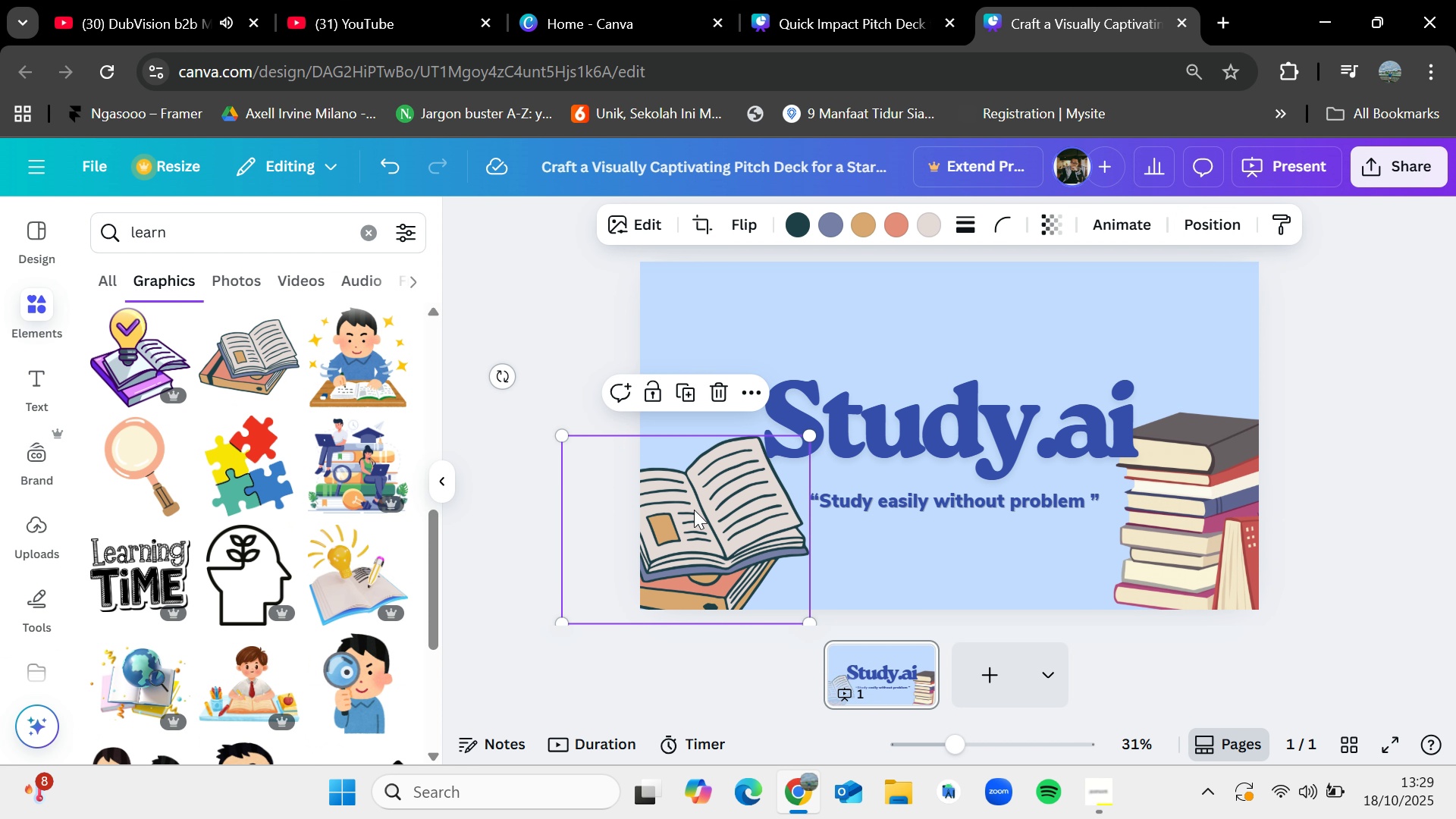 
left_click_drag(start_coordinate=[695, 510], to_coordinate=[688, 521])
 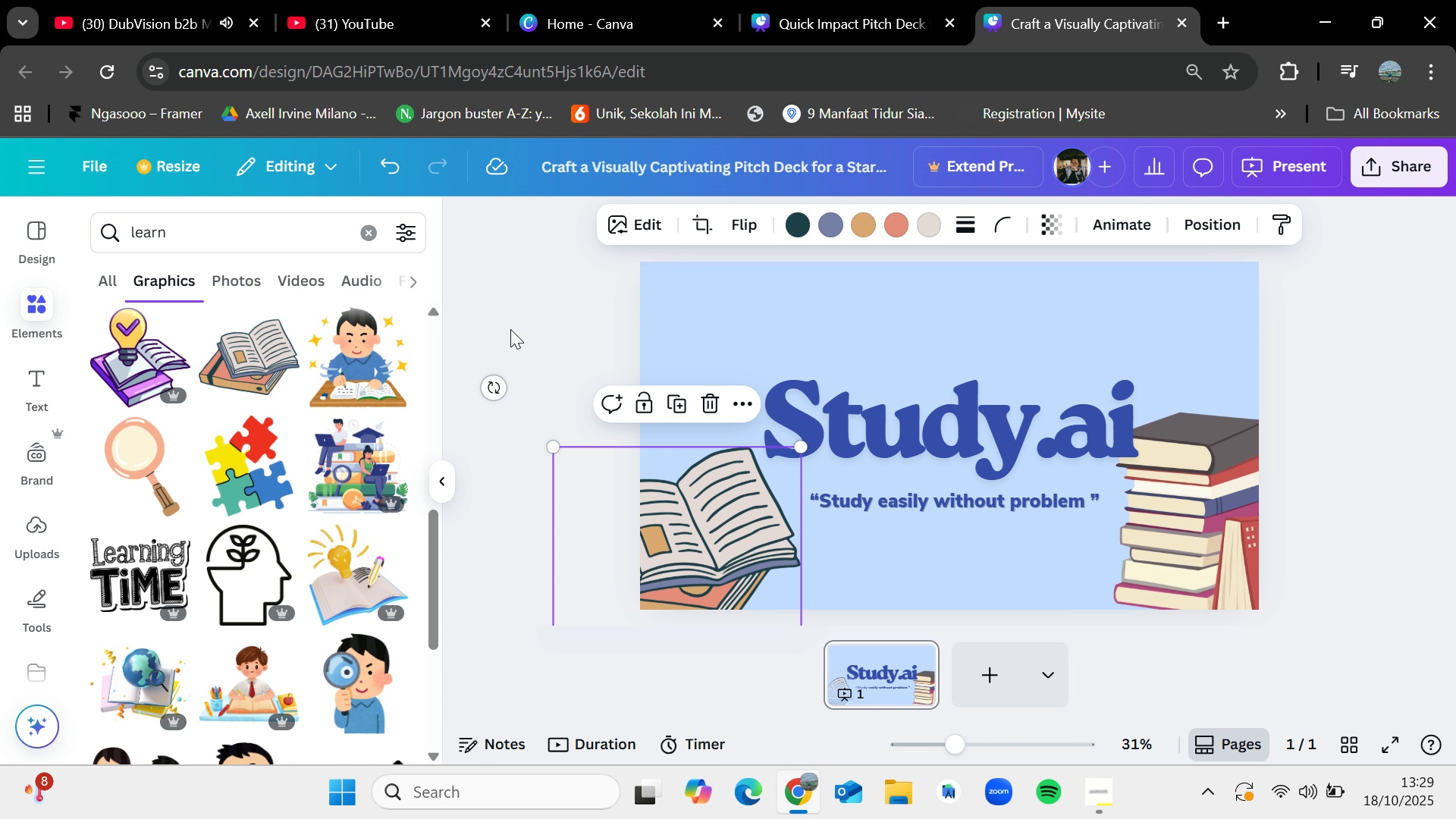 
left_click([510, 329])
 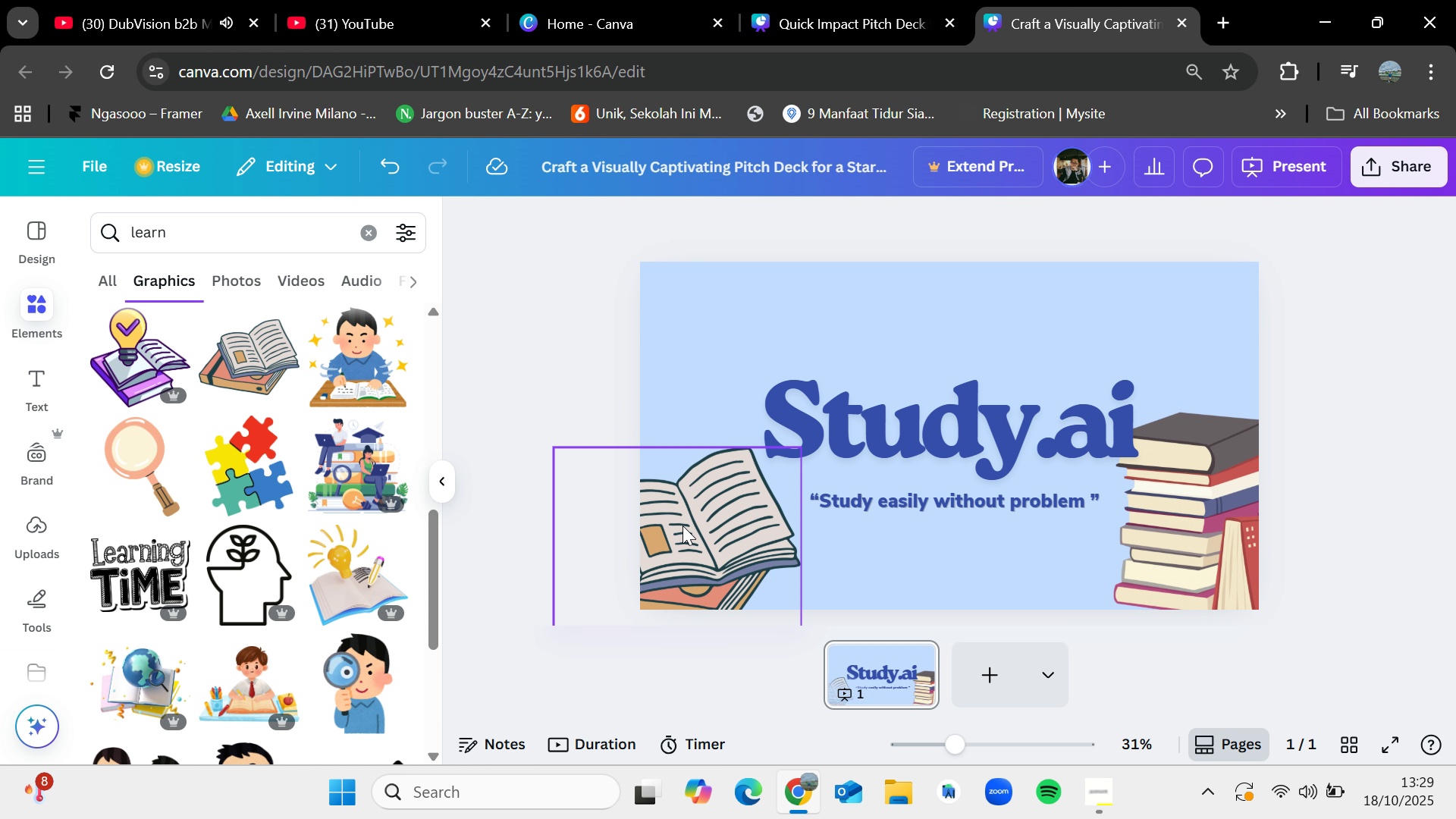 
left_click_drag(start_coordinate=[682, 526], to_coordinate=[684, 513])
 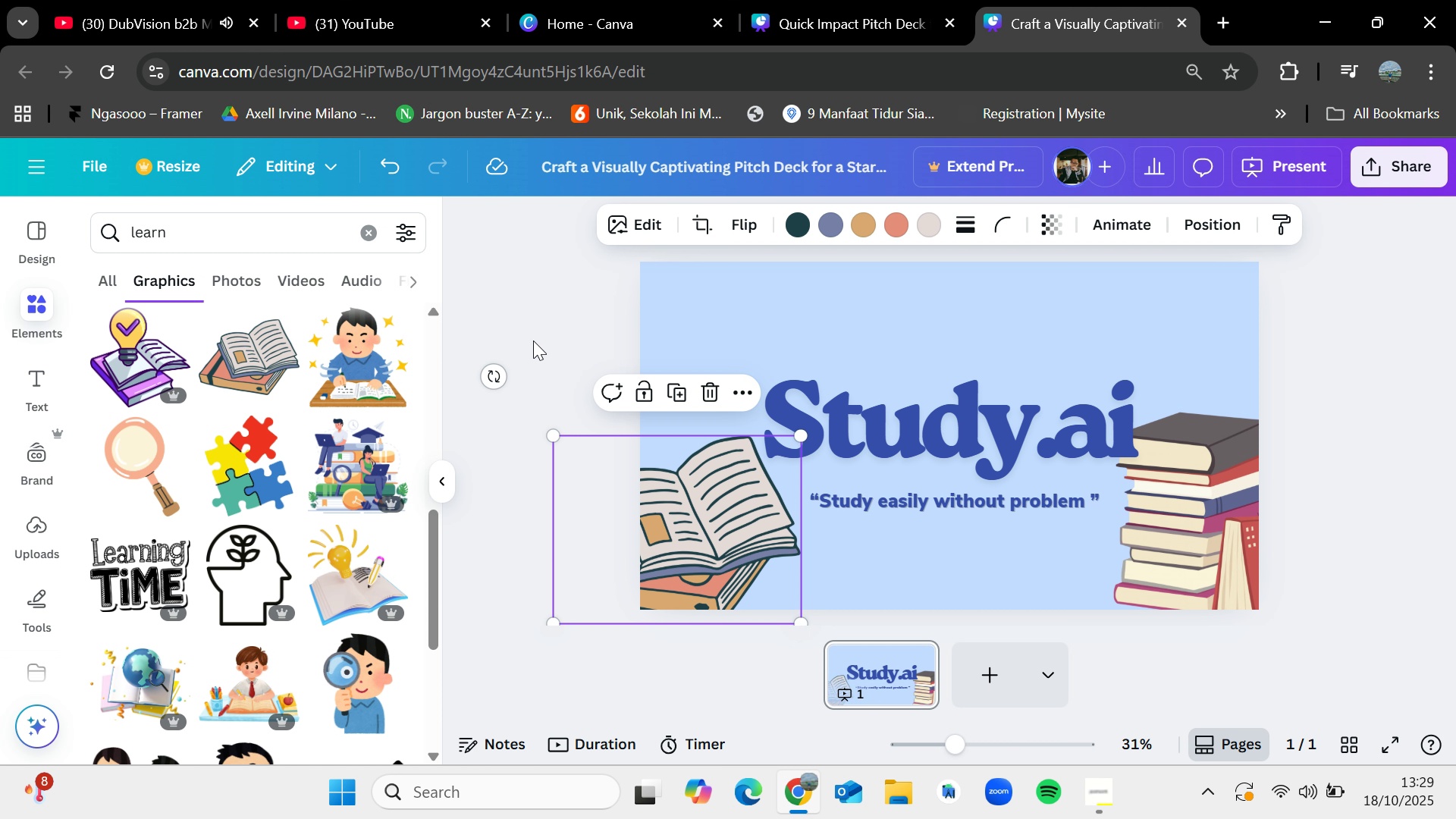 
left_click([533, 340])
 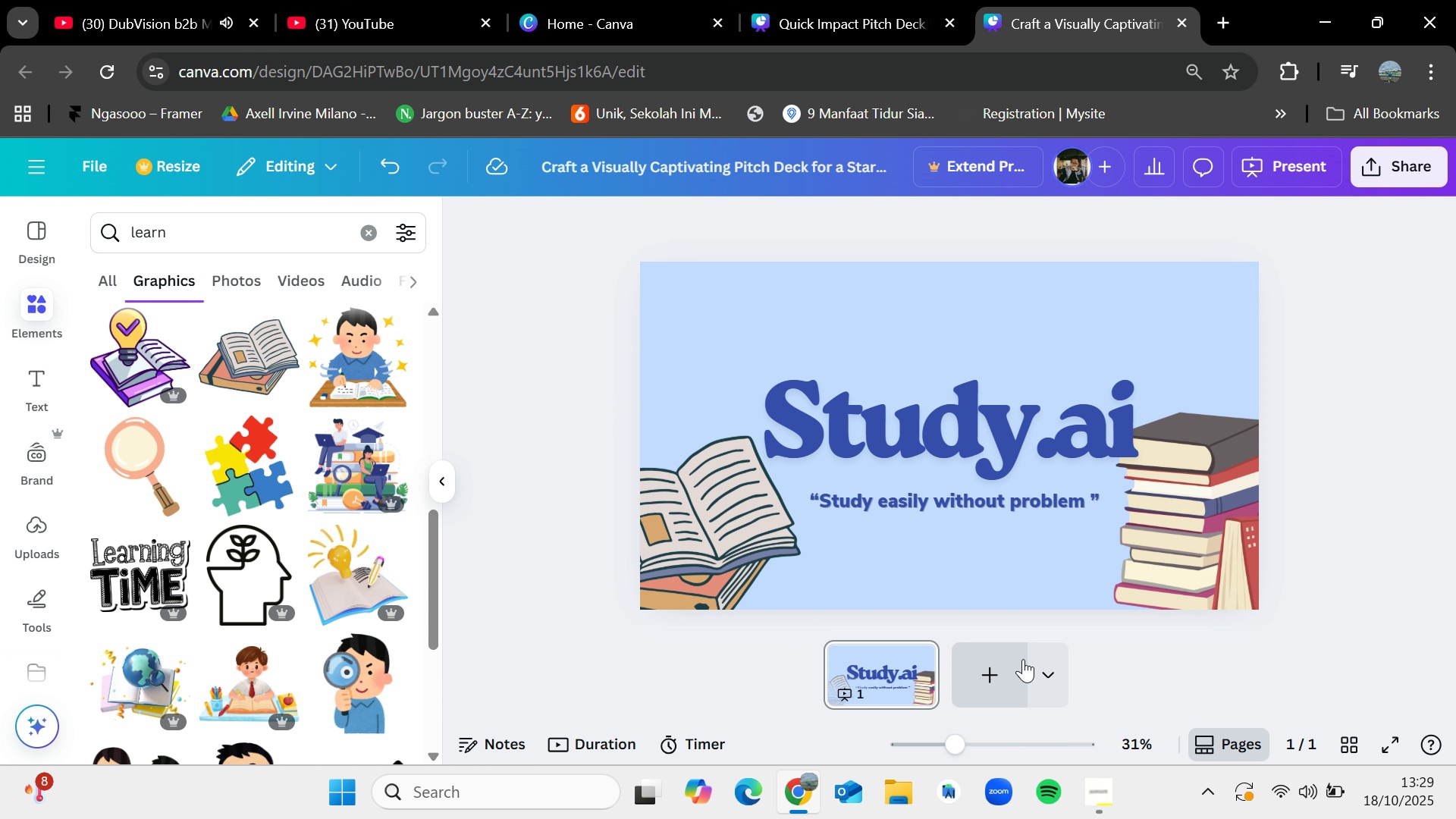 
left_click([1018, 668])
 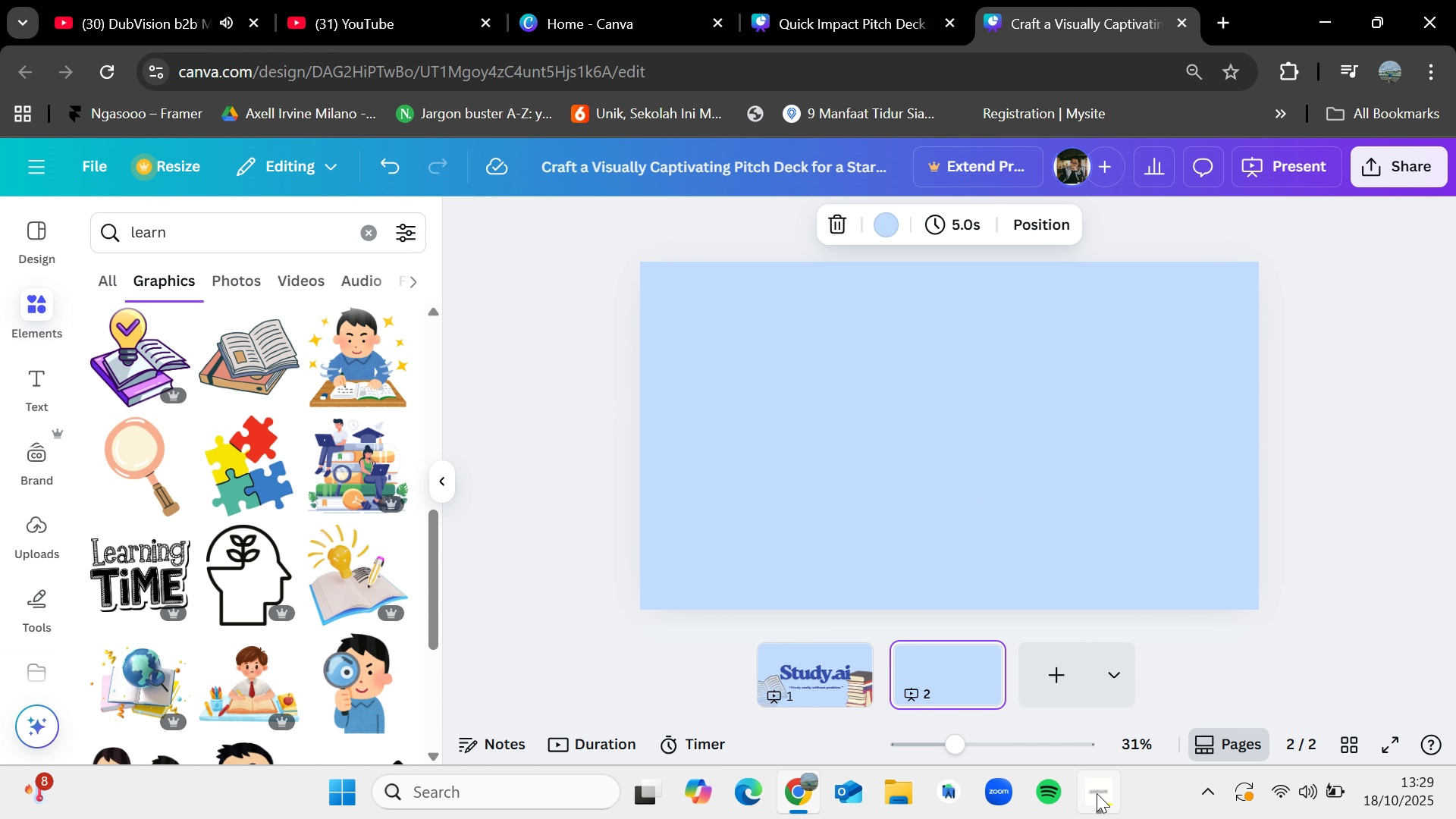 
left_click([1097, 793])
 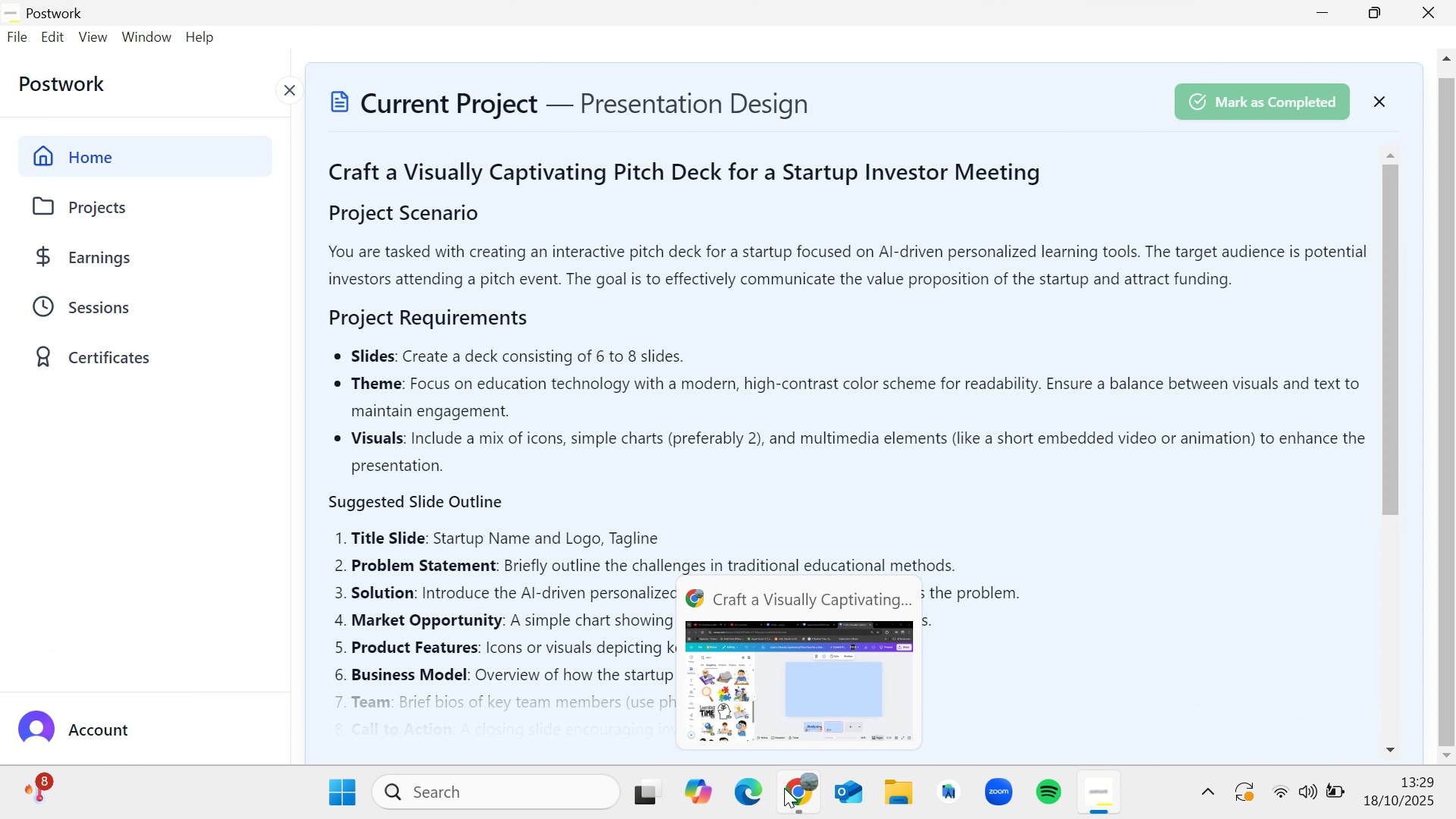 
left_click([899, 0])
 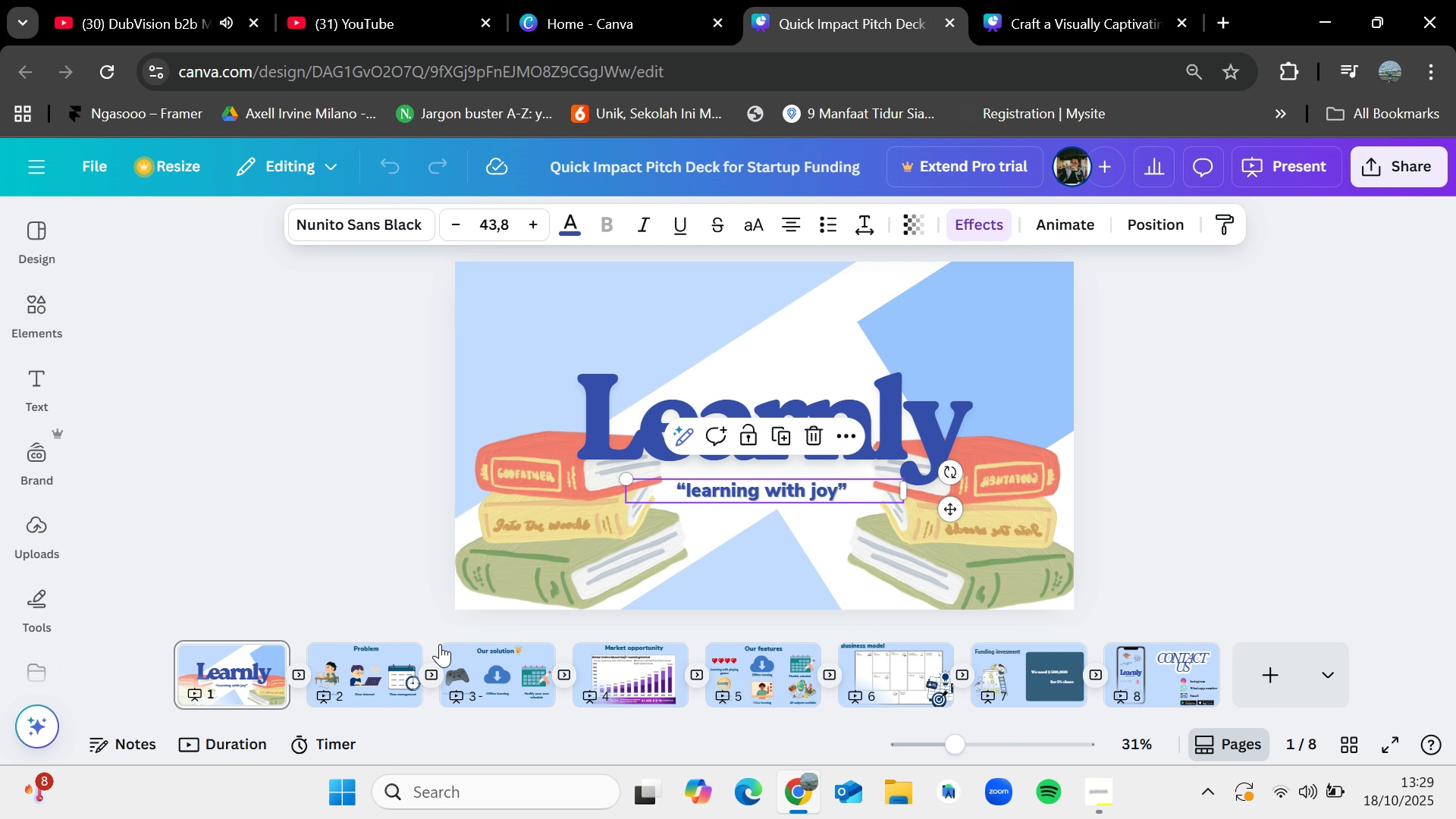 
left_click([388, 650])
 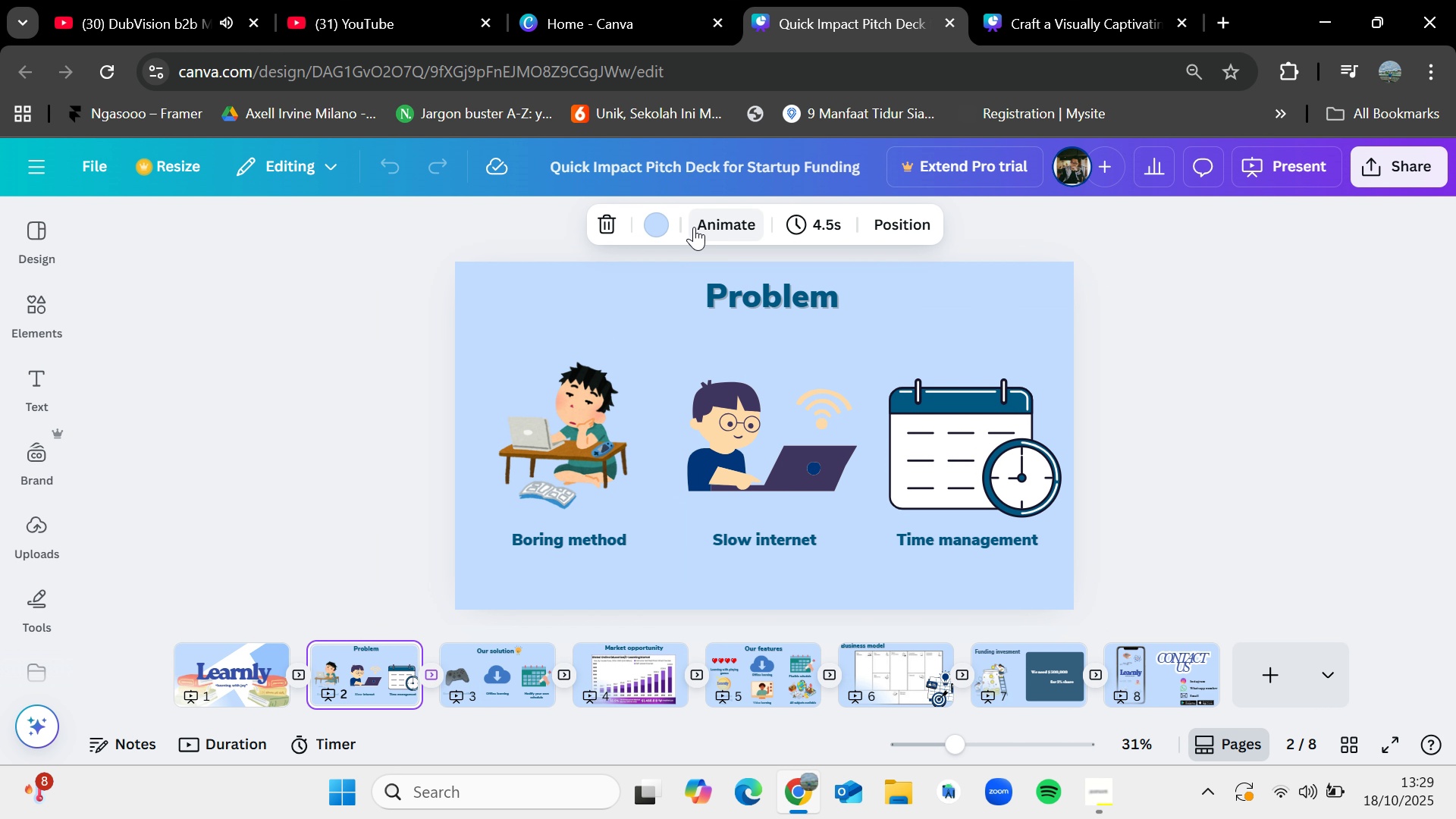 
left_click([761, 297])
 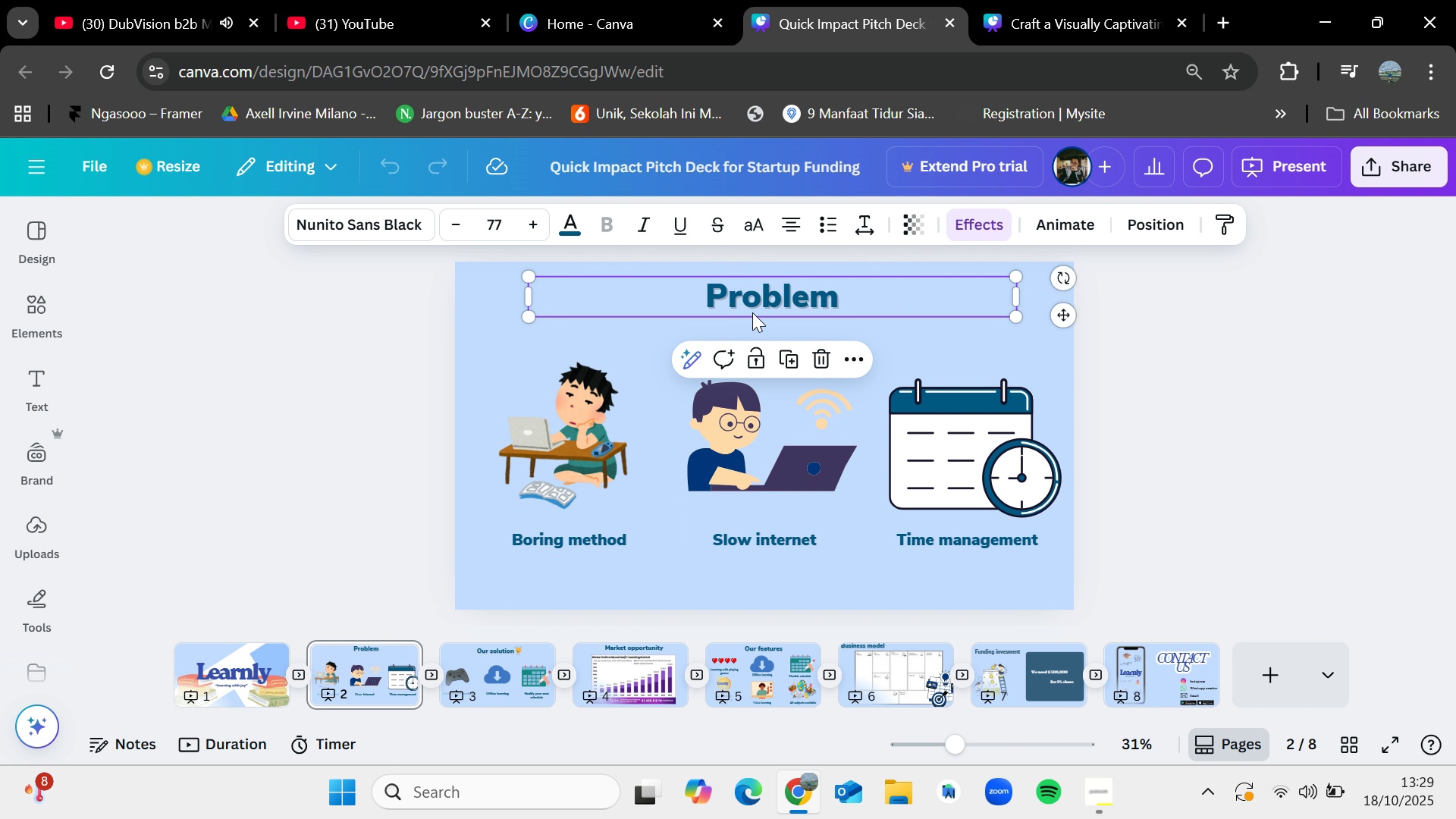 
key(Control+C)
 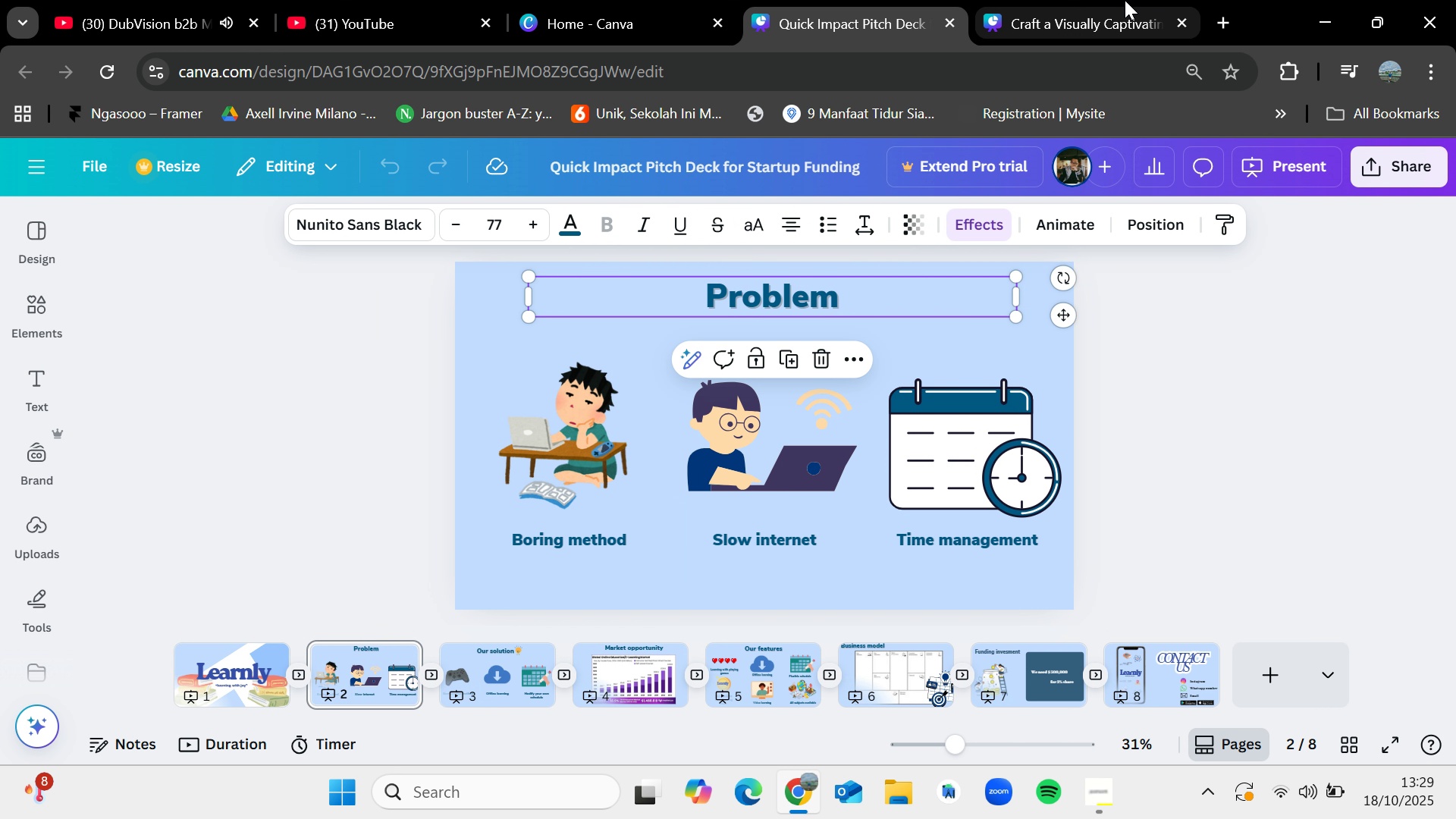 
left_click([1125, 0])
 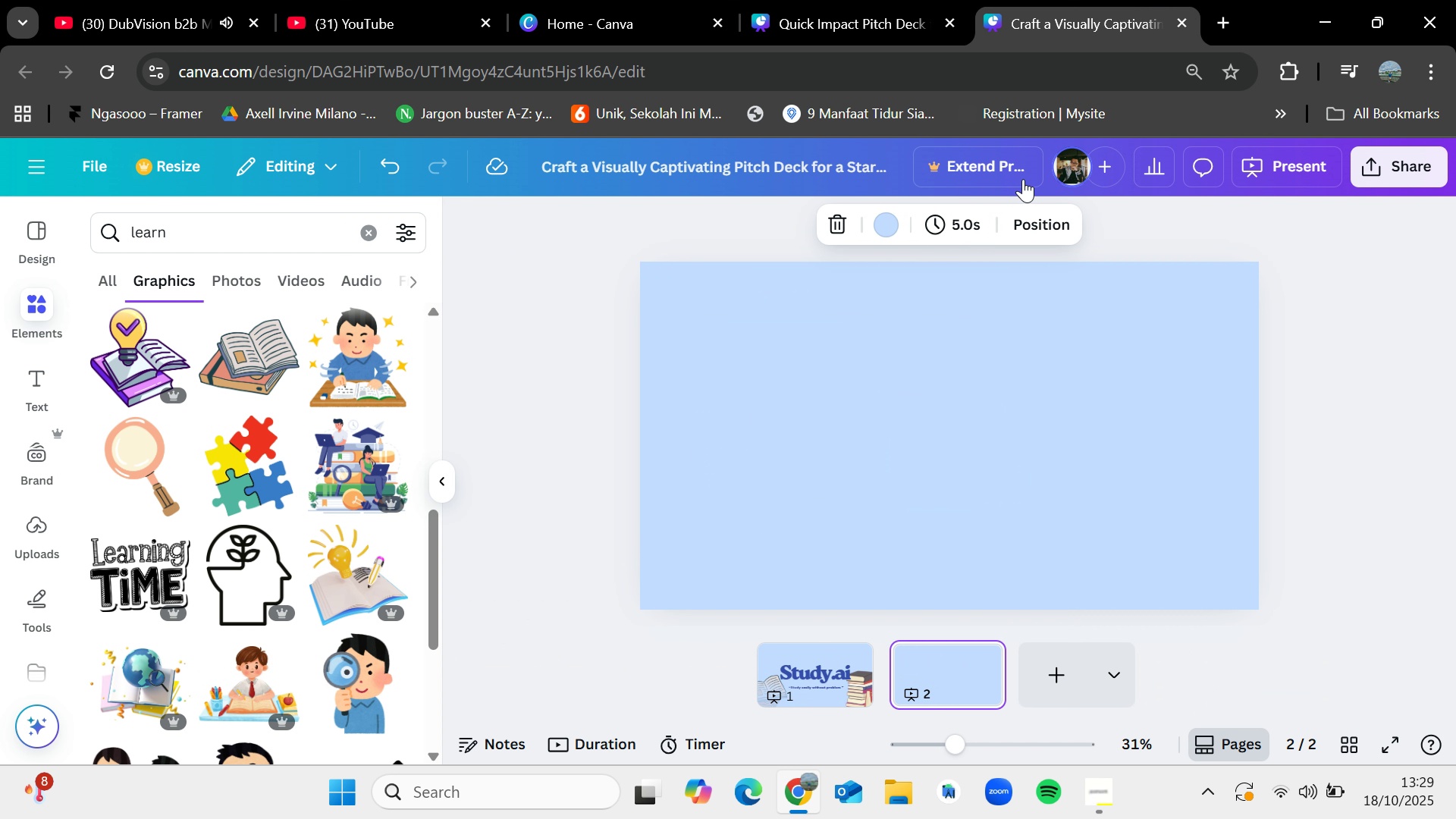 
key(Control+V)
 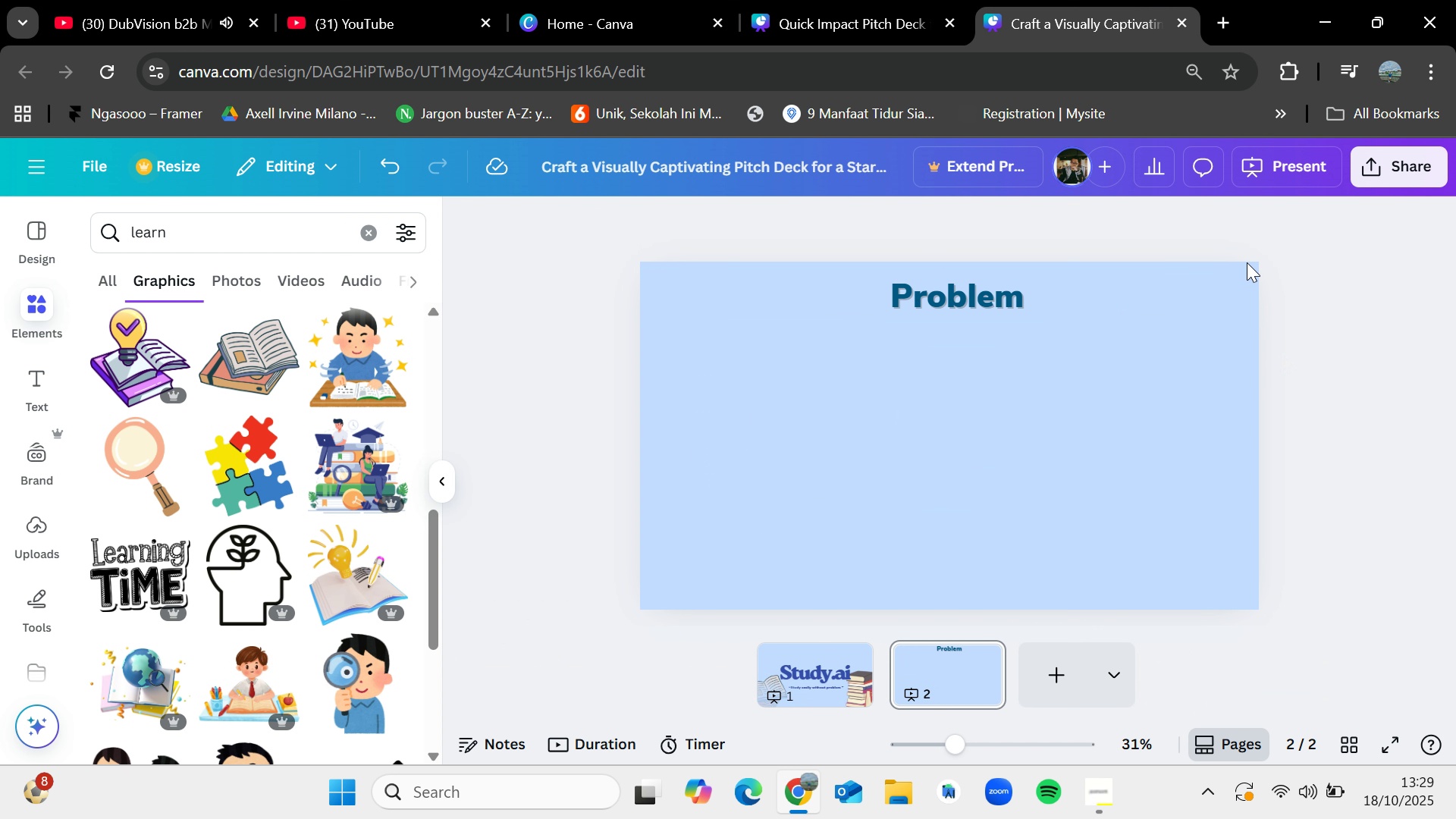 
double_click([817, 0])
 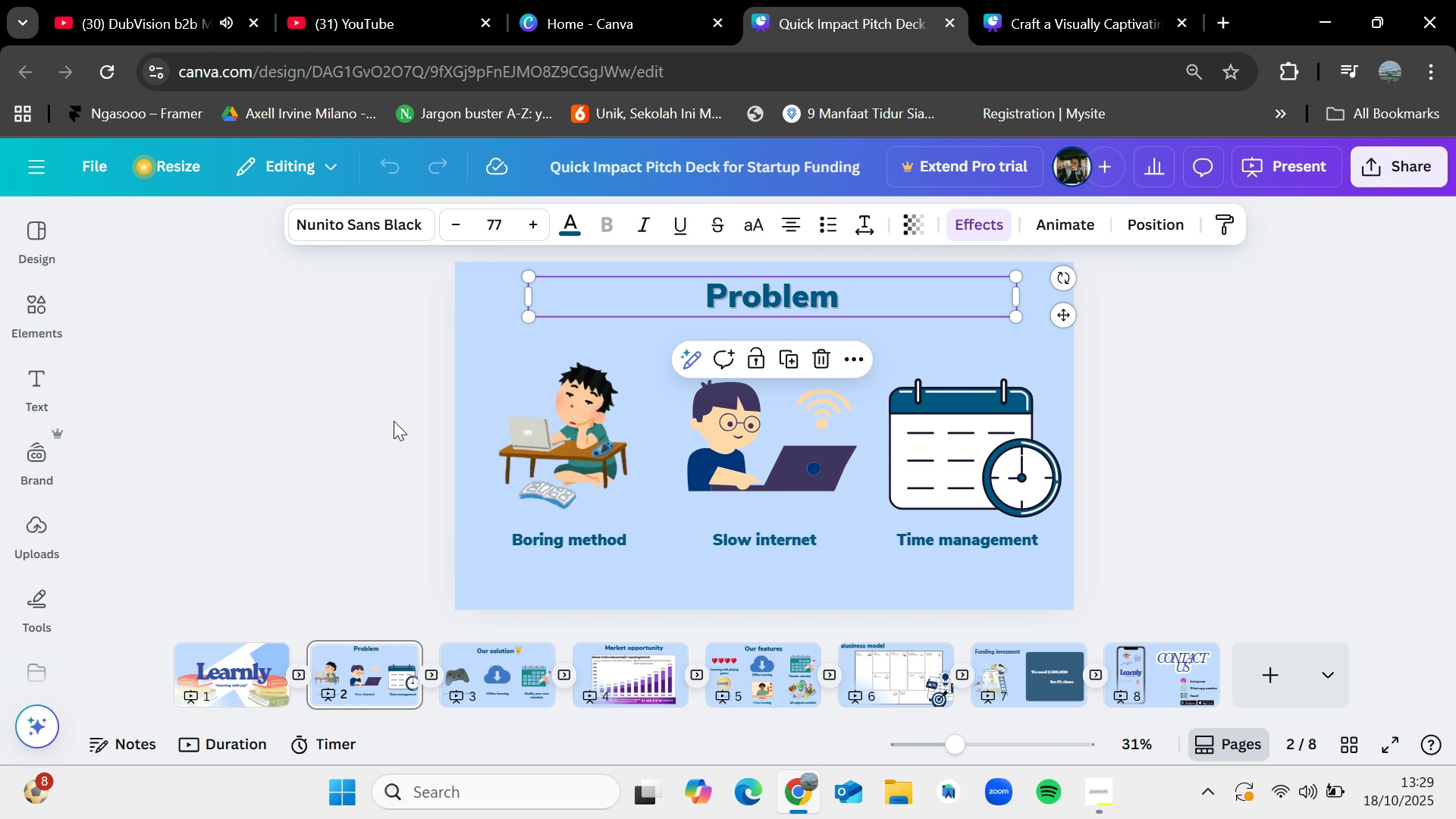 
left_click([416, 391])
 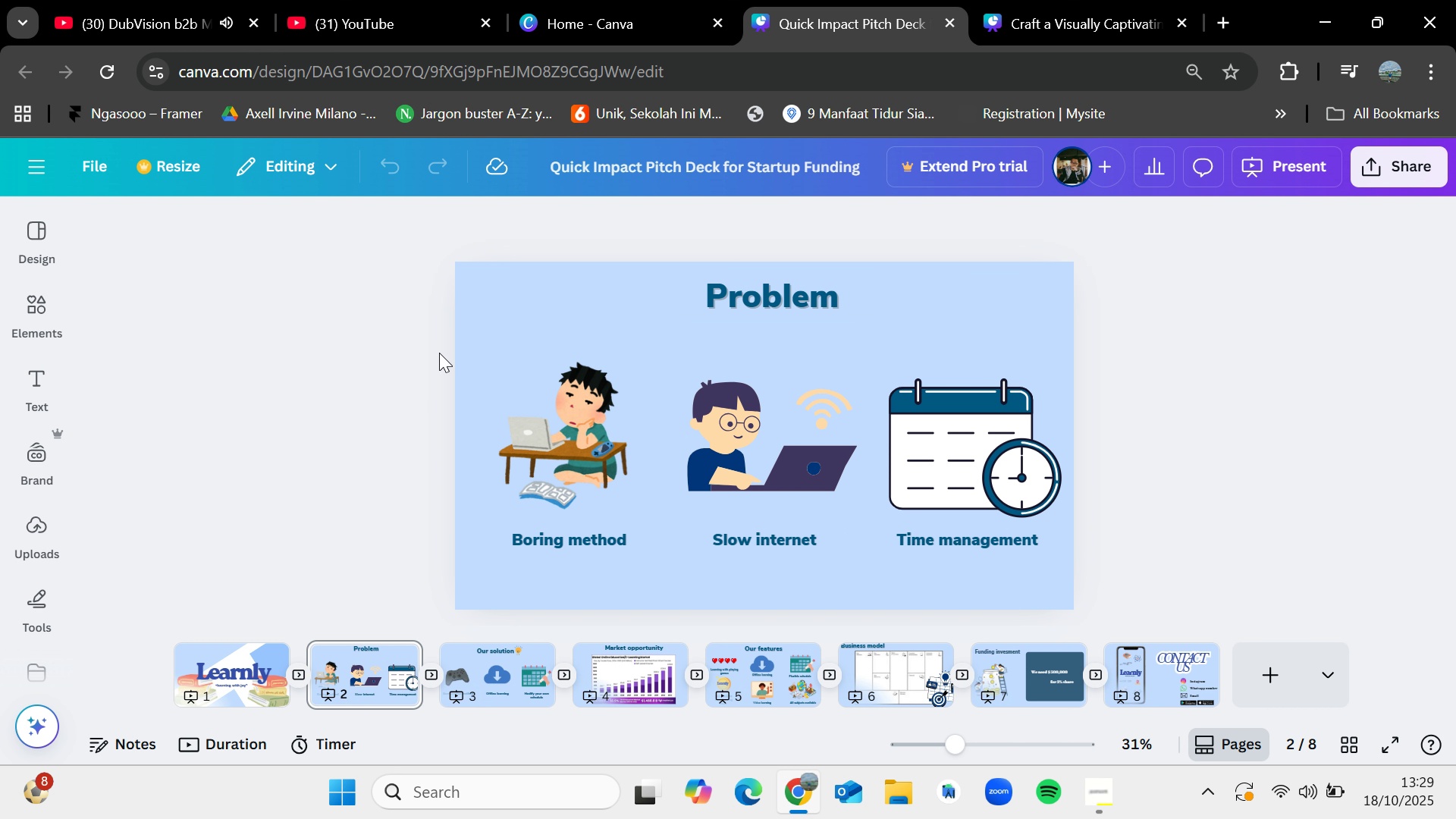 
left_click_drag(start_coordinate=[439, 353], to_coordinate=[1090, 579])
 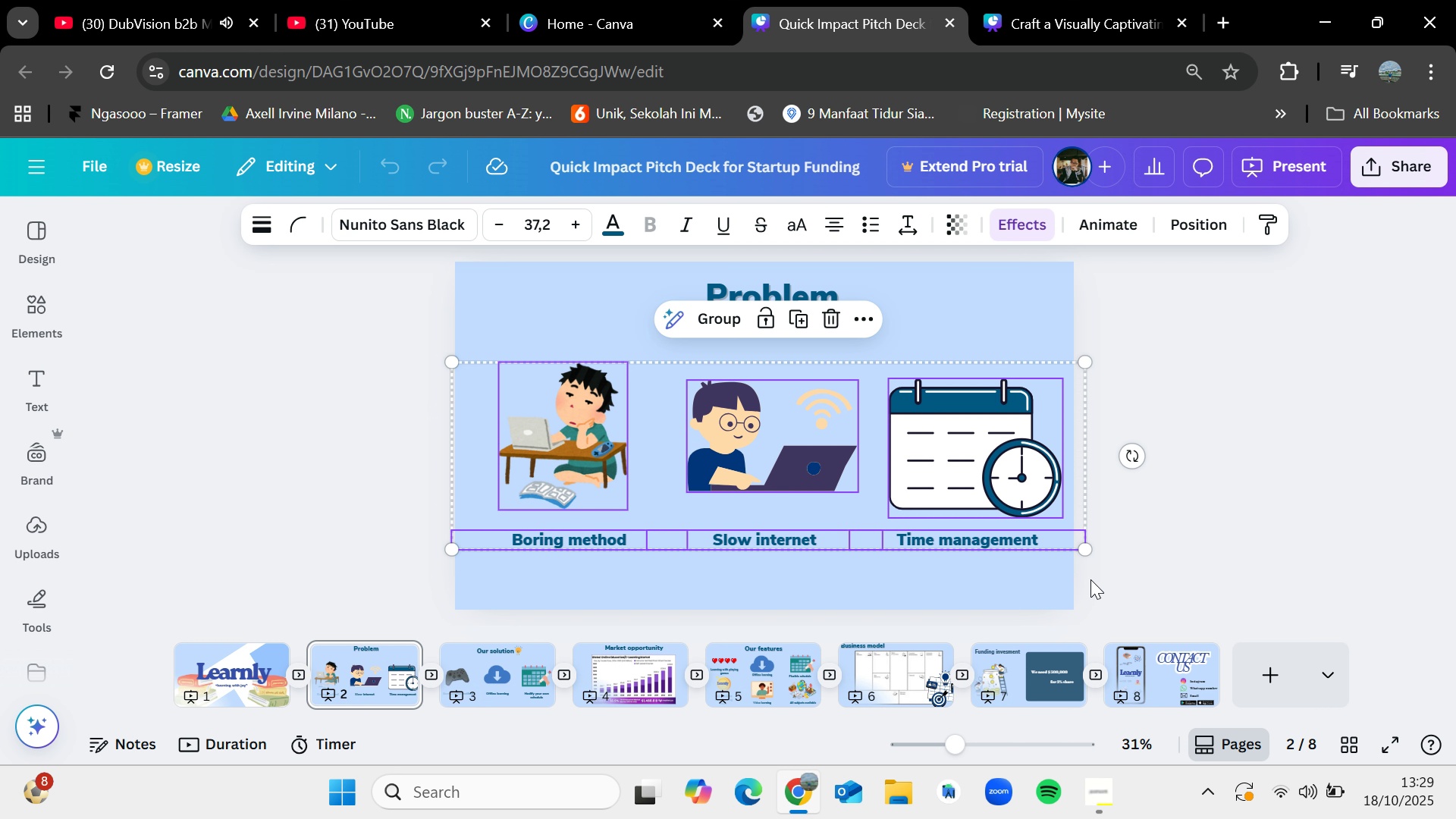 
key(Control+C)
 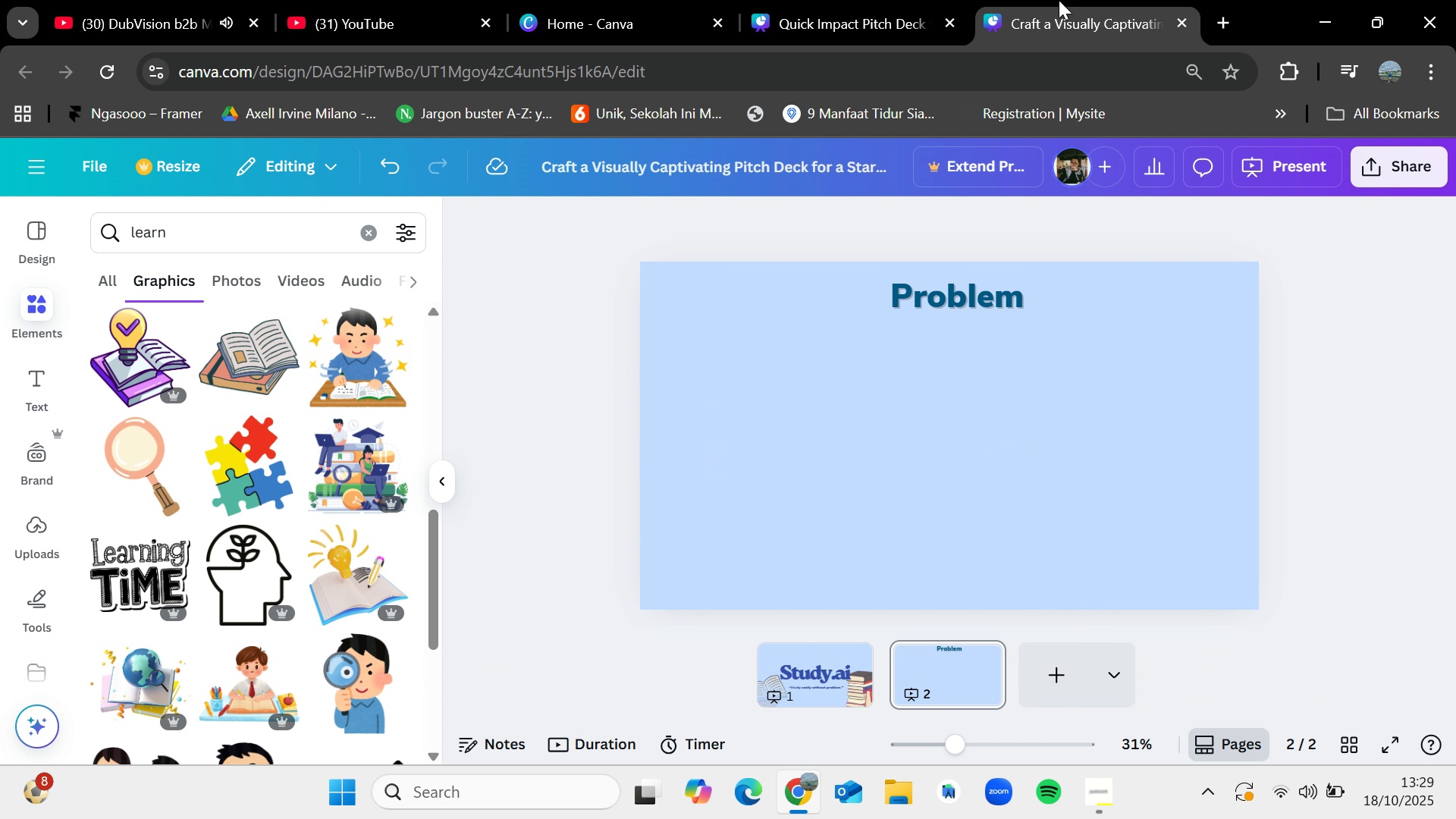 
left_click([1059, 0])
 